 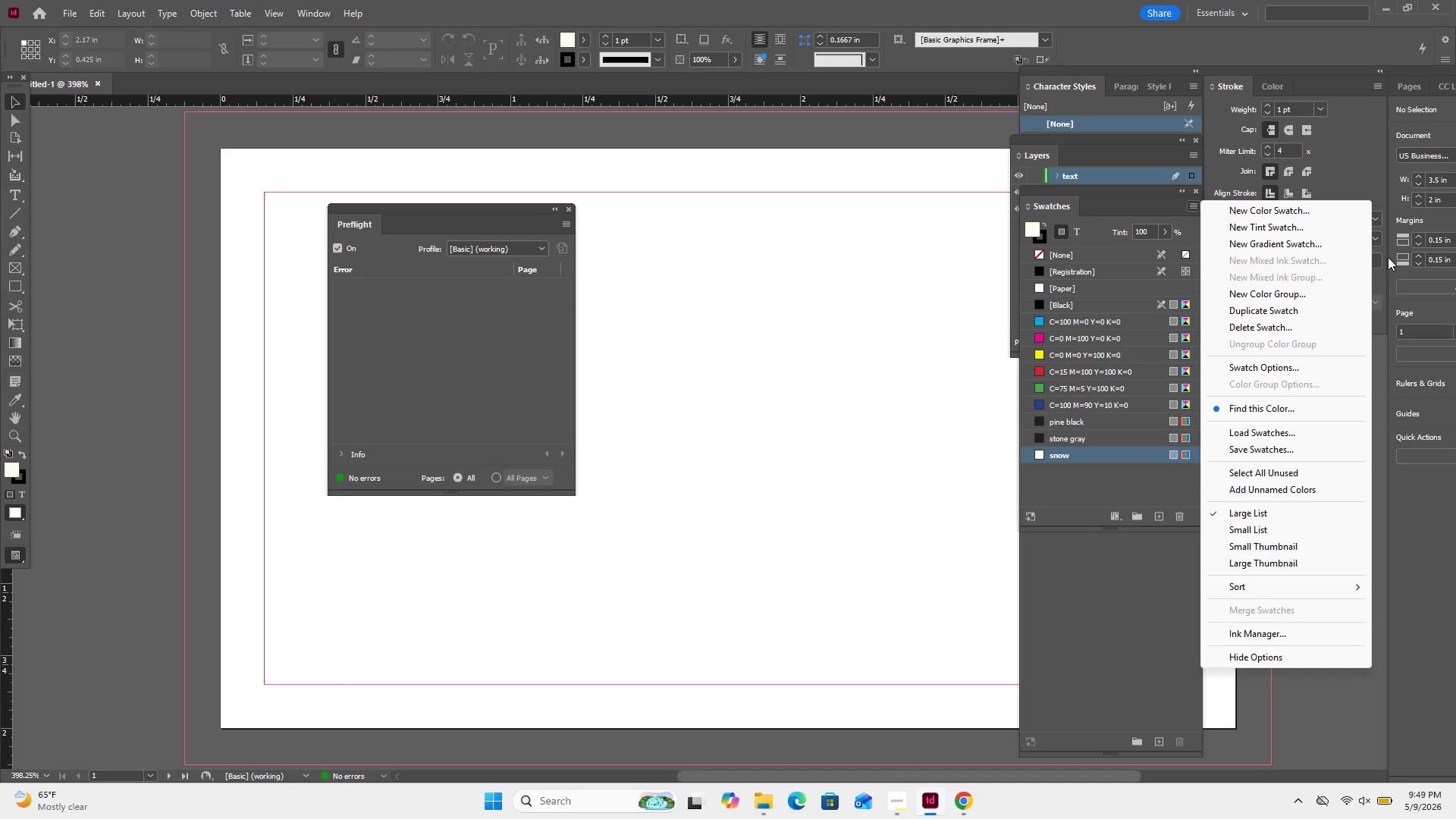 
left_click([1315, 208])
 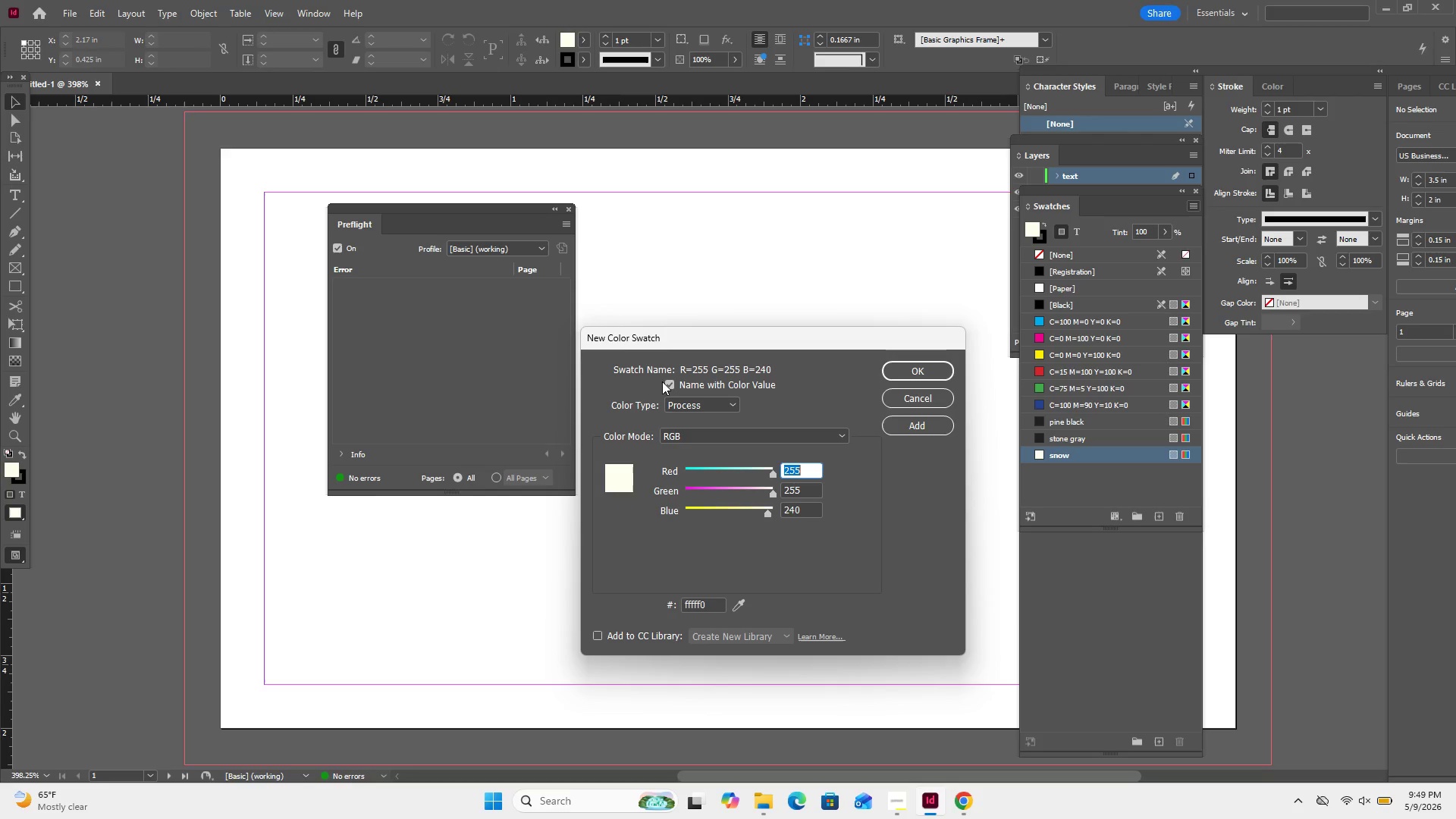 
left_click([672, 382])
 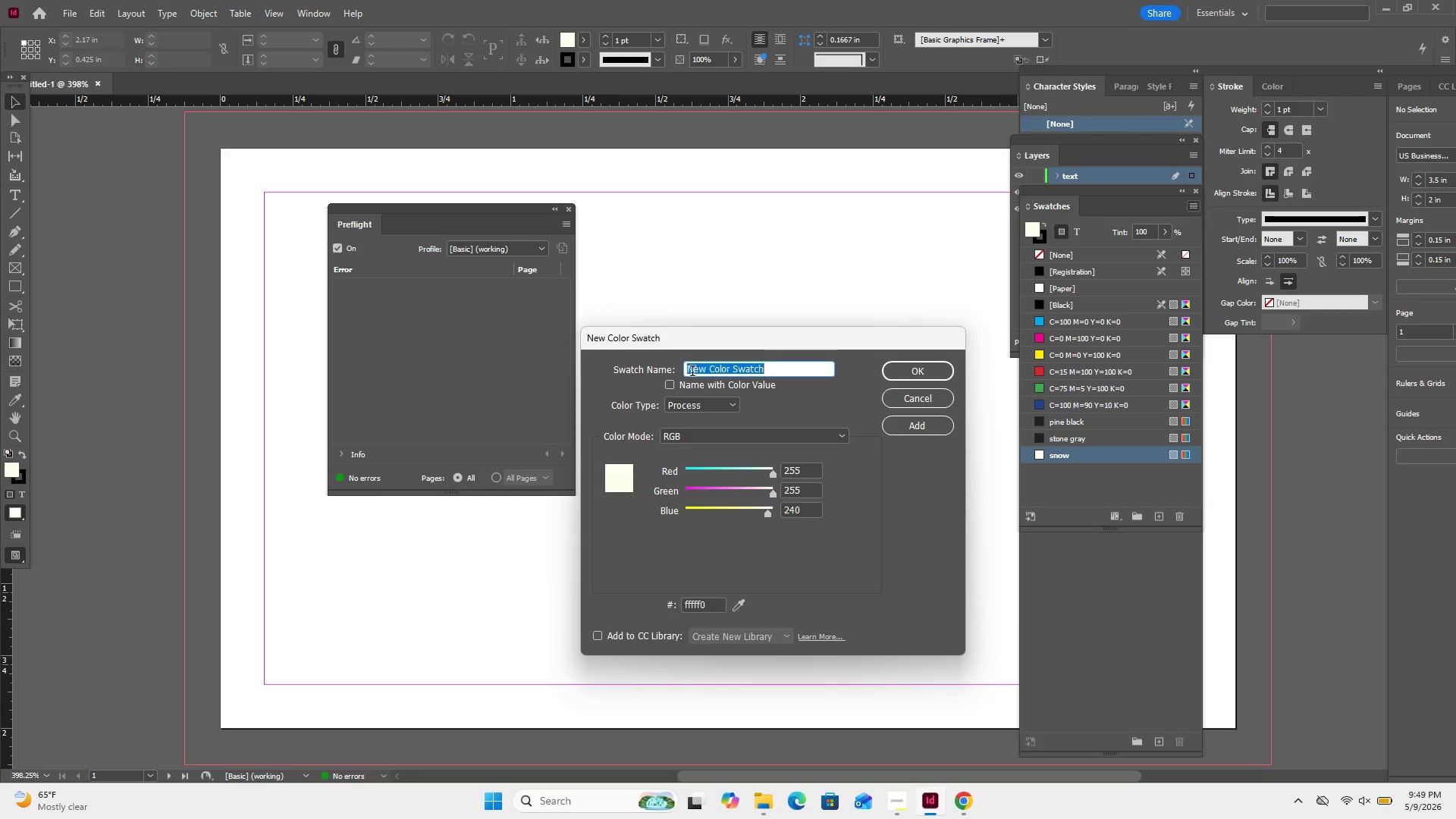 
type(copper)
 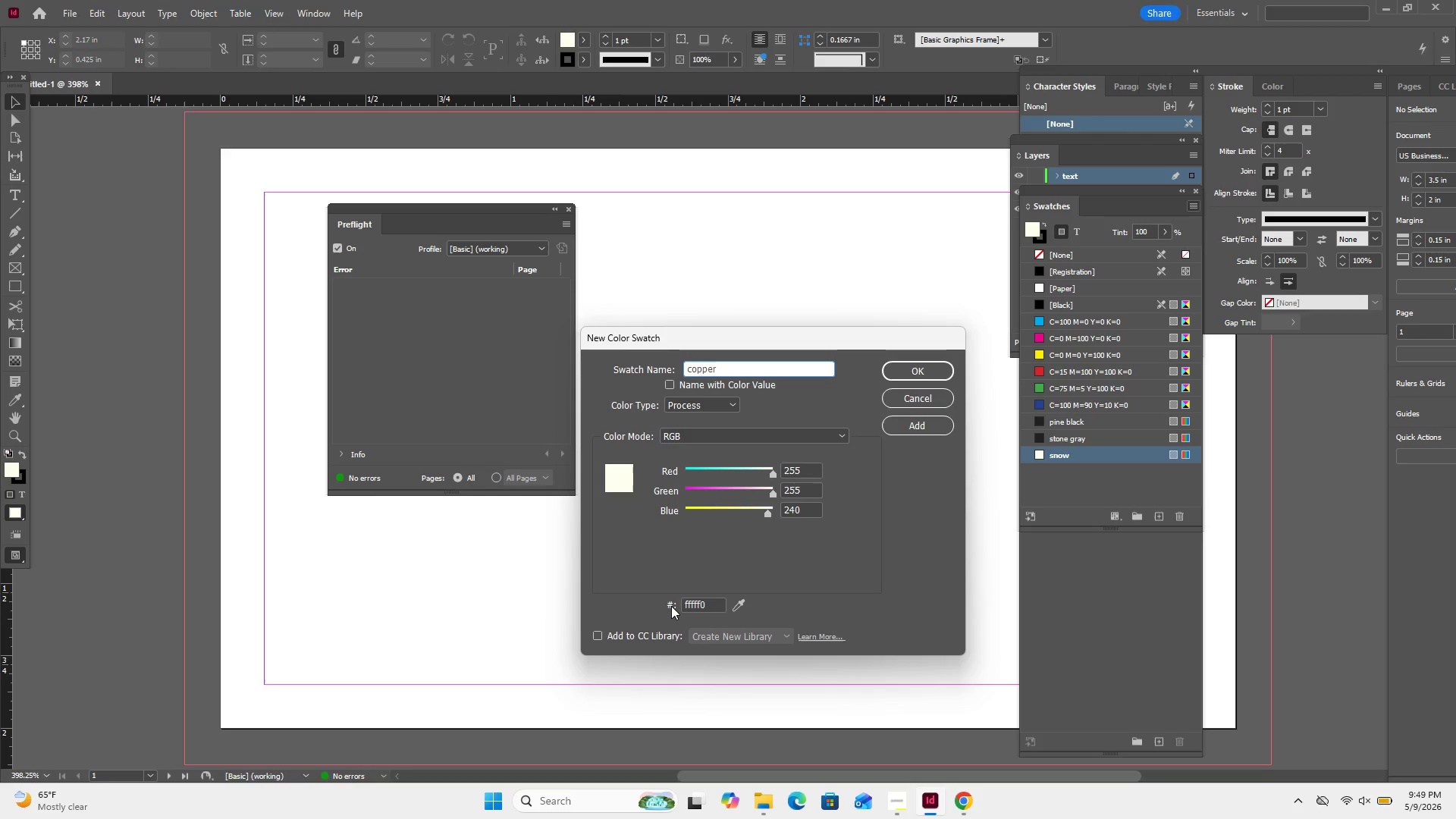 
left_click([676, 606])
 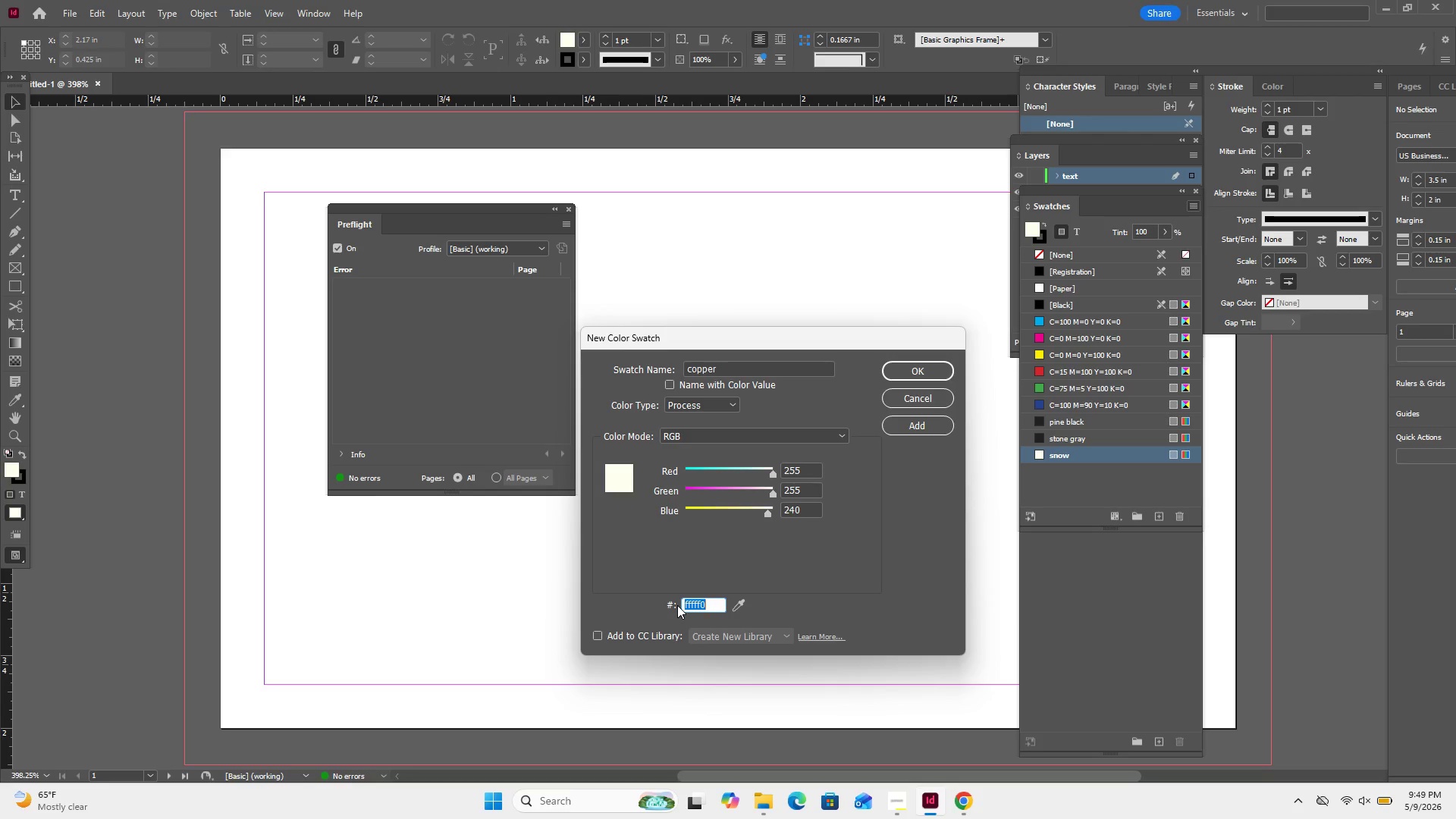 
key(Control+V)
 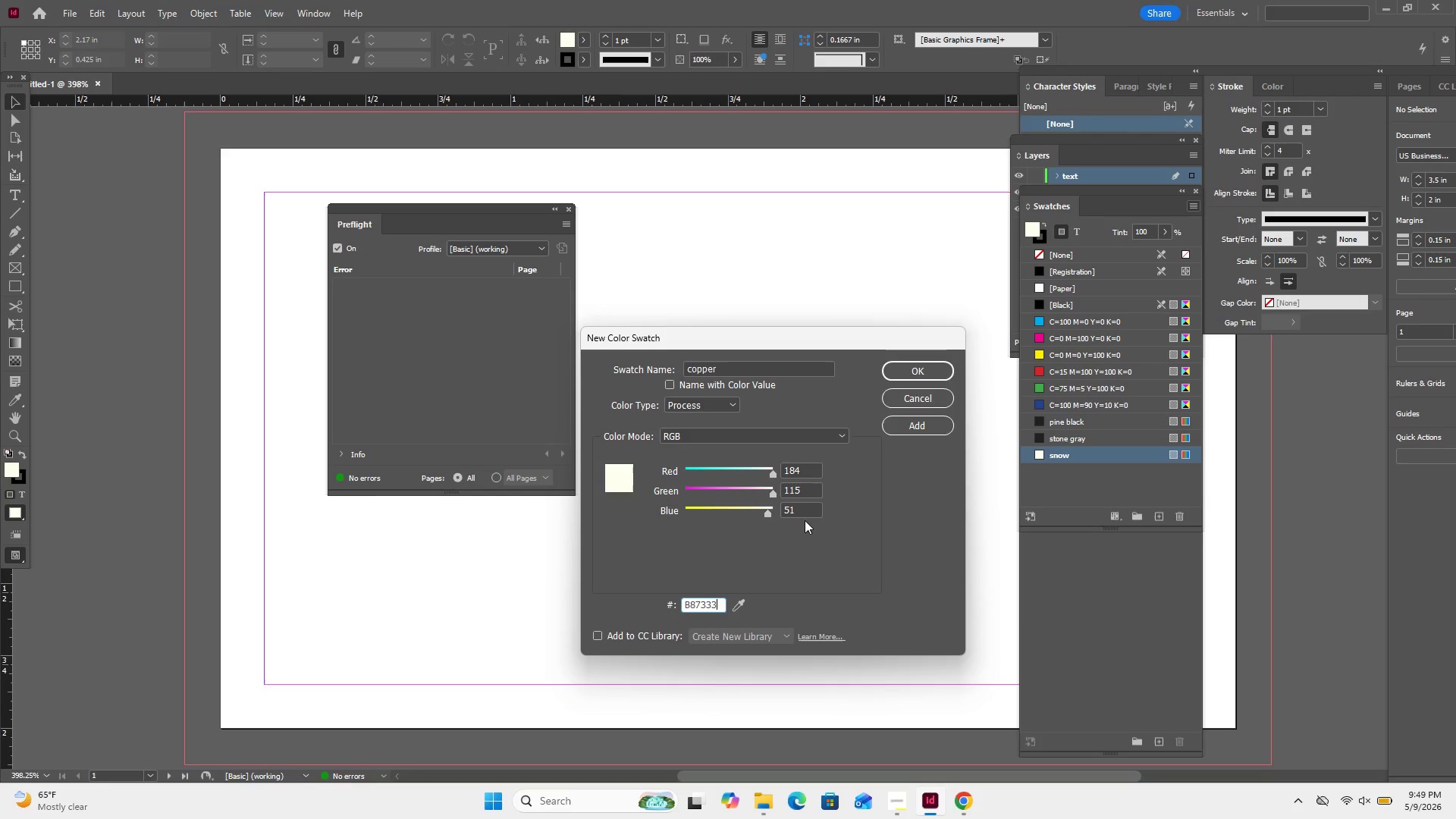 
left_click([803, 506])
 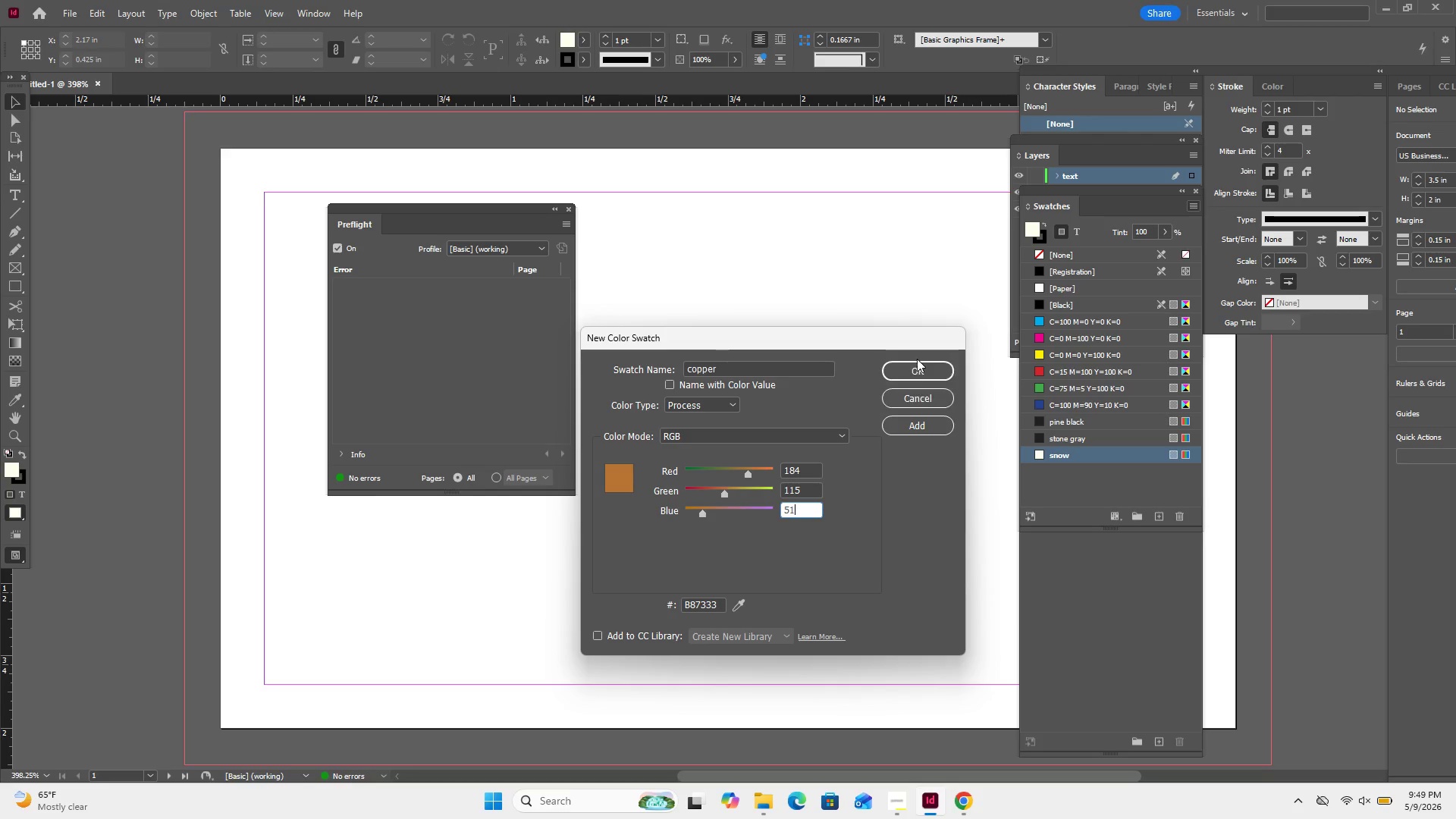 
left_click([916, 358])
 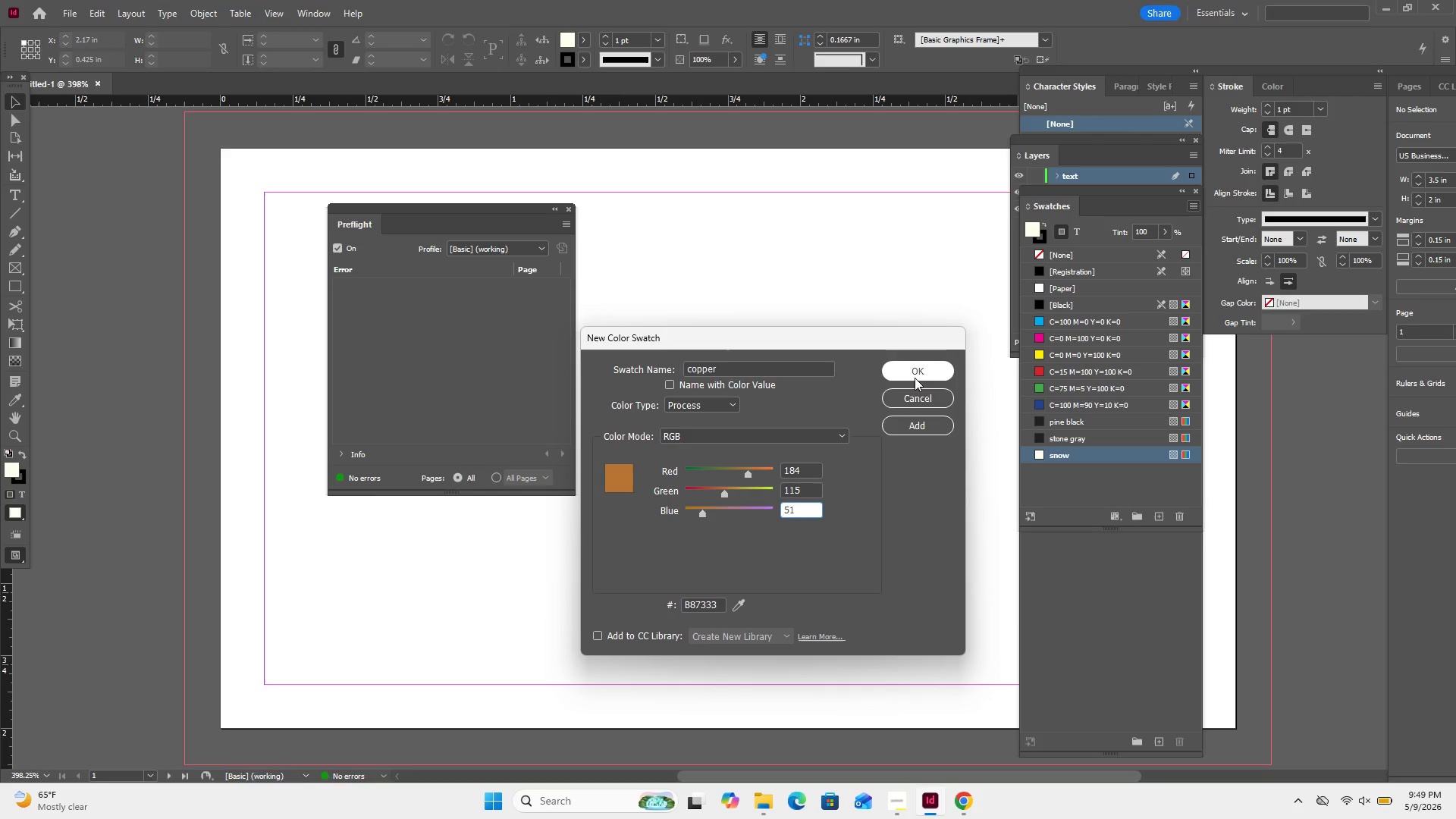 
left_click([915, 378])
 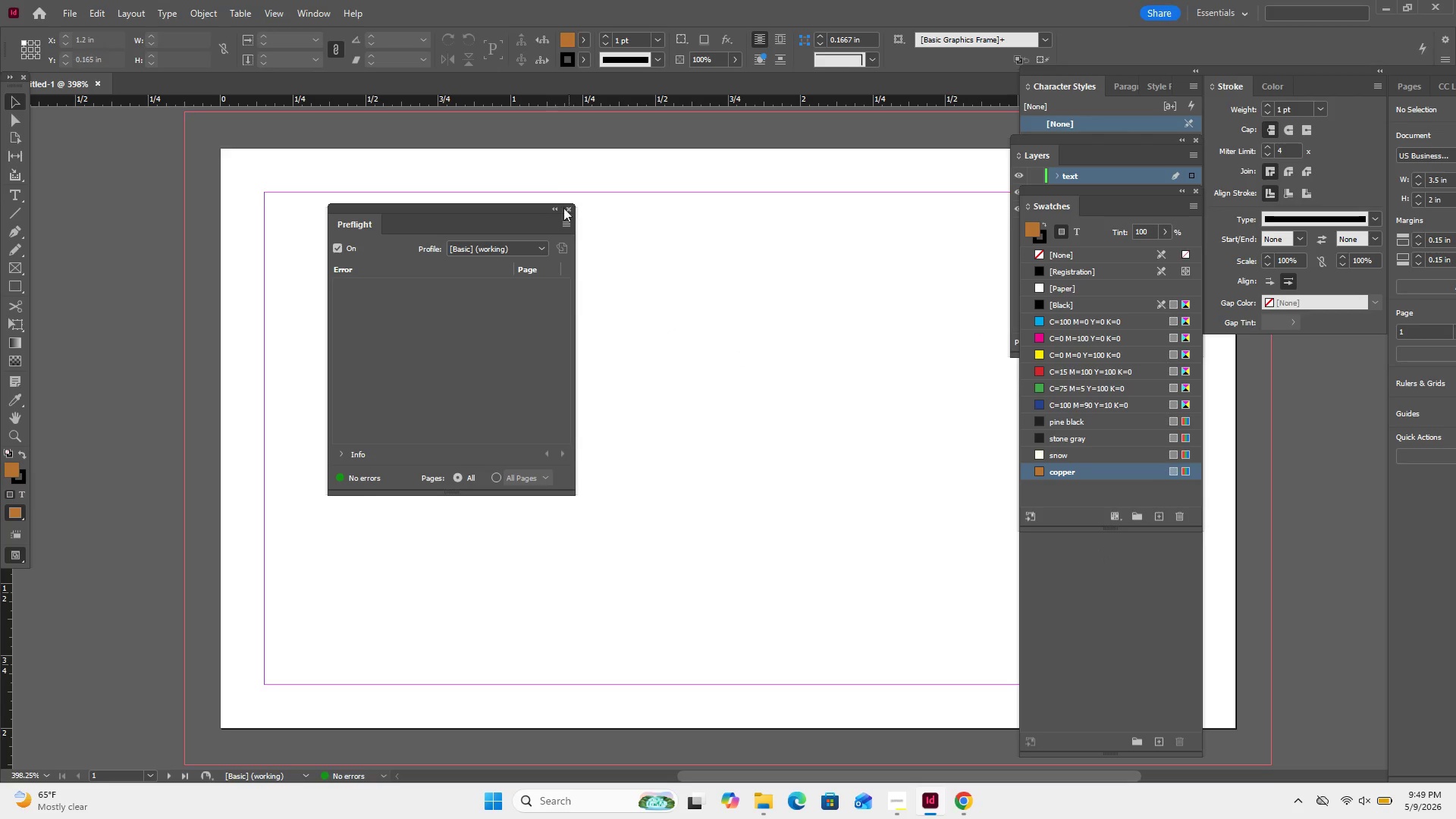 
left_click([570, 209])
 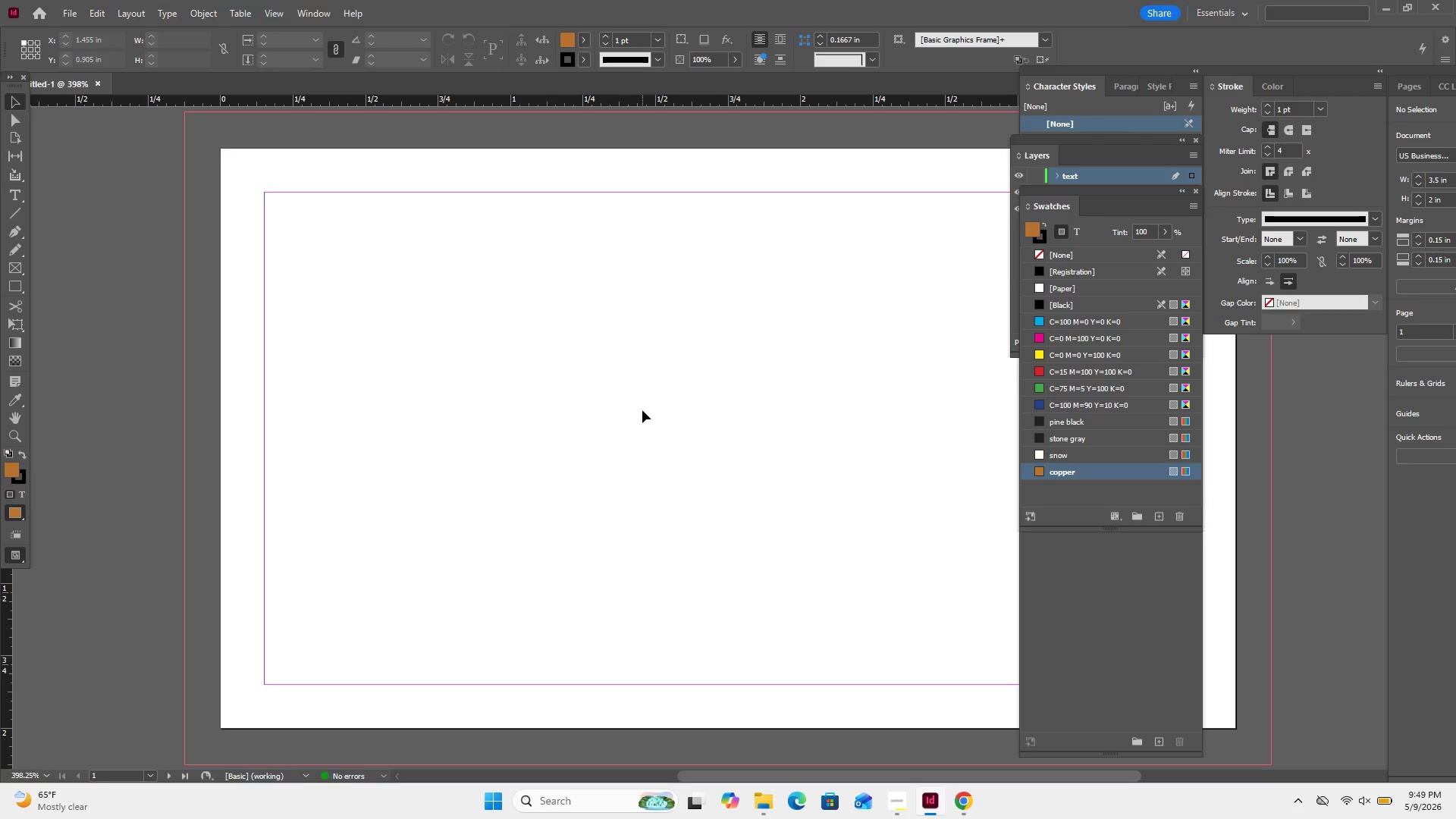 
scroll: coordinate [642, 410], scroll_direction: none, amount: 0.0
 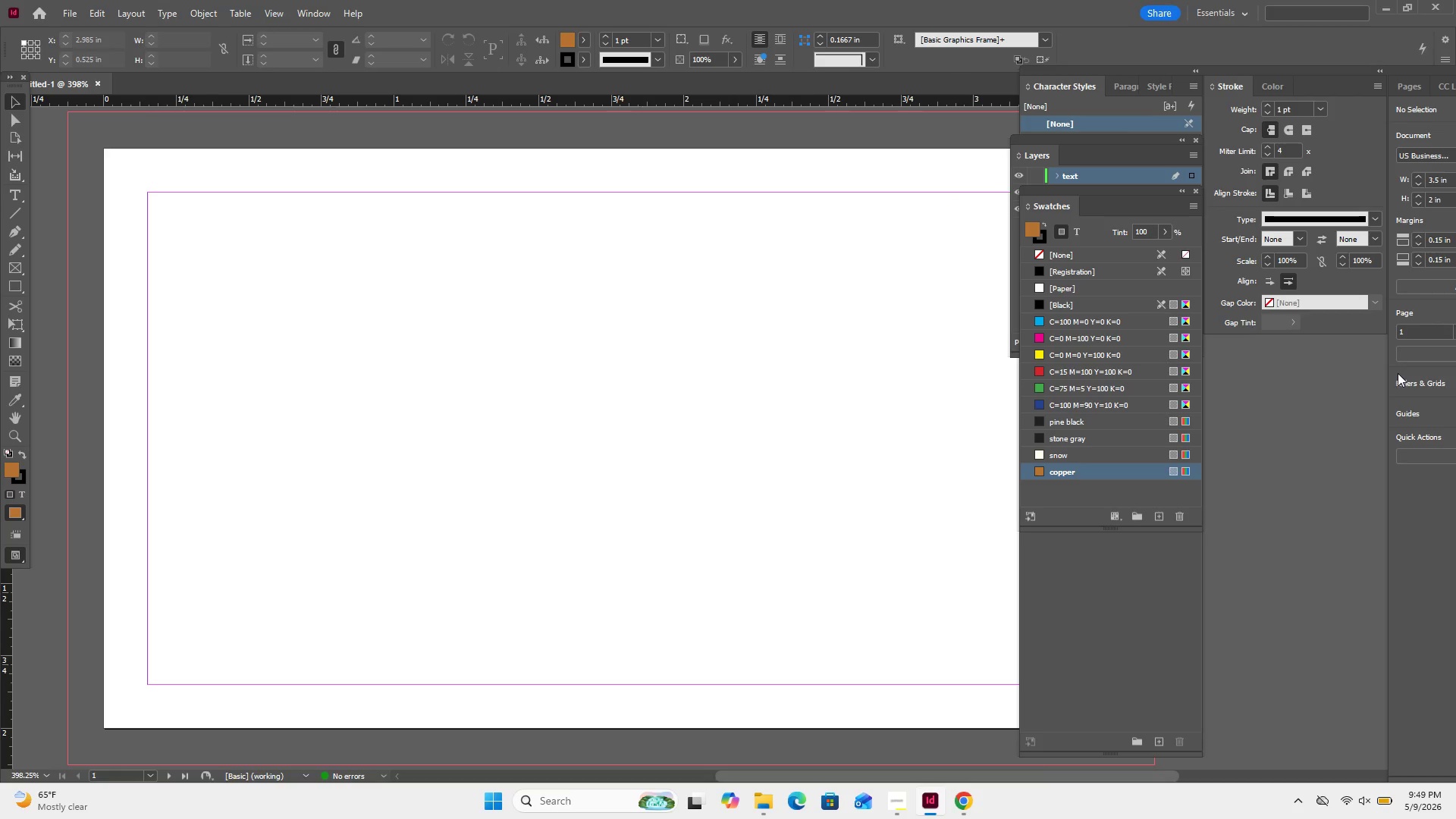 
wait(10.61)
 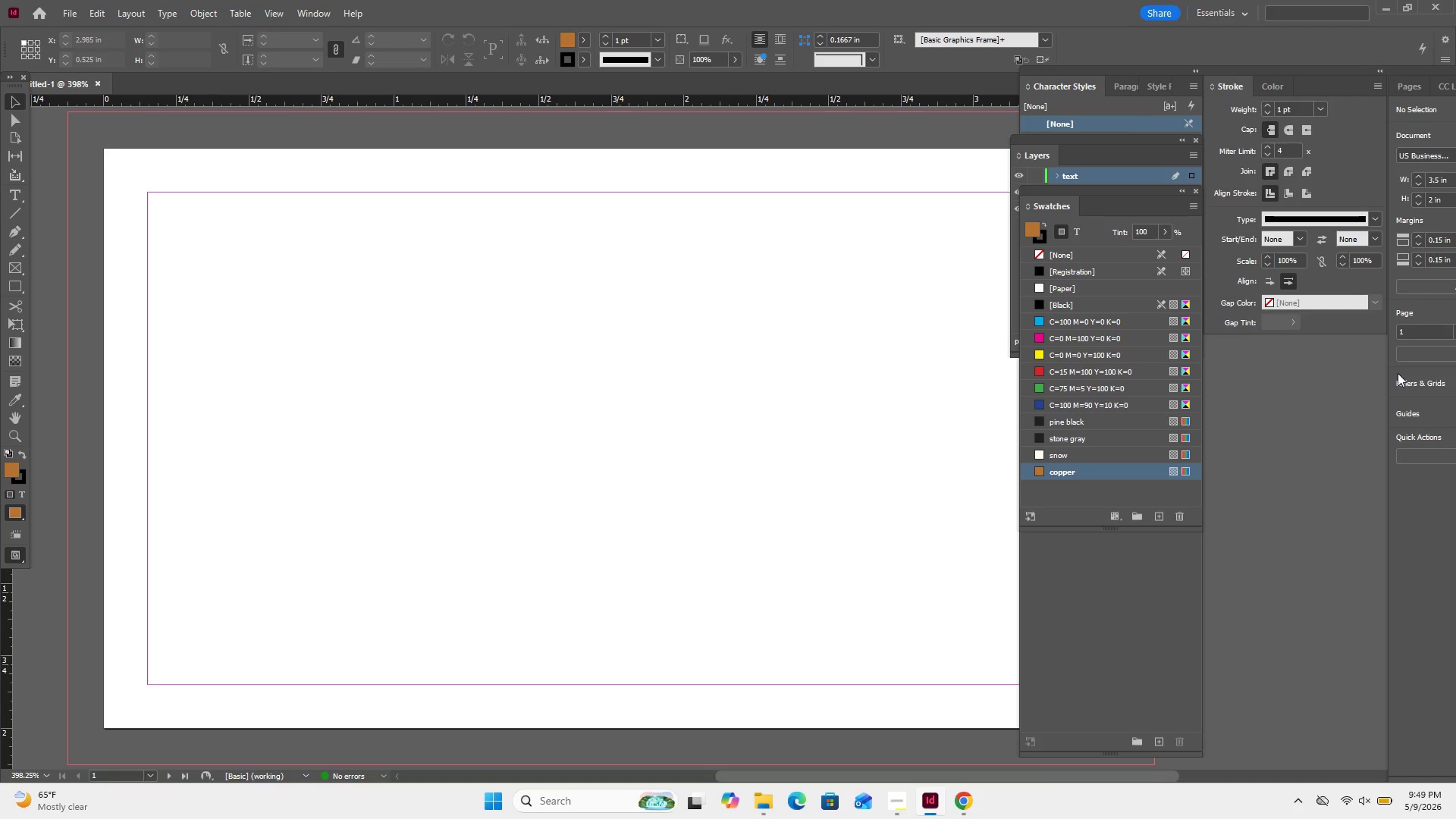 
left_click([1130, 95])
 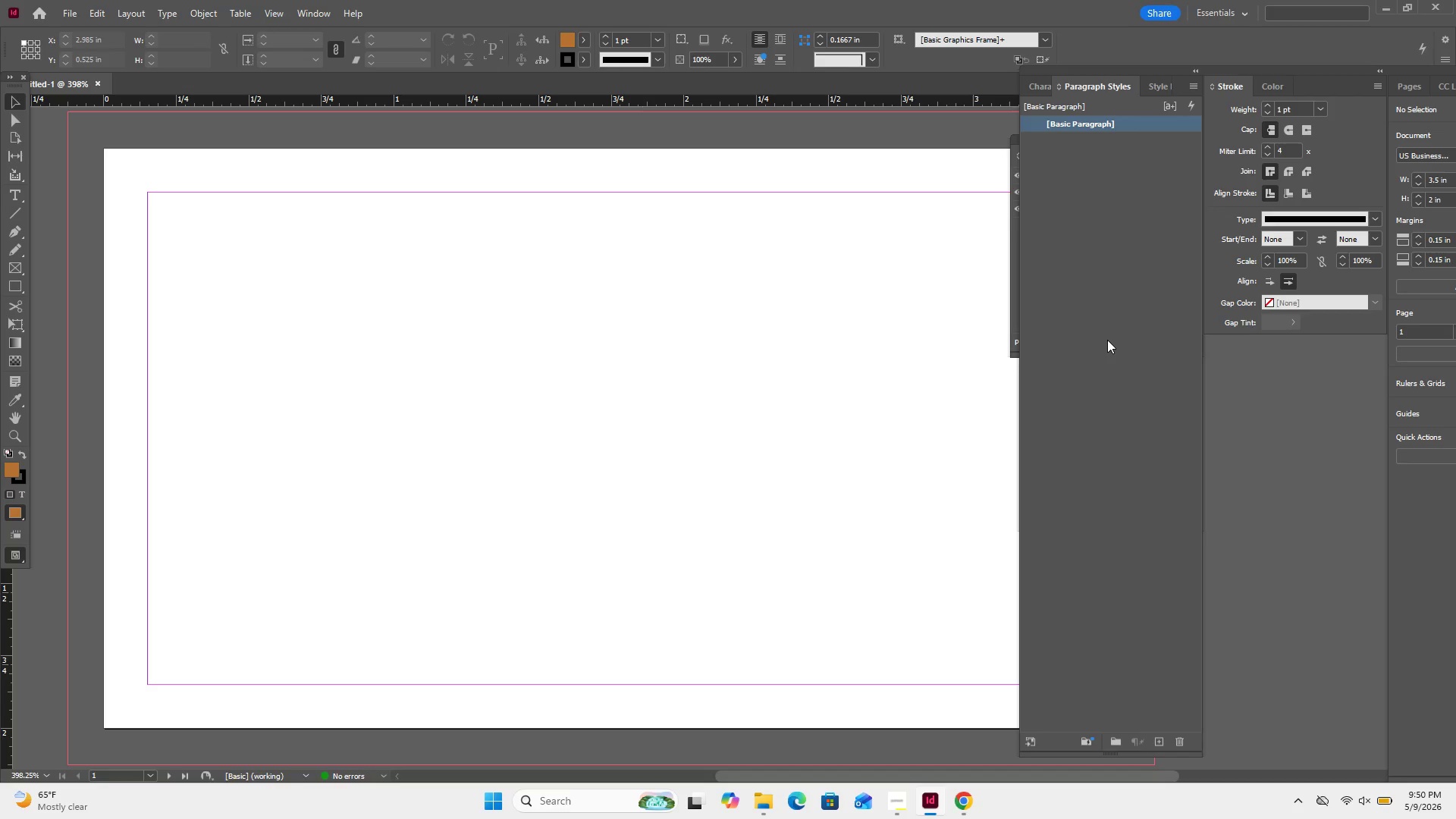 
wait(36.98)
 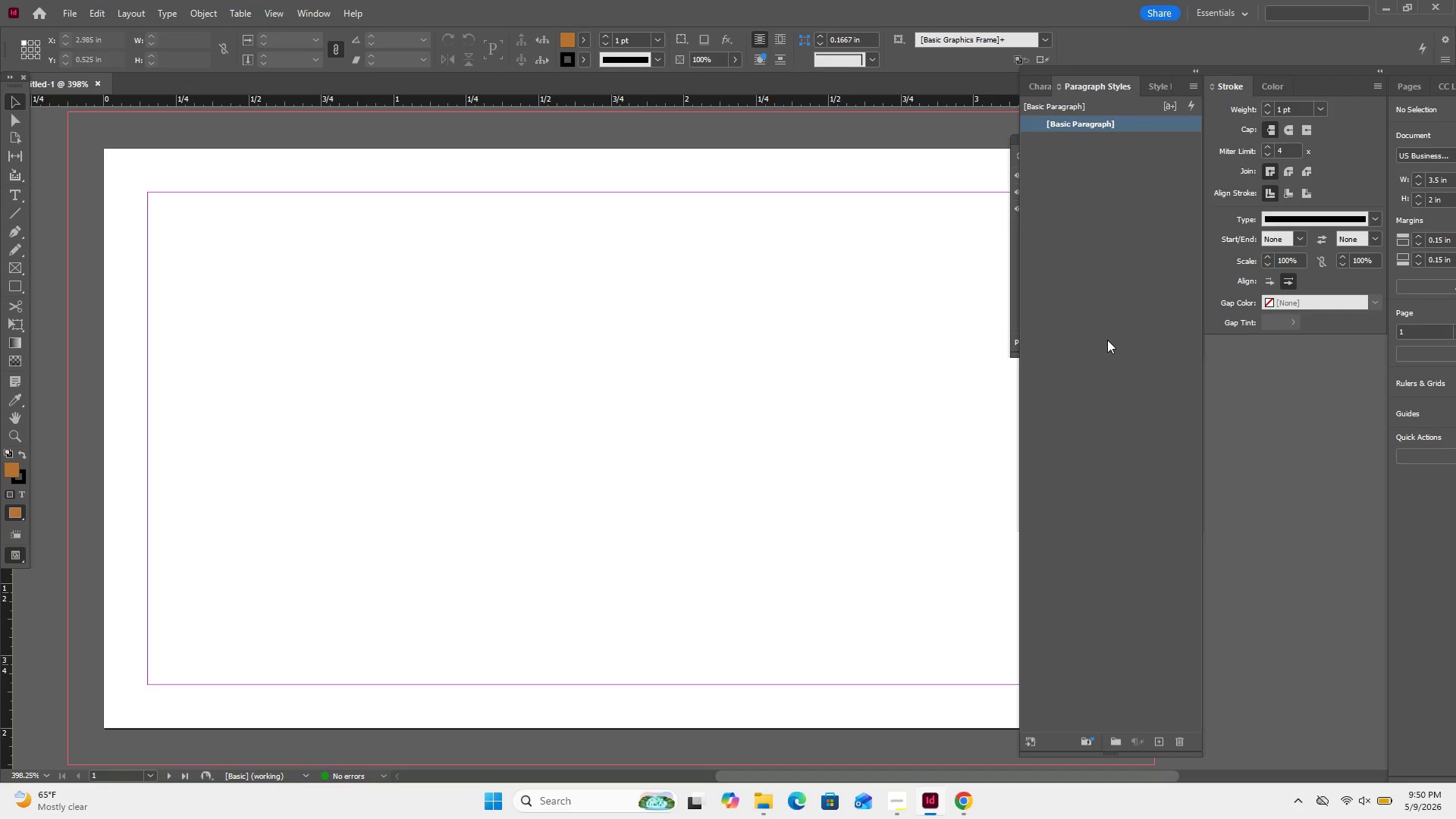 
left_click([1154, 742])
 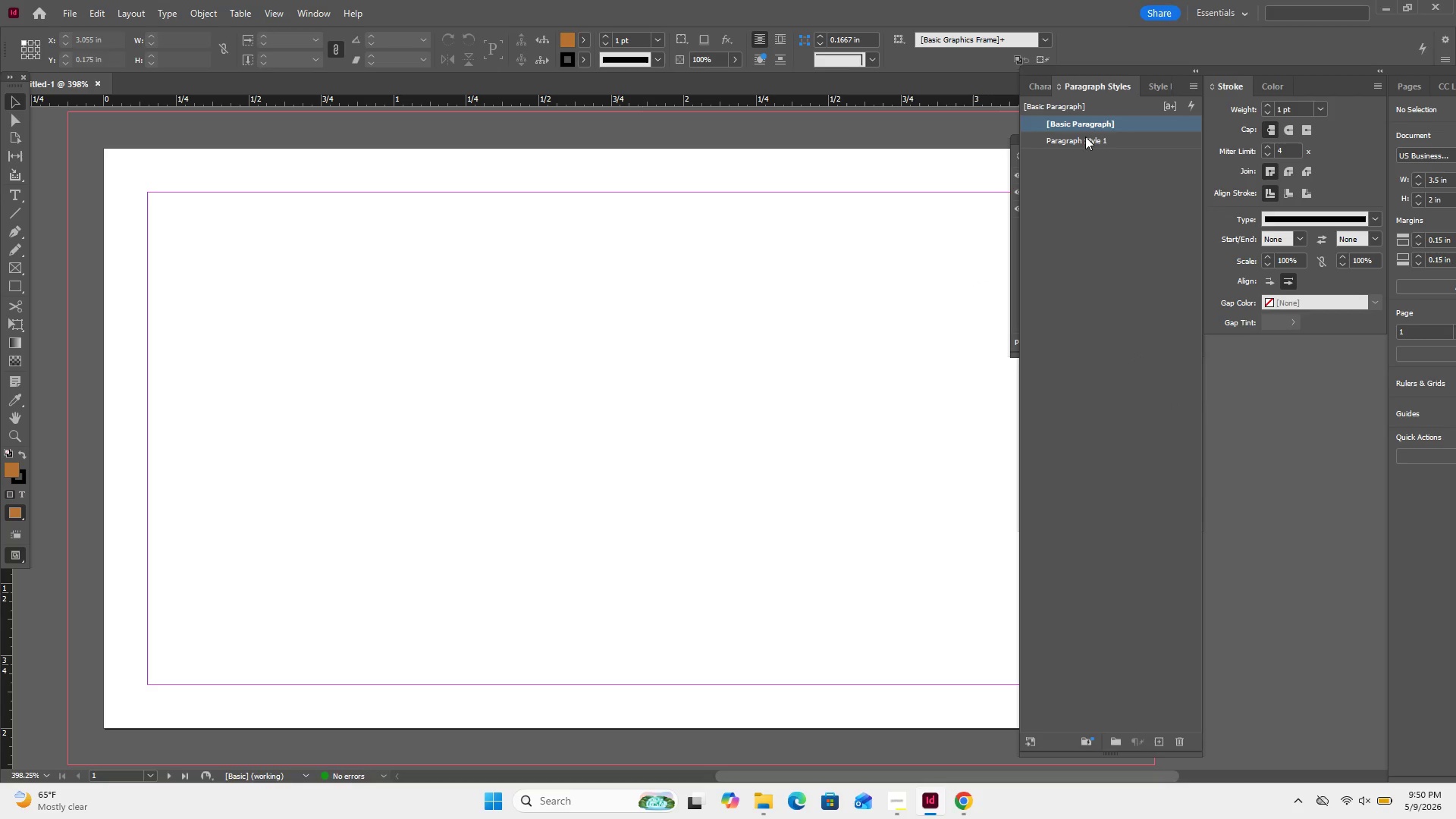 
double_click([1085, 136])
 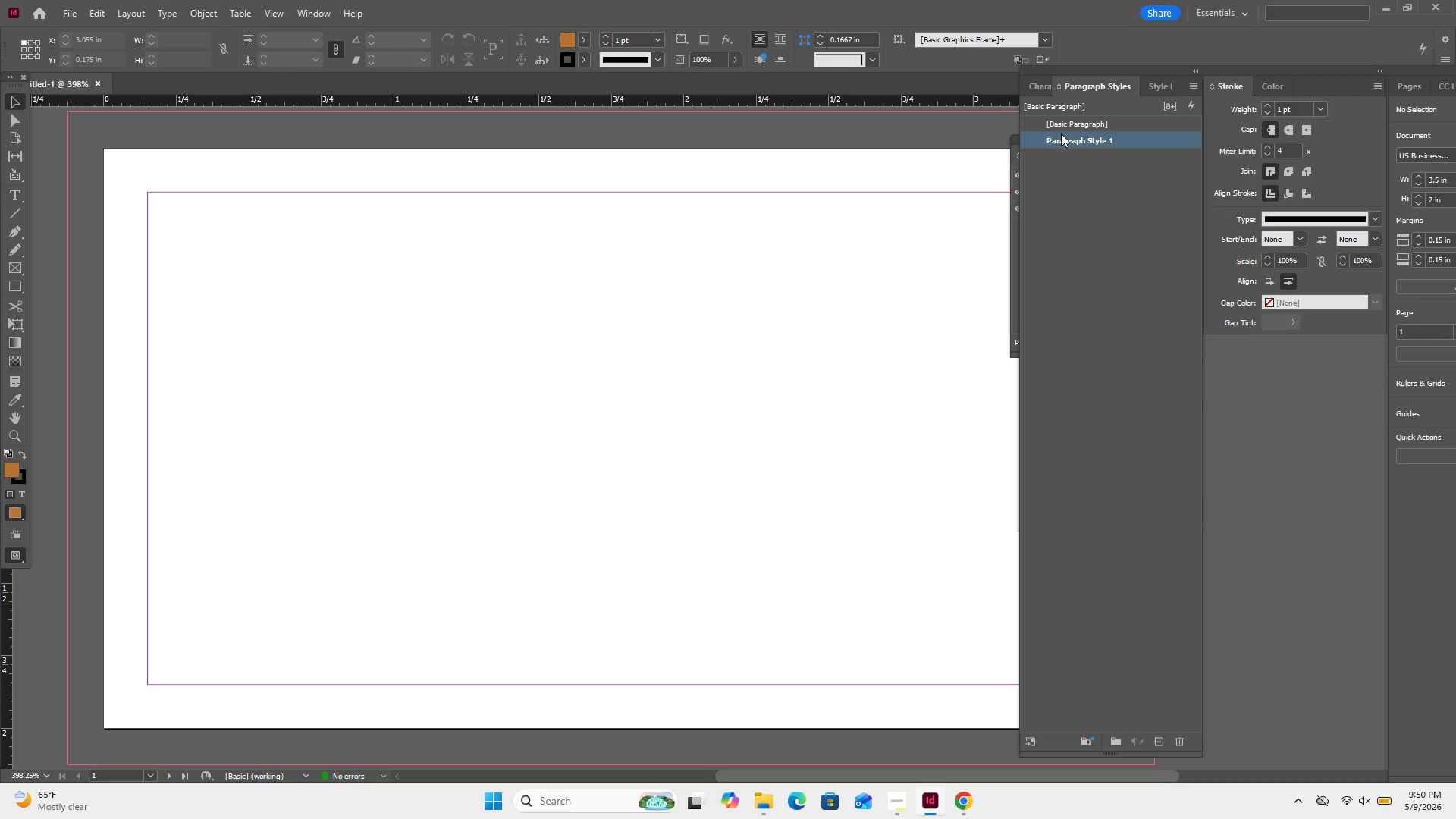 
double_click([1061, 136])
 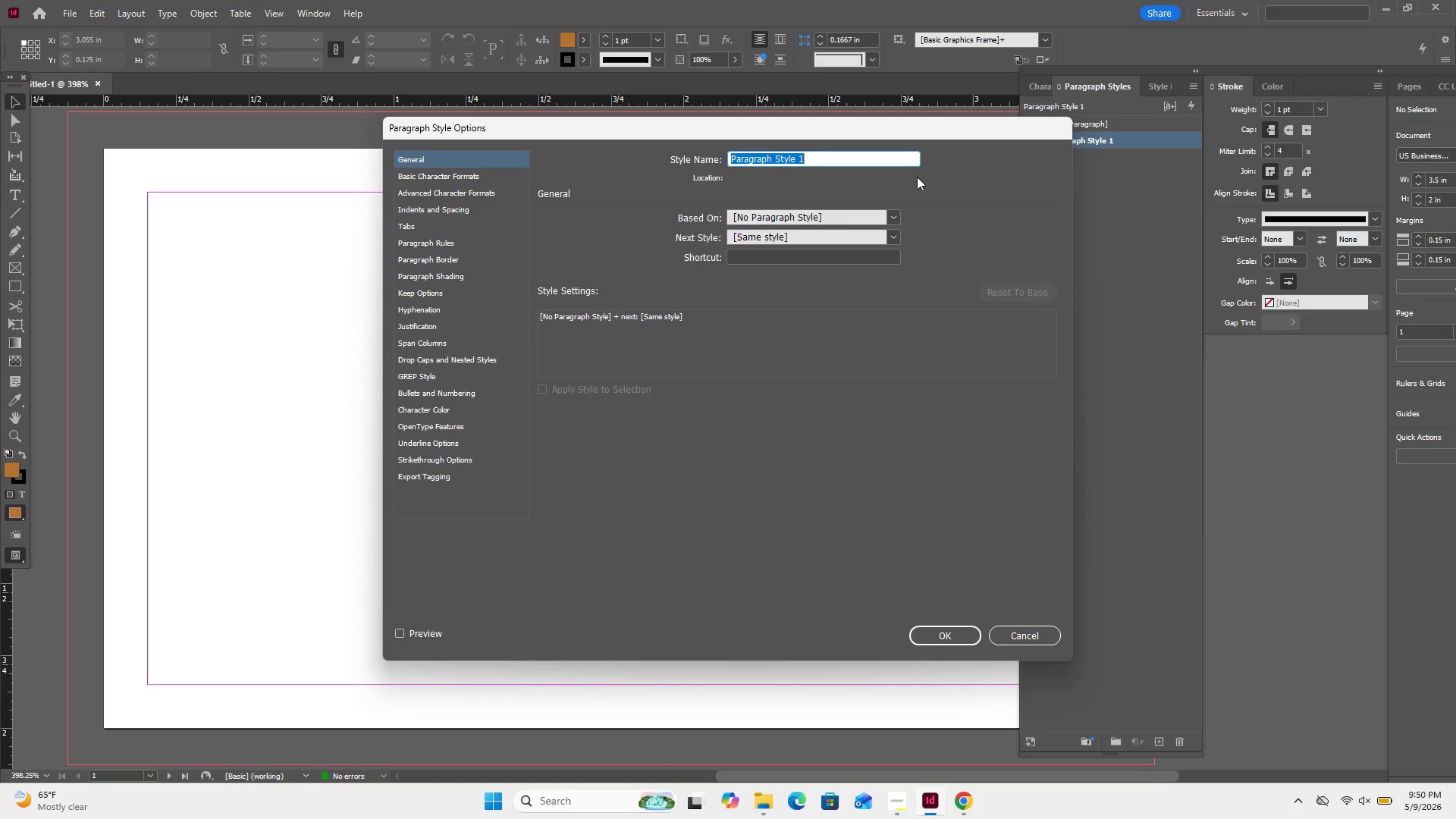 
wait(6.92)
 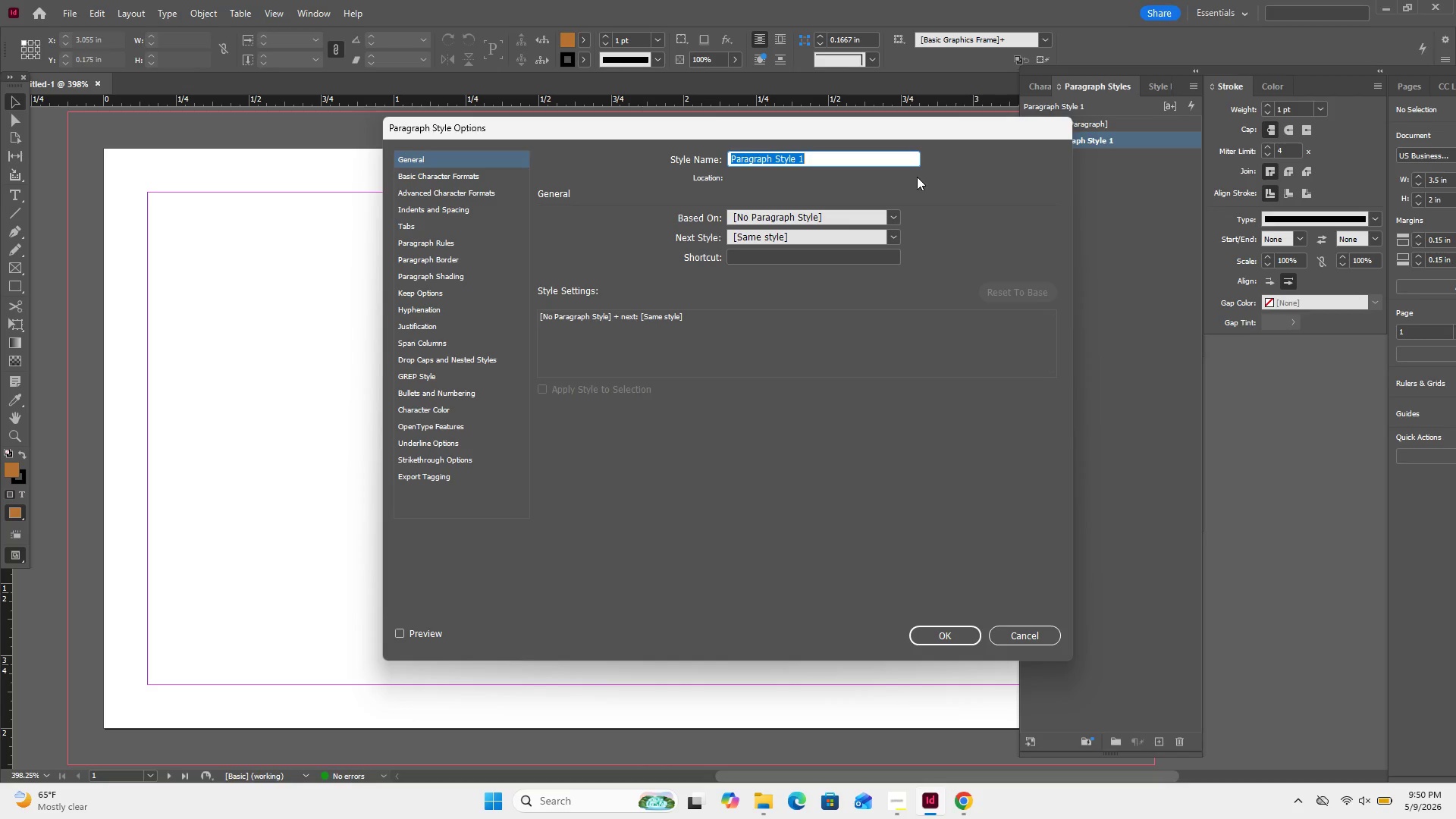 
key(H)
 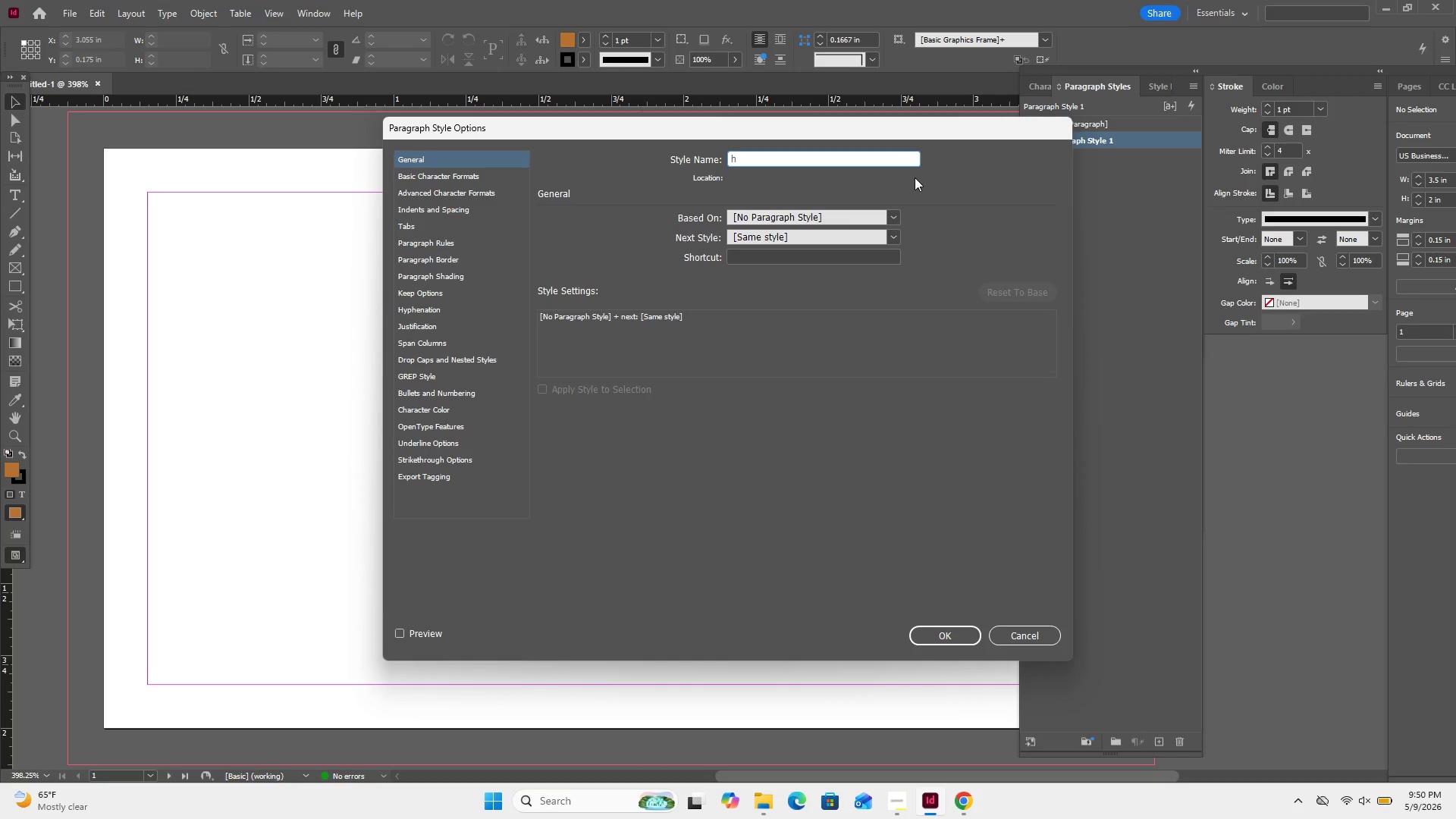 
type(edder)
key(Backspace)
key(Backspace)
key(Backspace)
key(Backspace)
 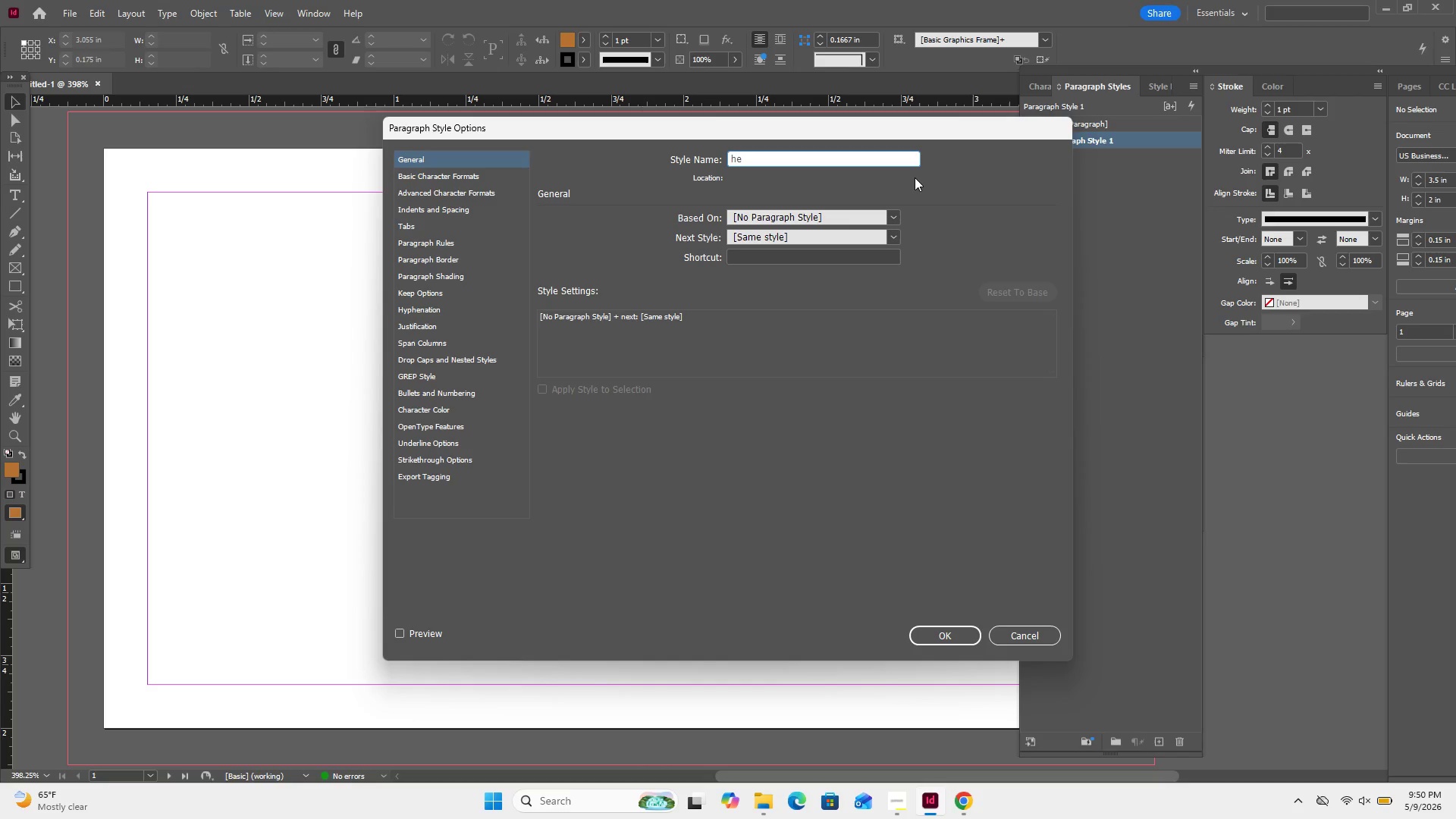 
type(ader)
 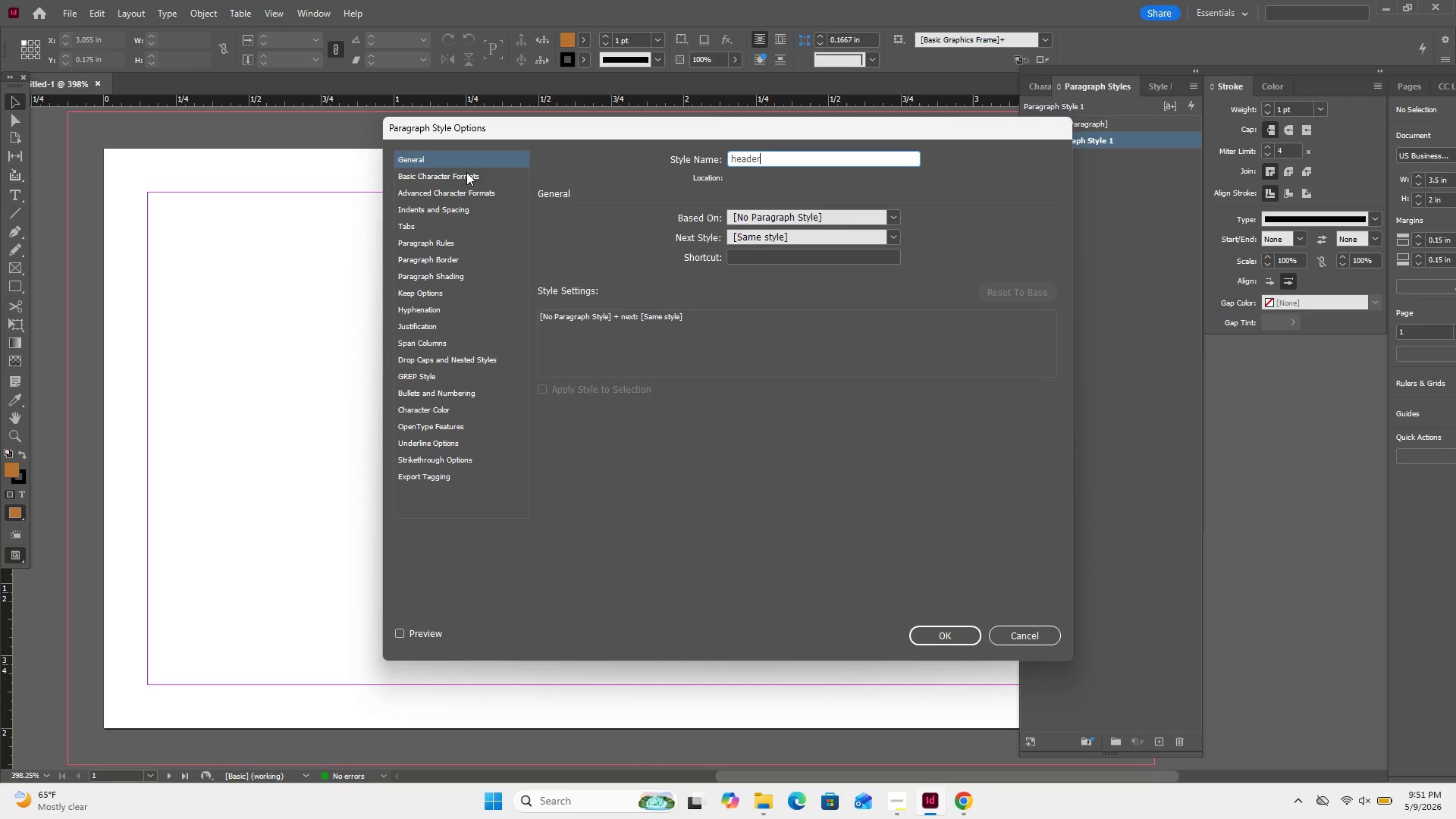 
double_click([466, 172])
 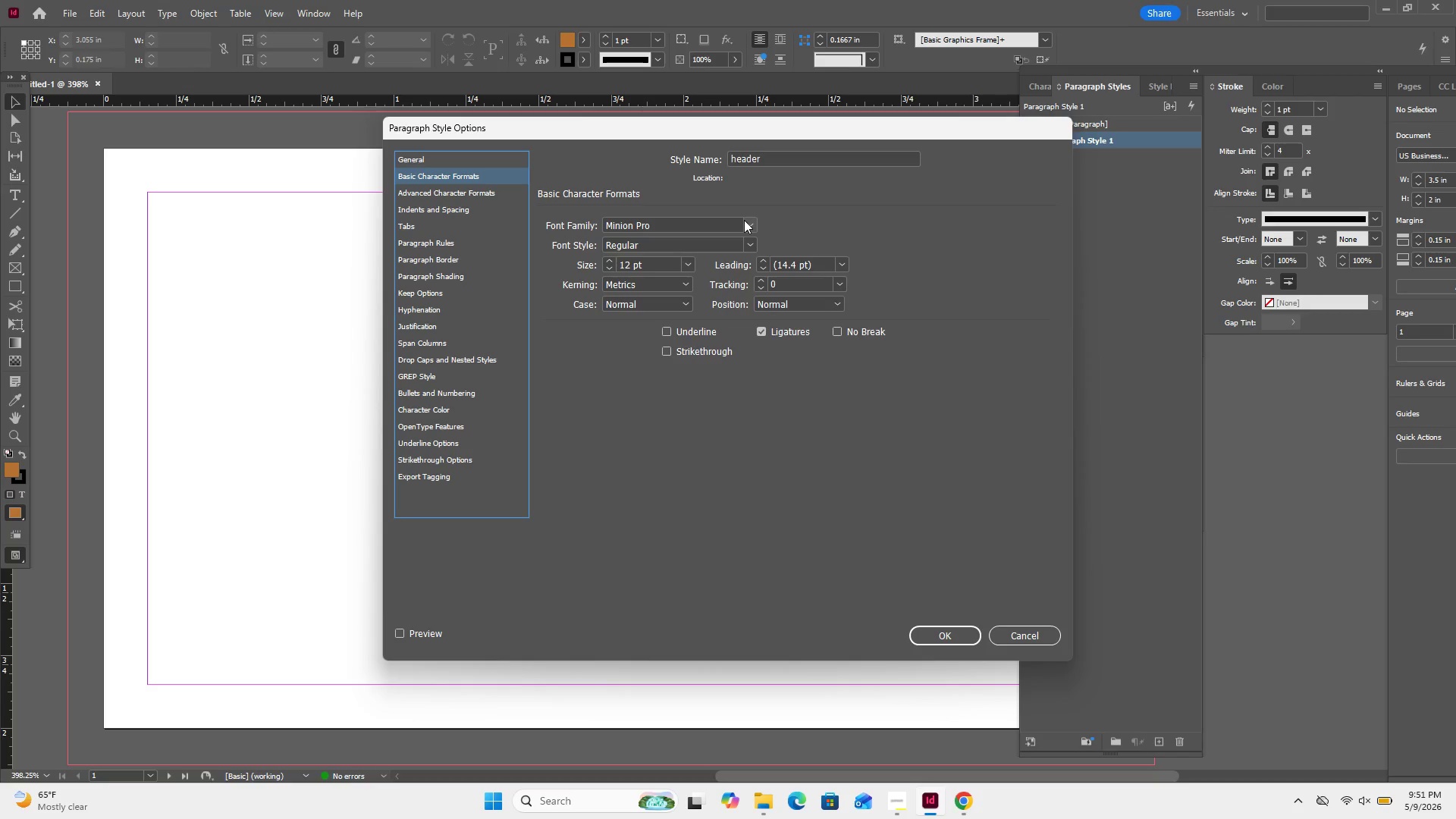 
wait(6.22)
 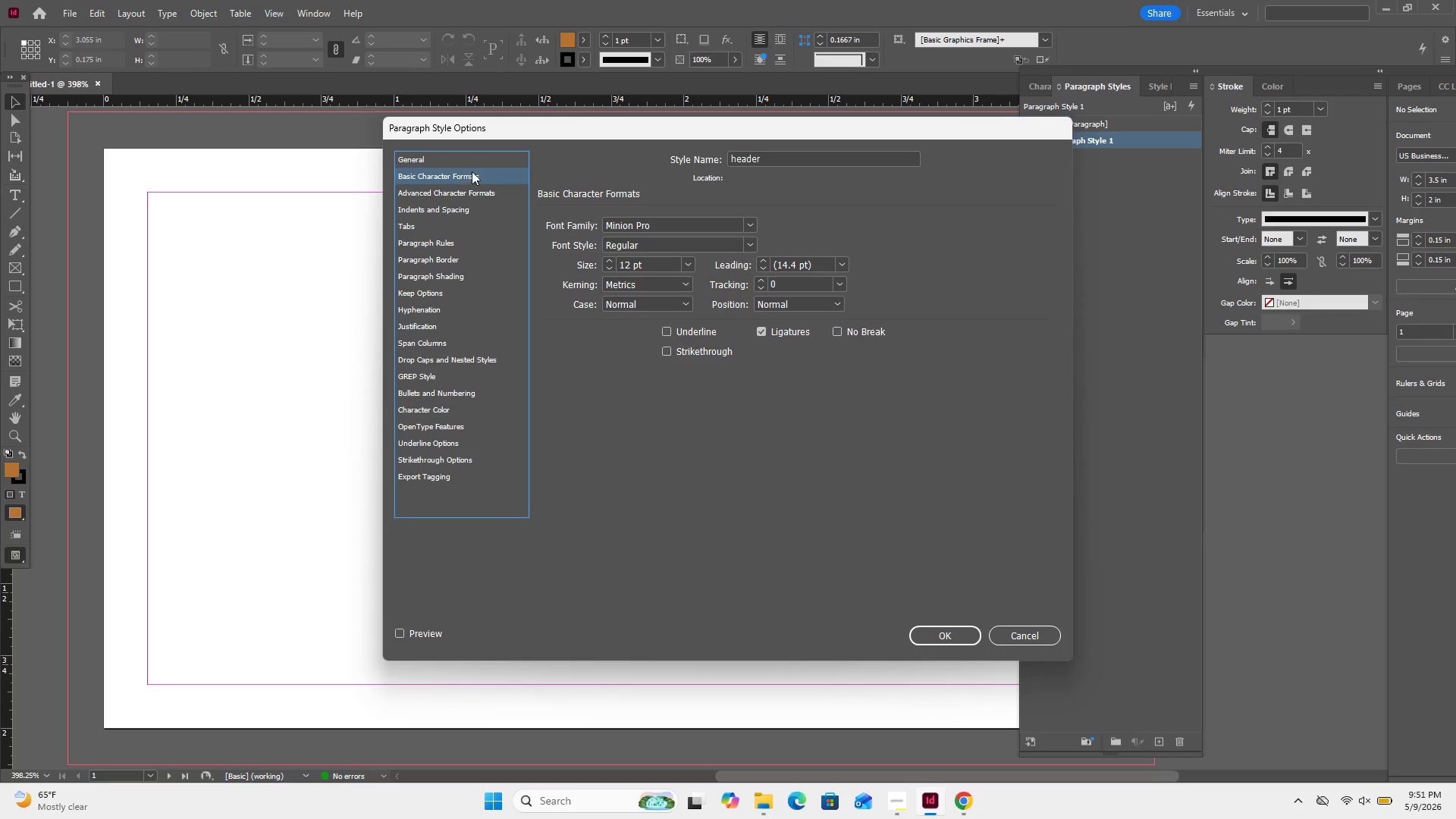 
left_click([744, 220])
 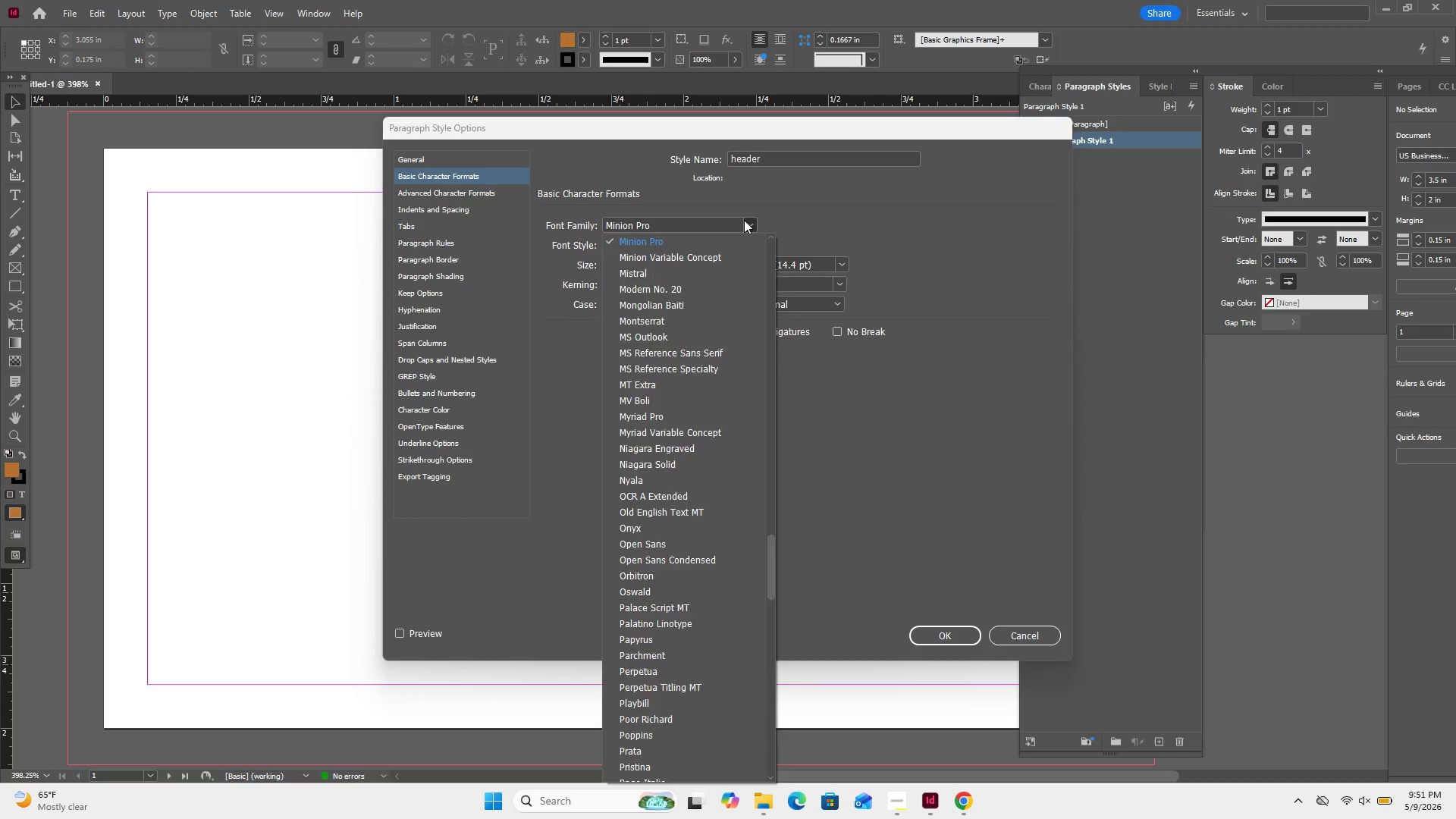 
left_click([744, 220])
 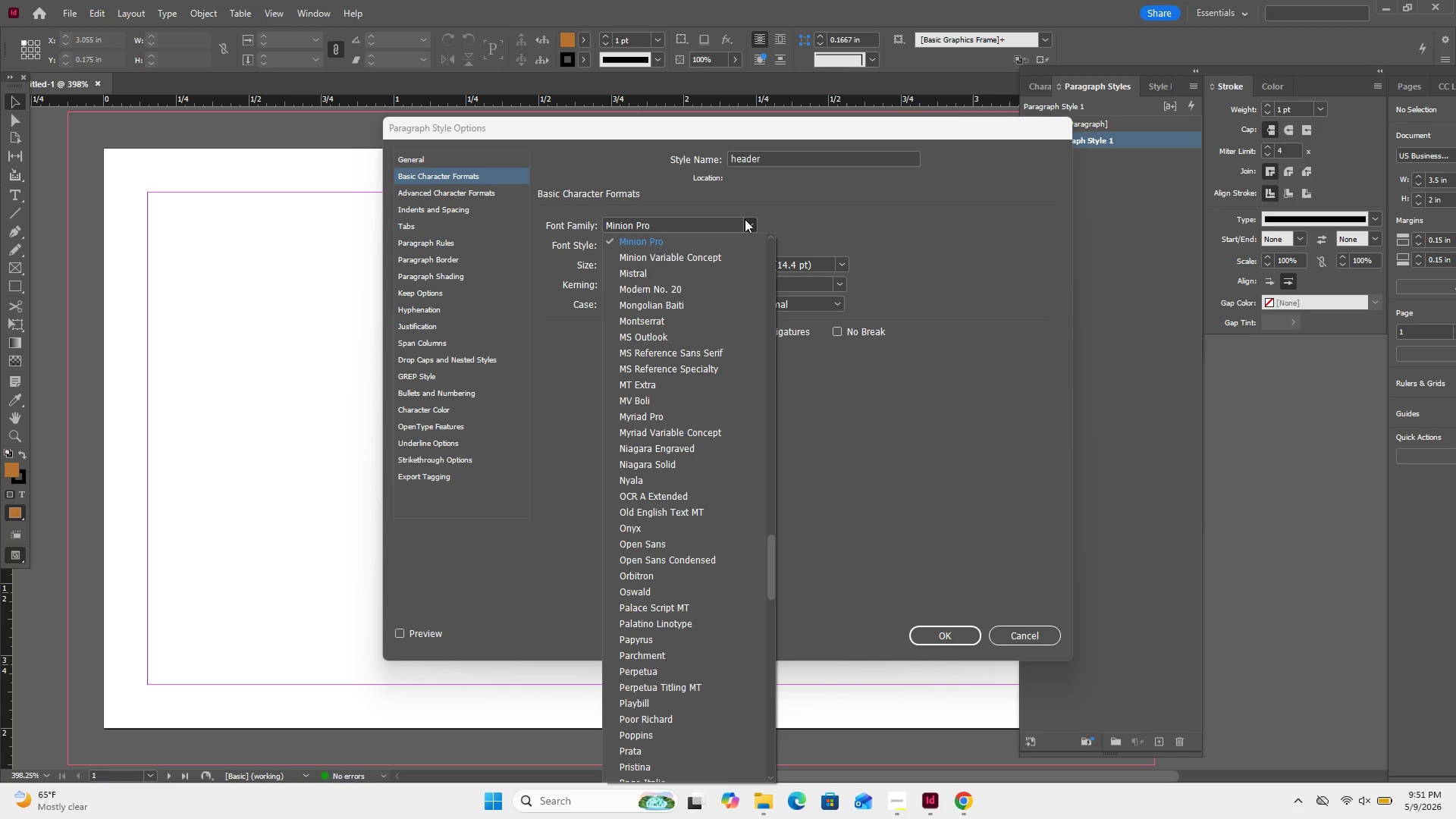 
wait(47.17)
 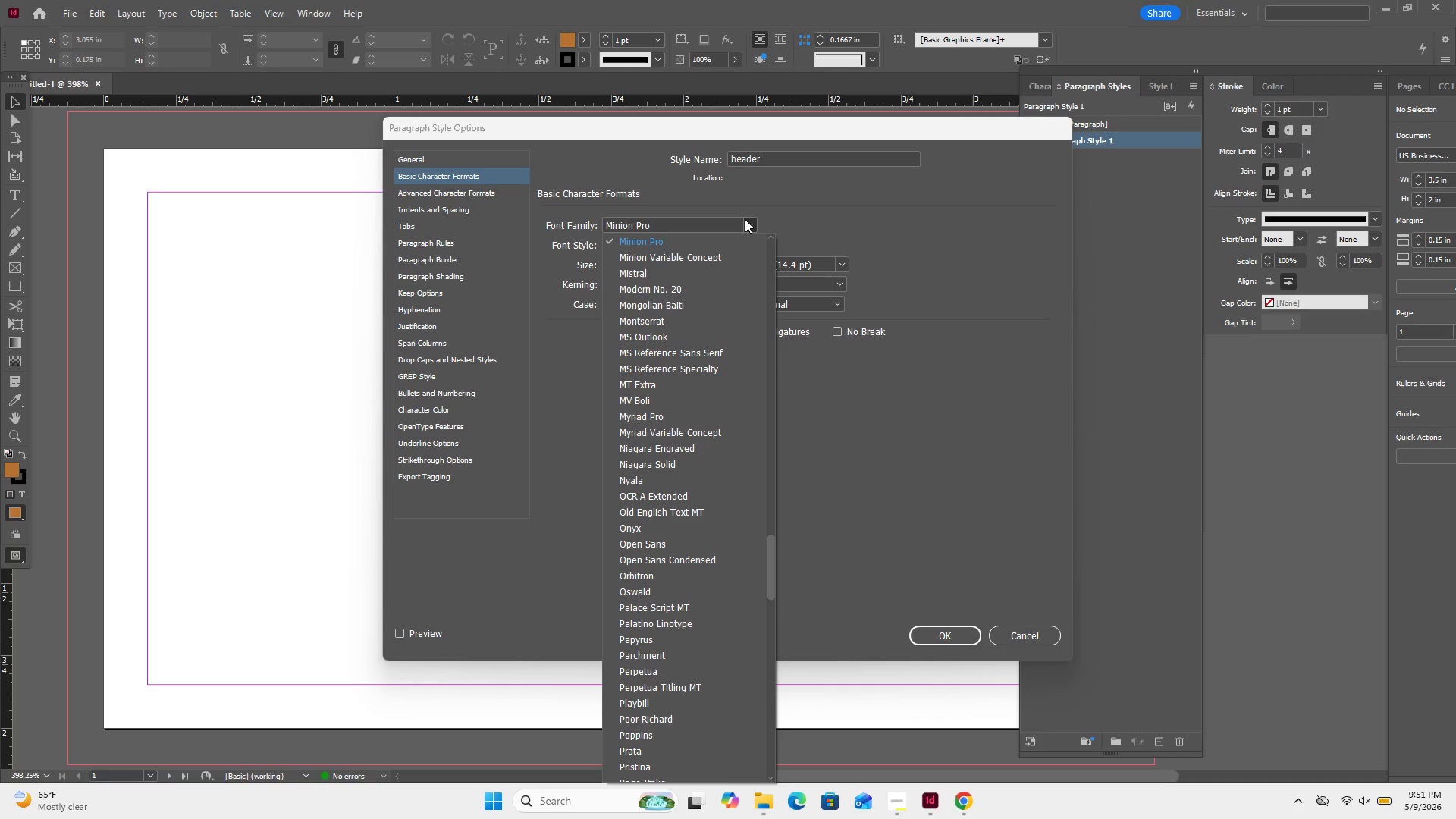 
scroll: coordinate [740, 309], scroll_direction: up, amount: 2.0
 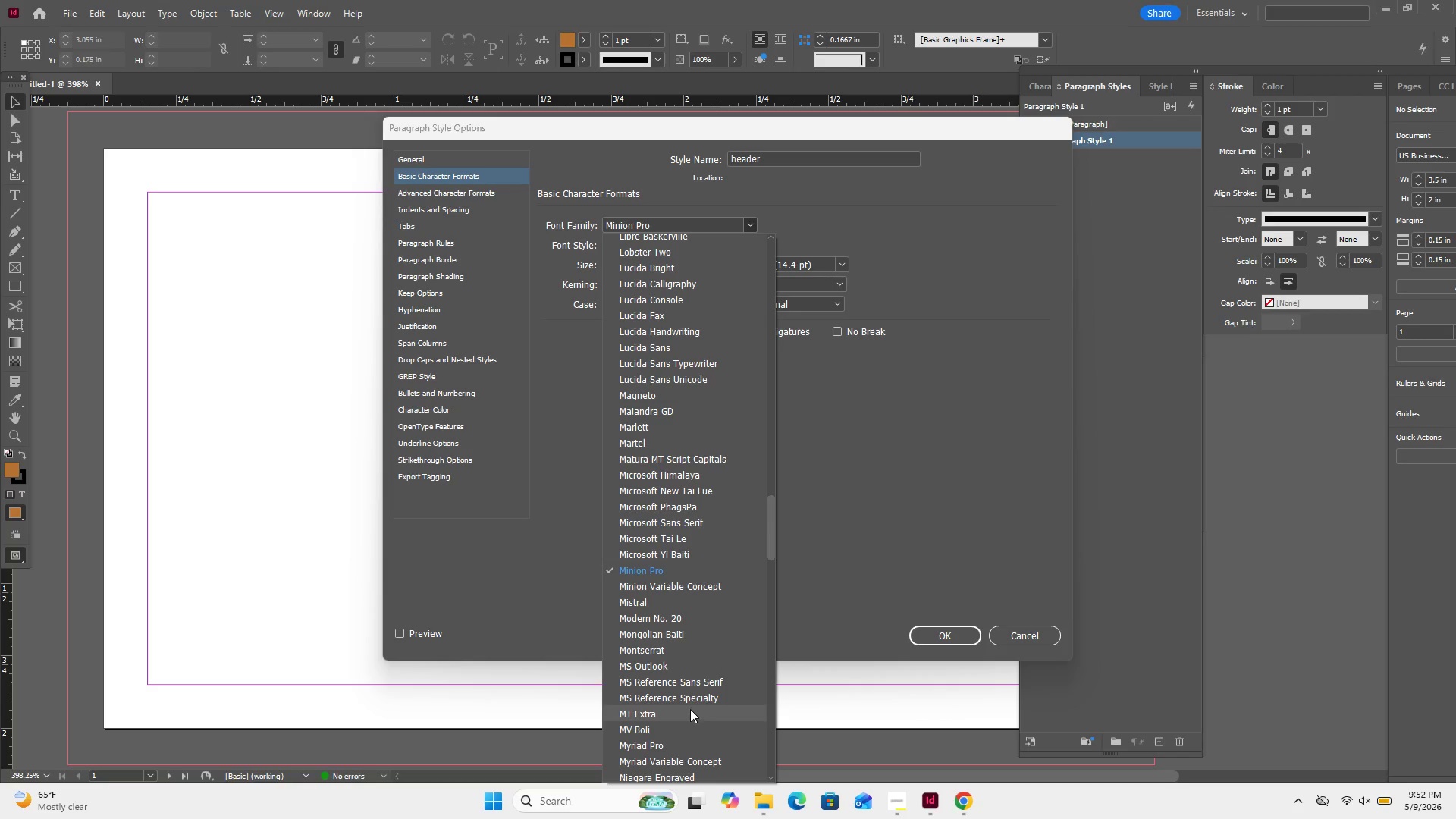 
left_click([682, 651])
 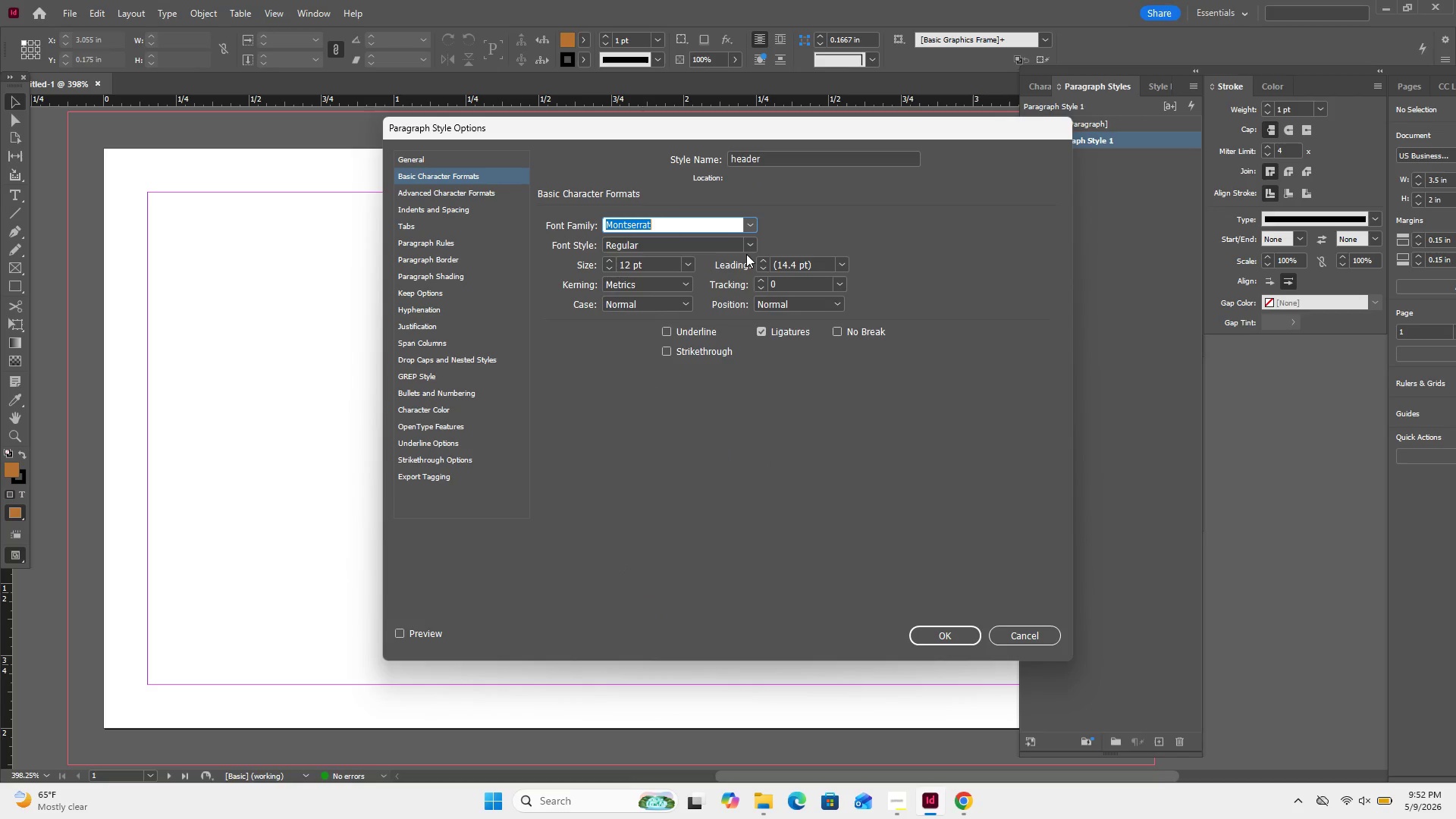 
left_click([746, 246])
 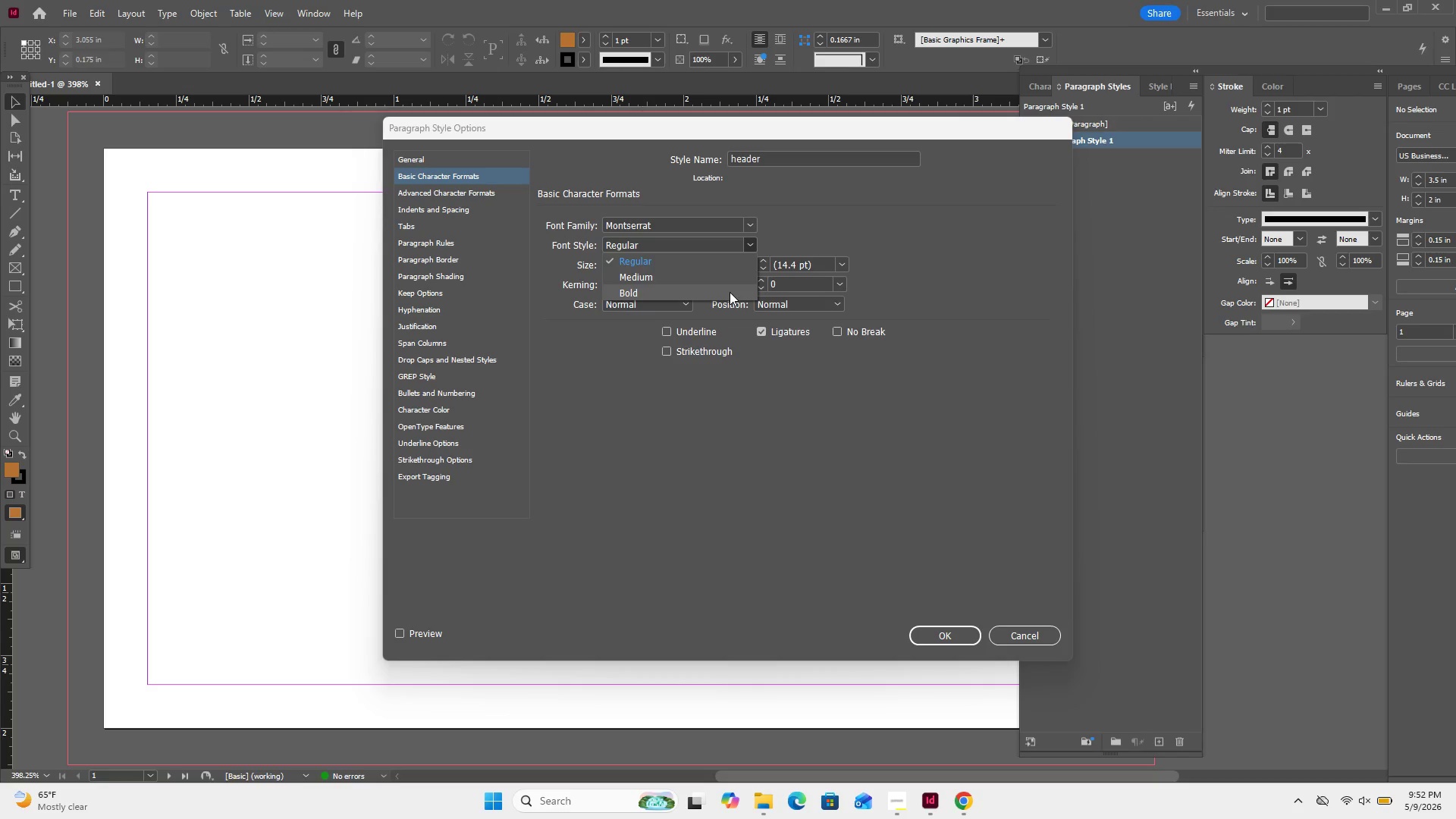 
left_click([730, 292])
 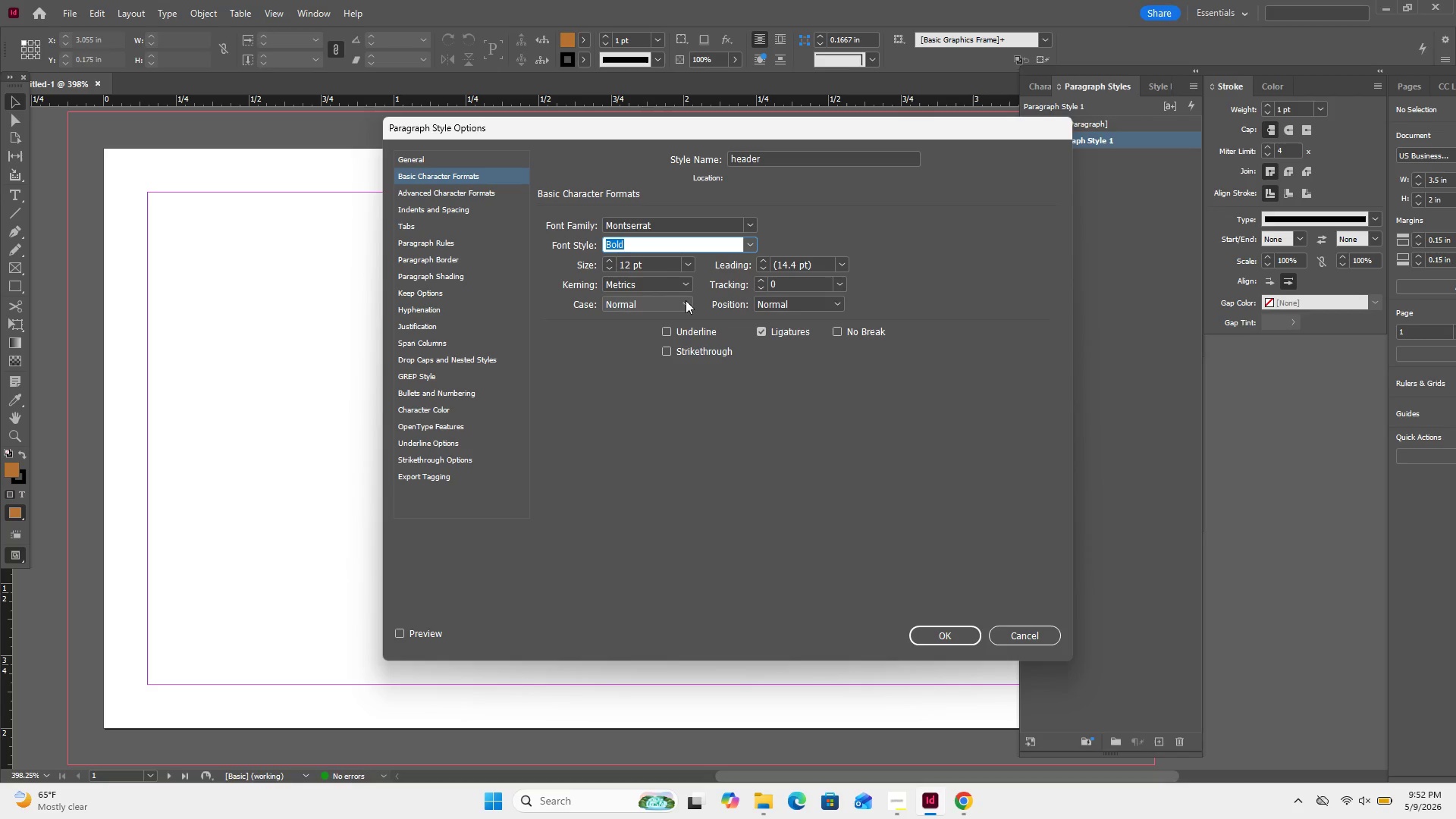 
wait(6.73)
 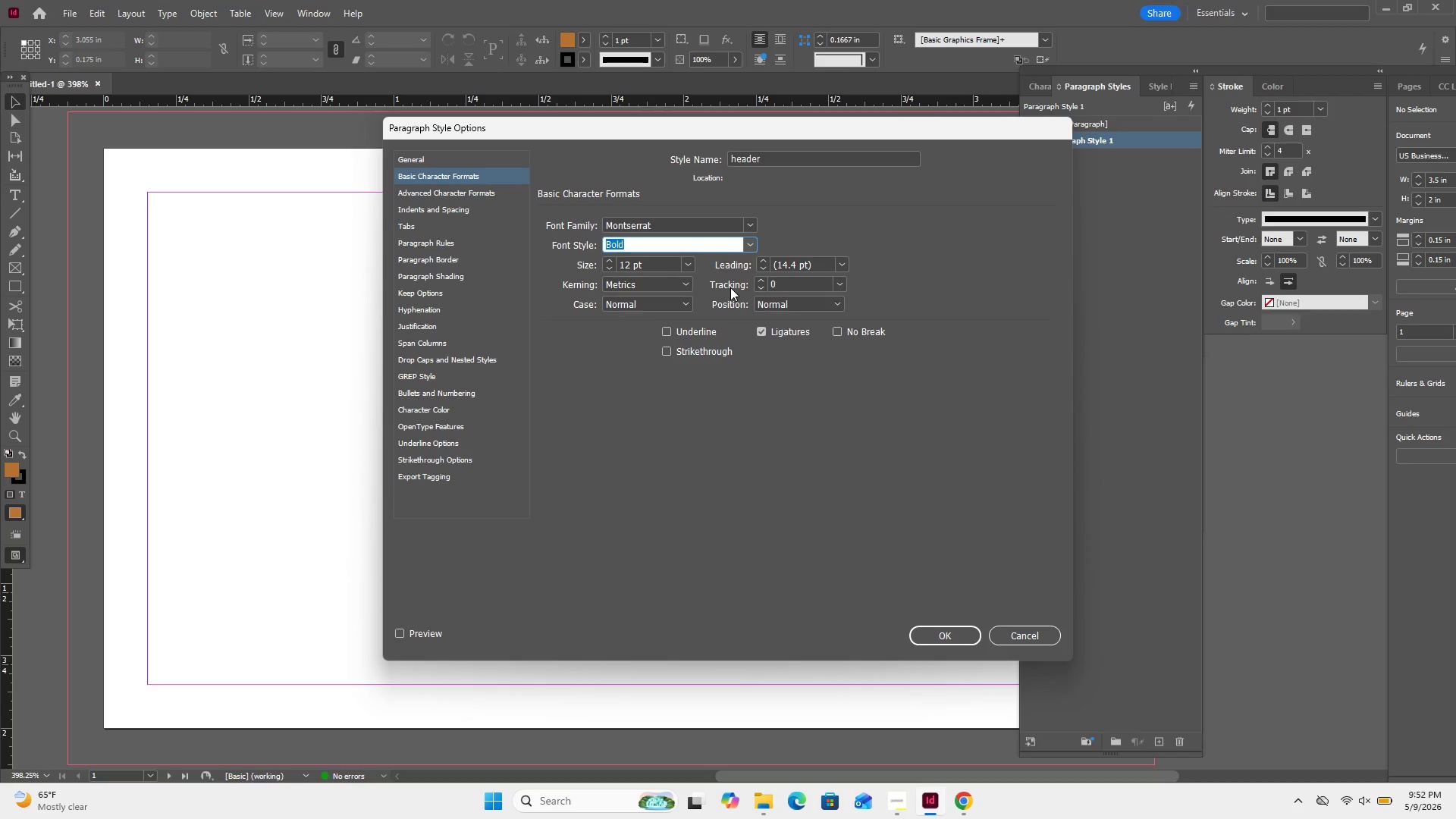 
triple_click([808, 276])
 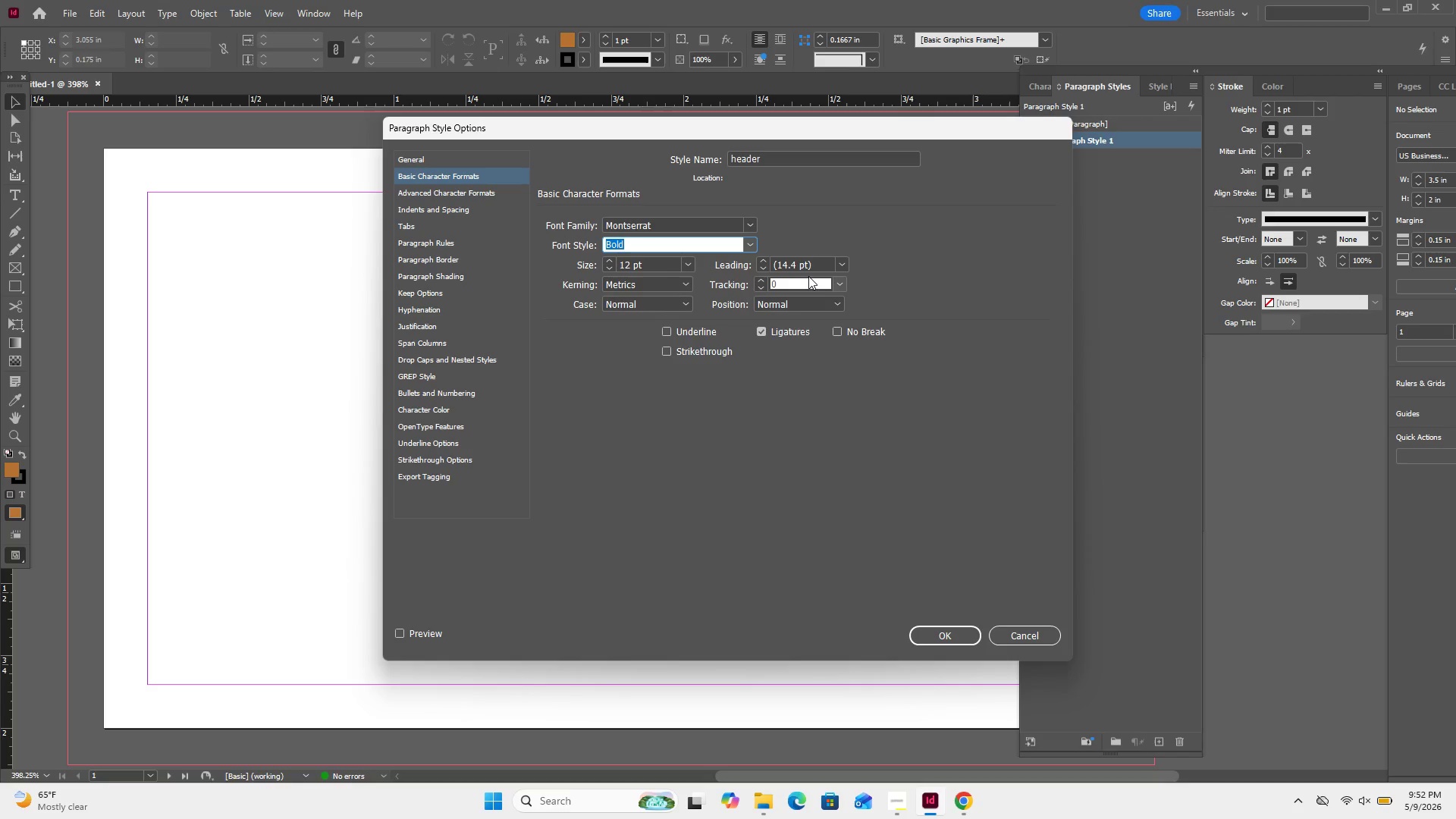 
left_click_drag(start_coordinate=[808, 276], to_coordinate=[836, 284])
 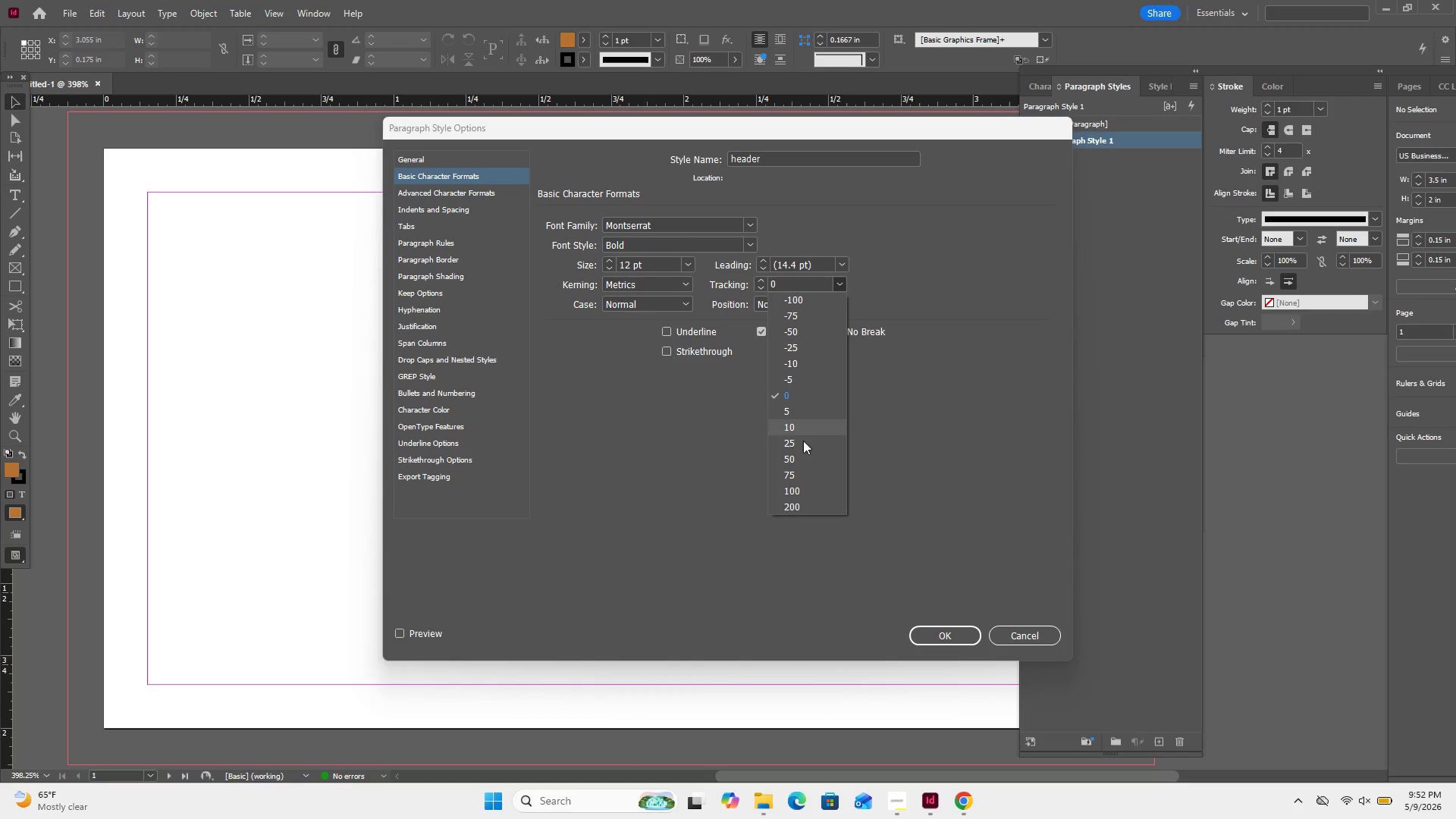 
left_click([836, 284])
 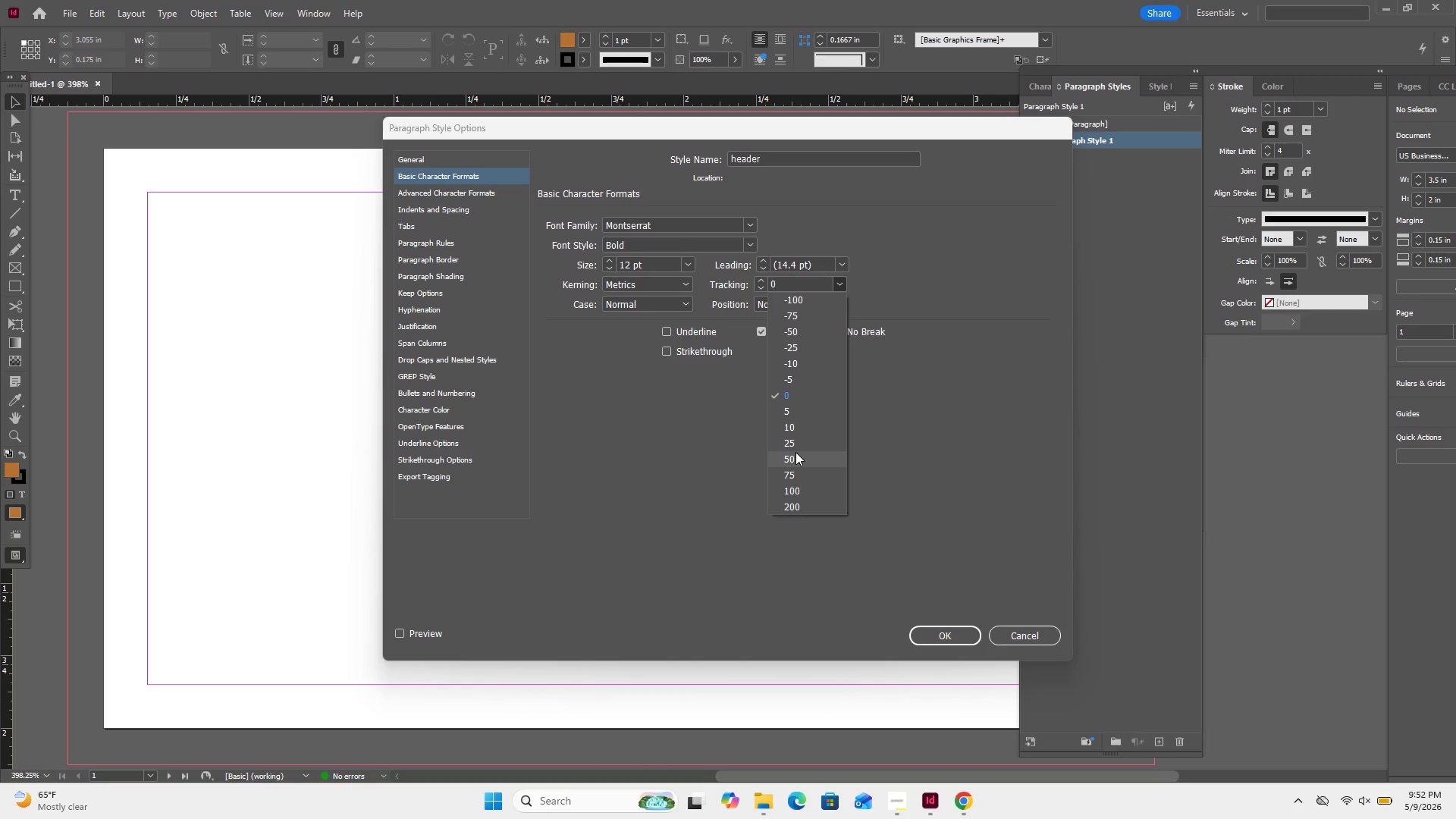 
left_click([795, 452])
 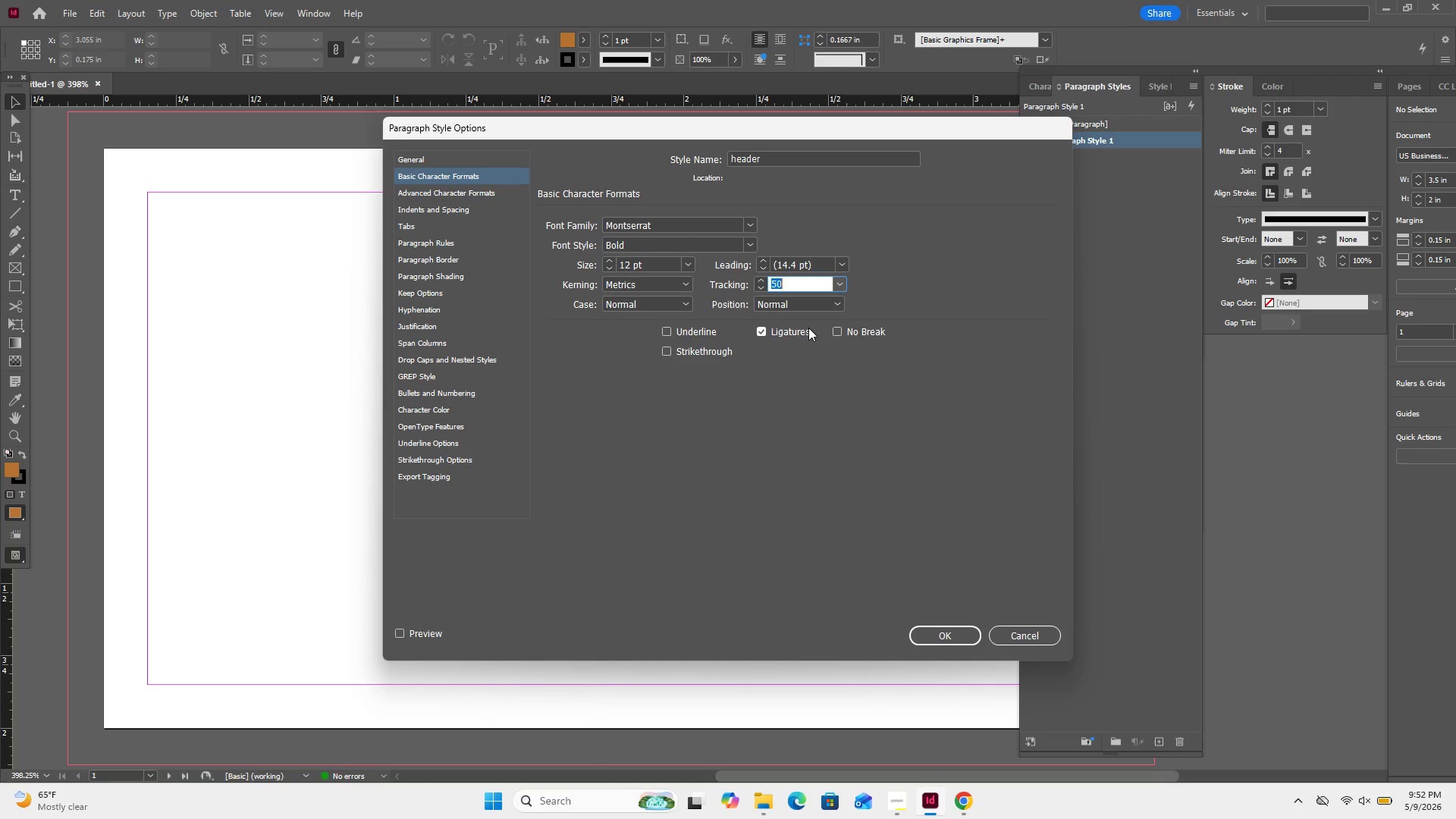 
wait(7.81)
 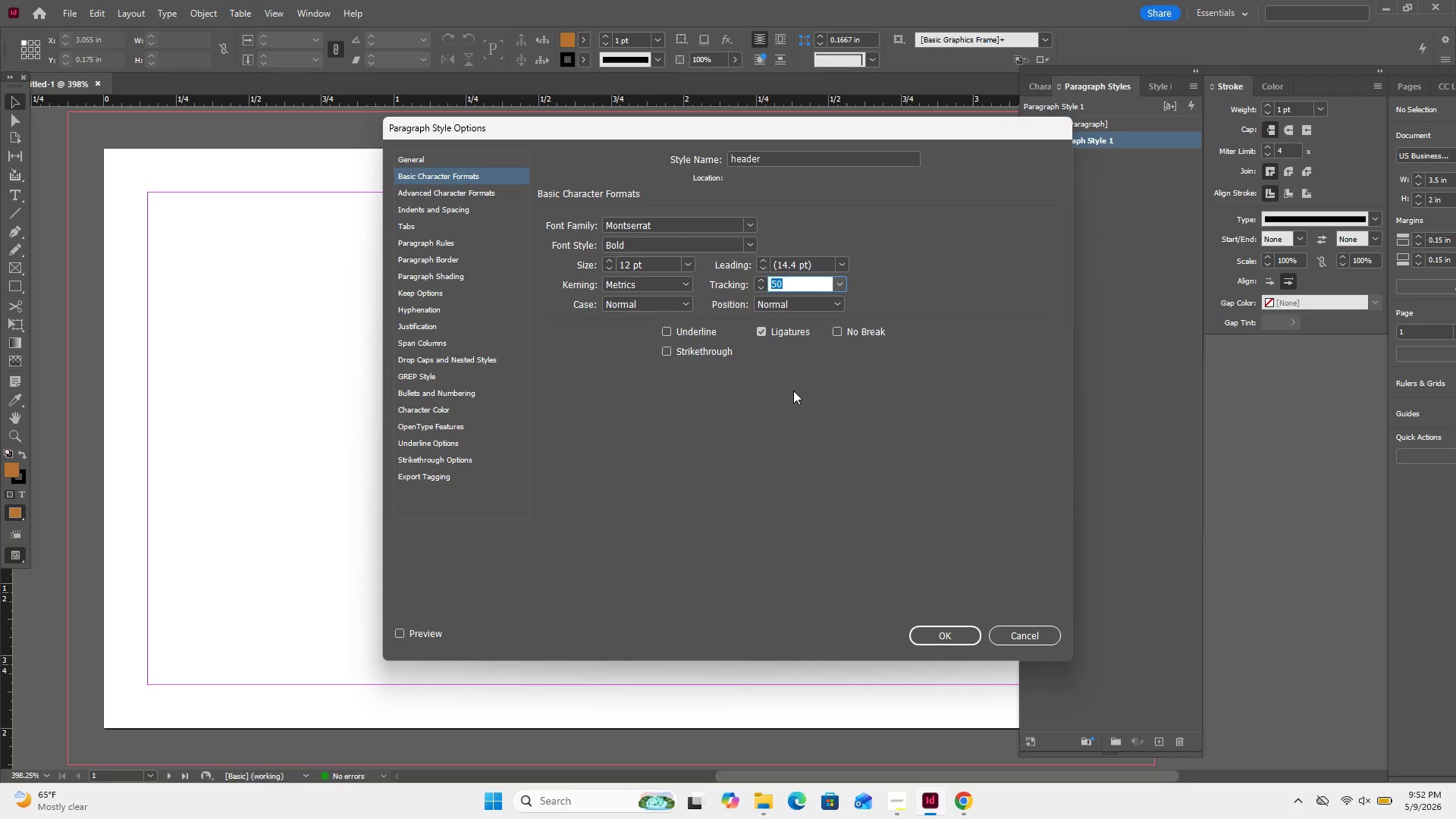 
left_click([680, 309])
 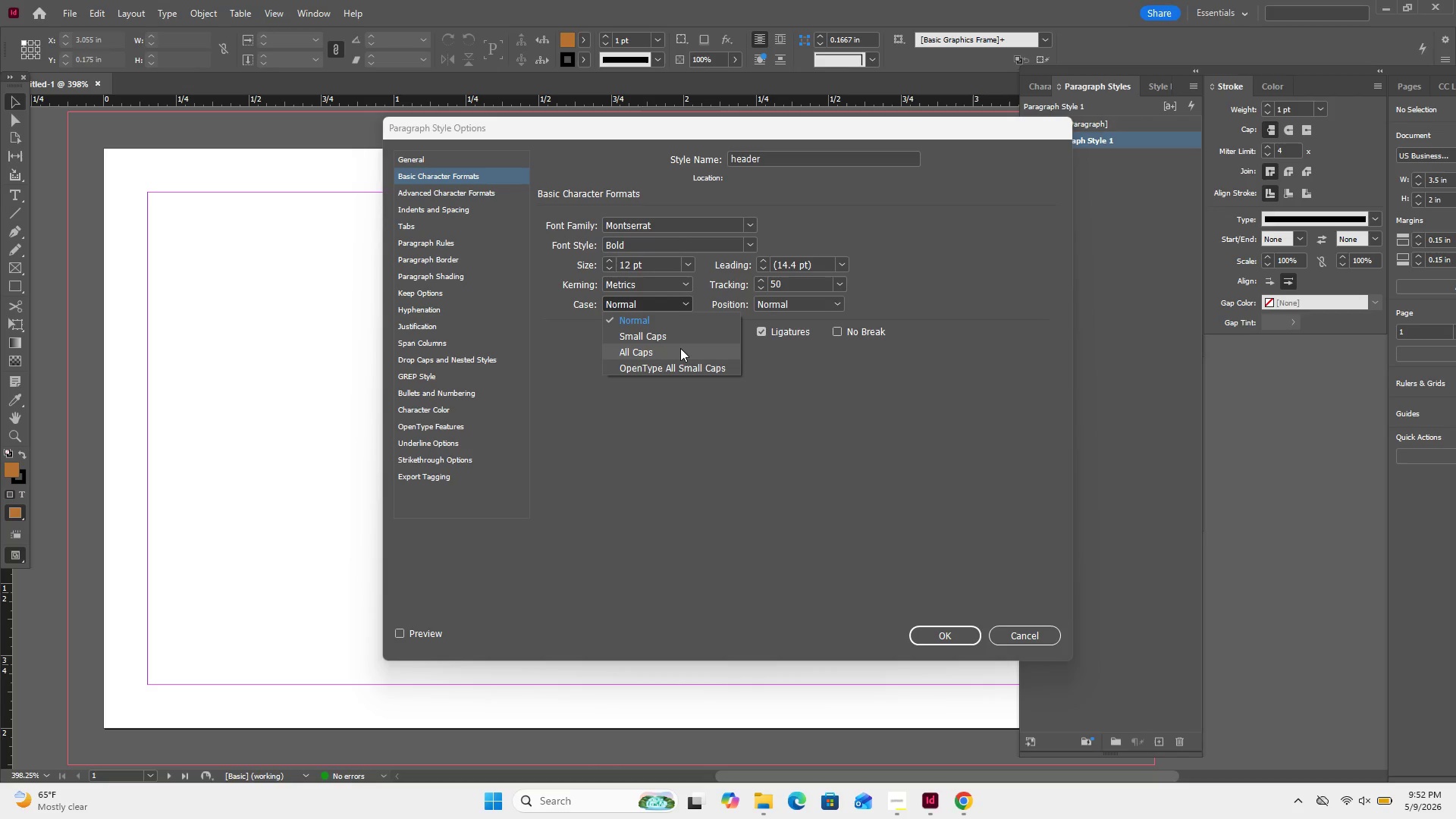 
left_click([680, 348])
 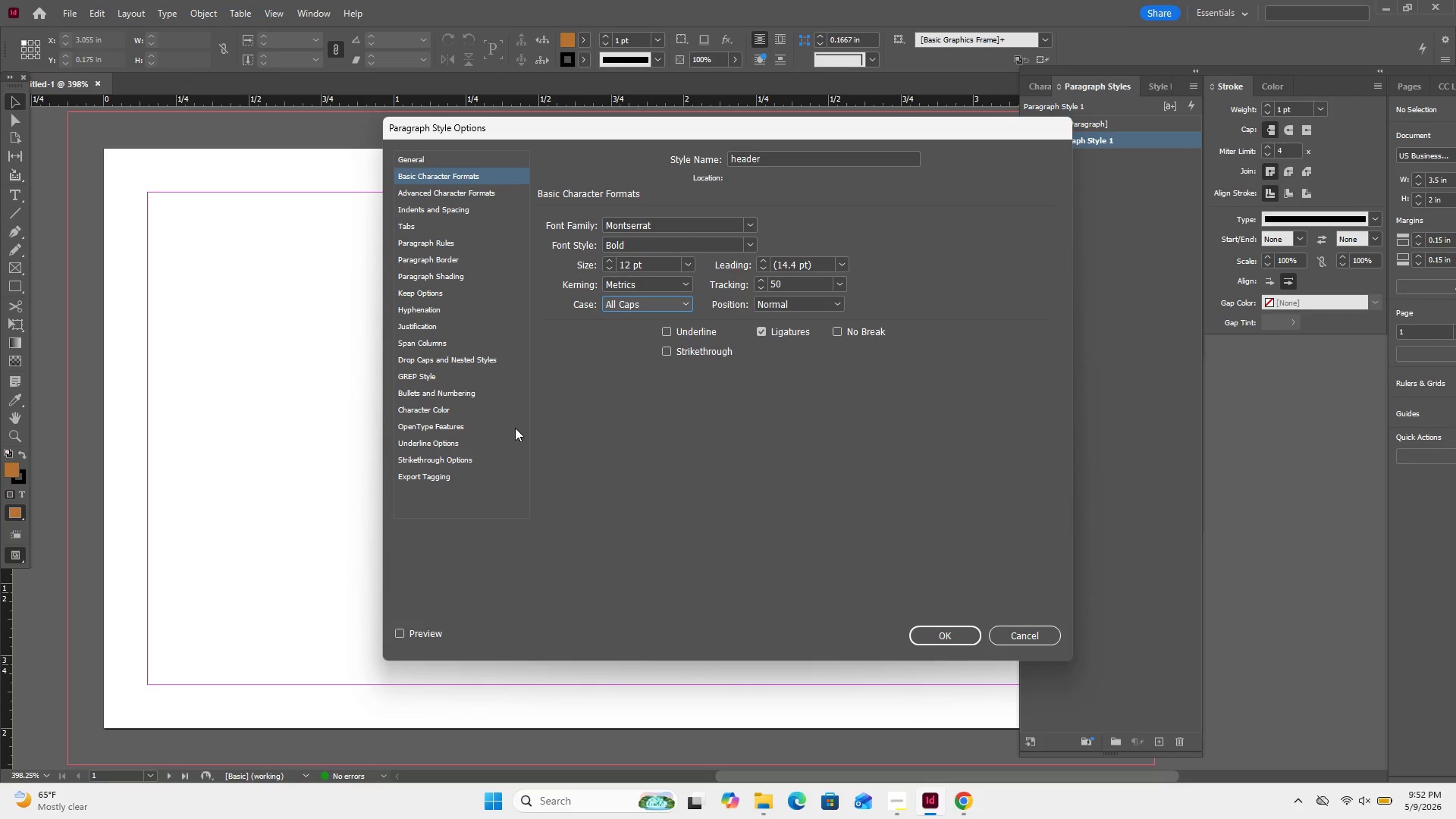 
wait(12.17)
 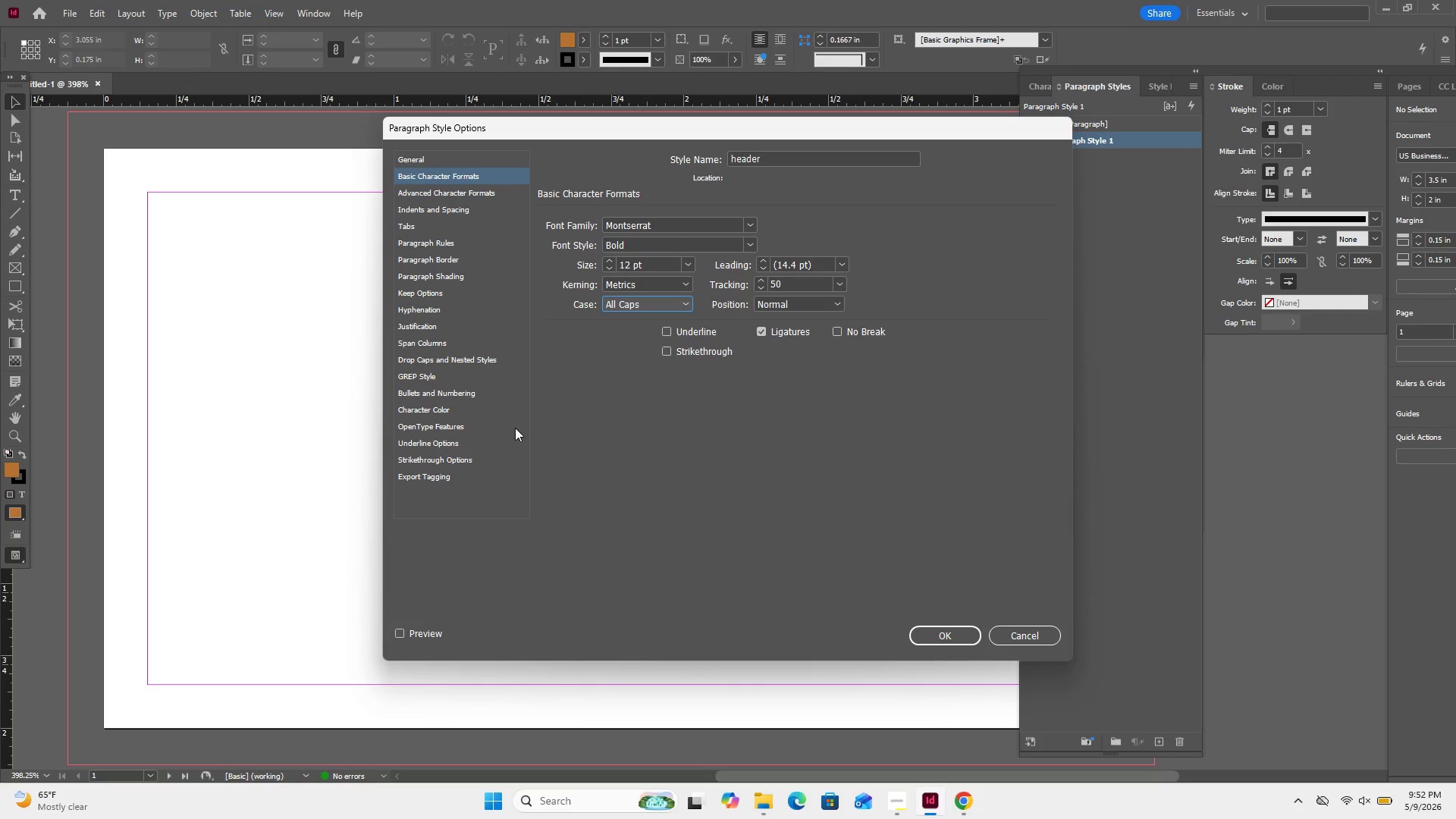 
double_click([438, 411])
 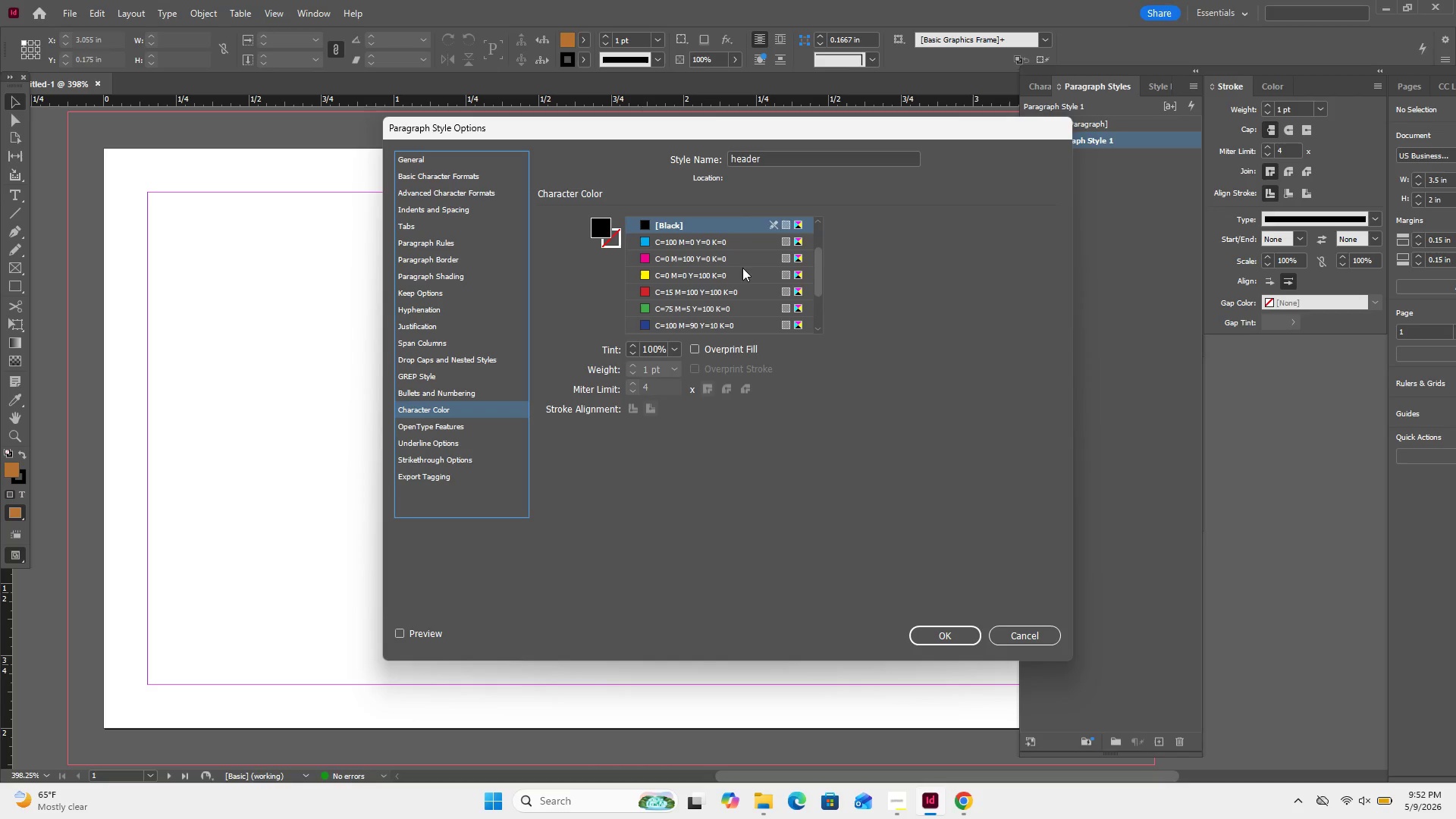 
scroll: coordinate [742, 276], scroll_direction: down, amount: 6.0
 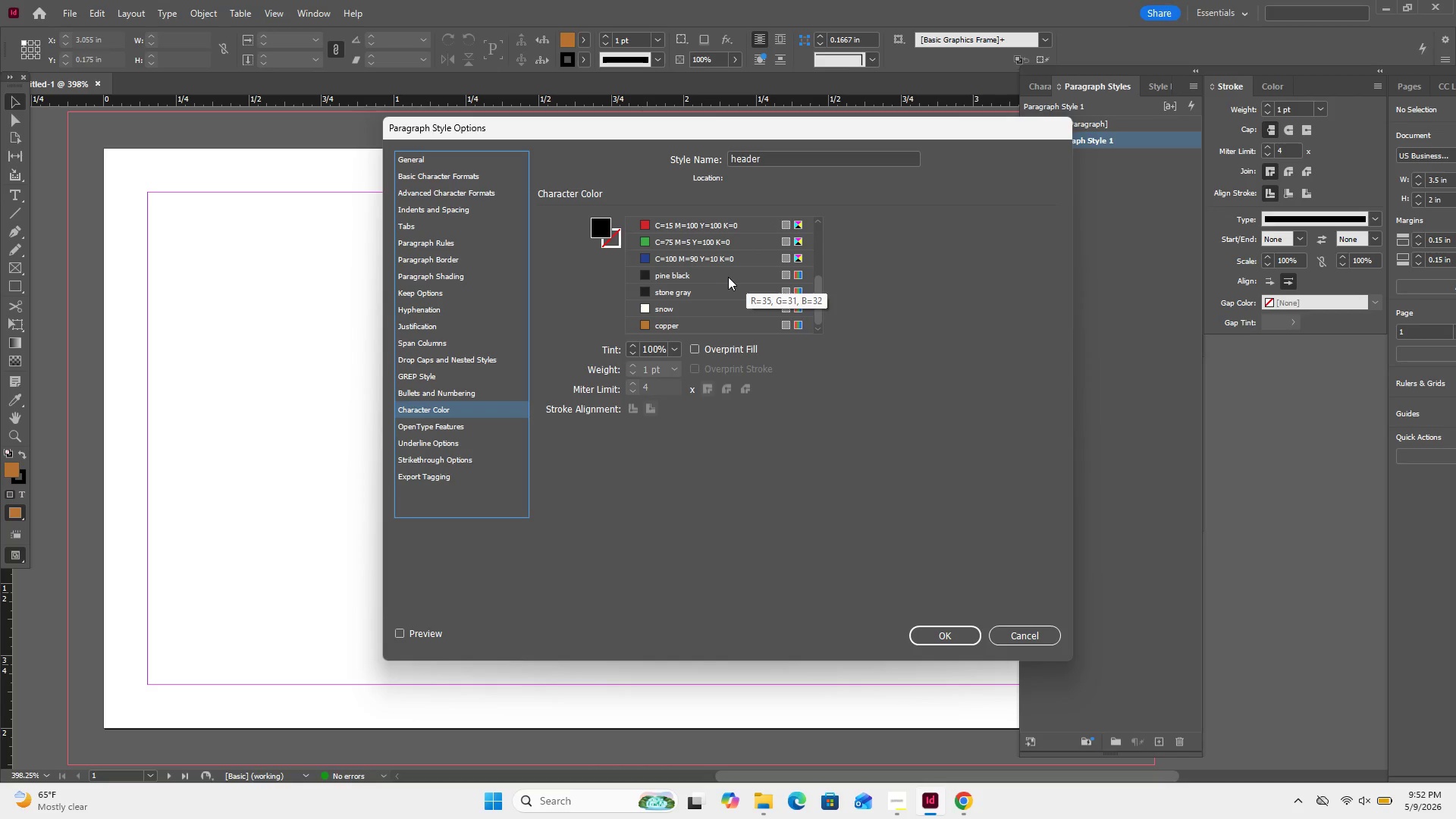 
left_click([706, 277])
 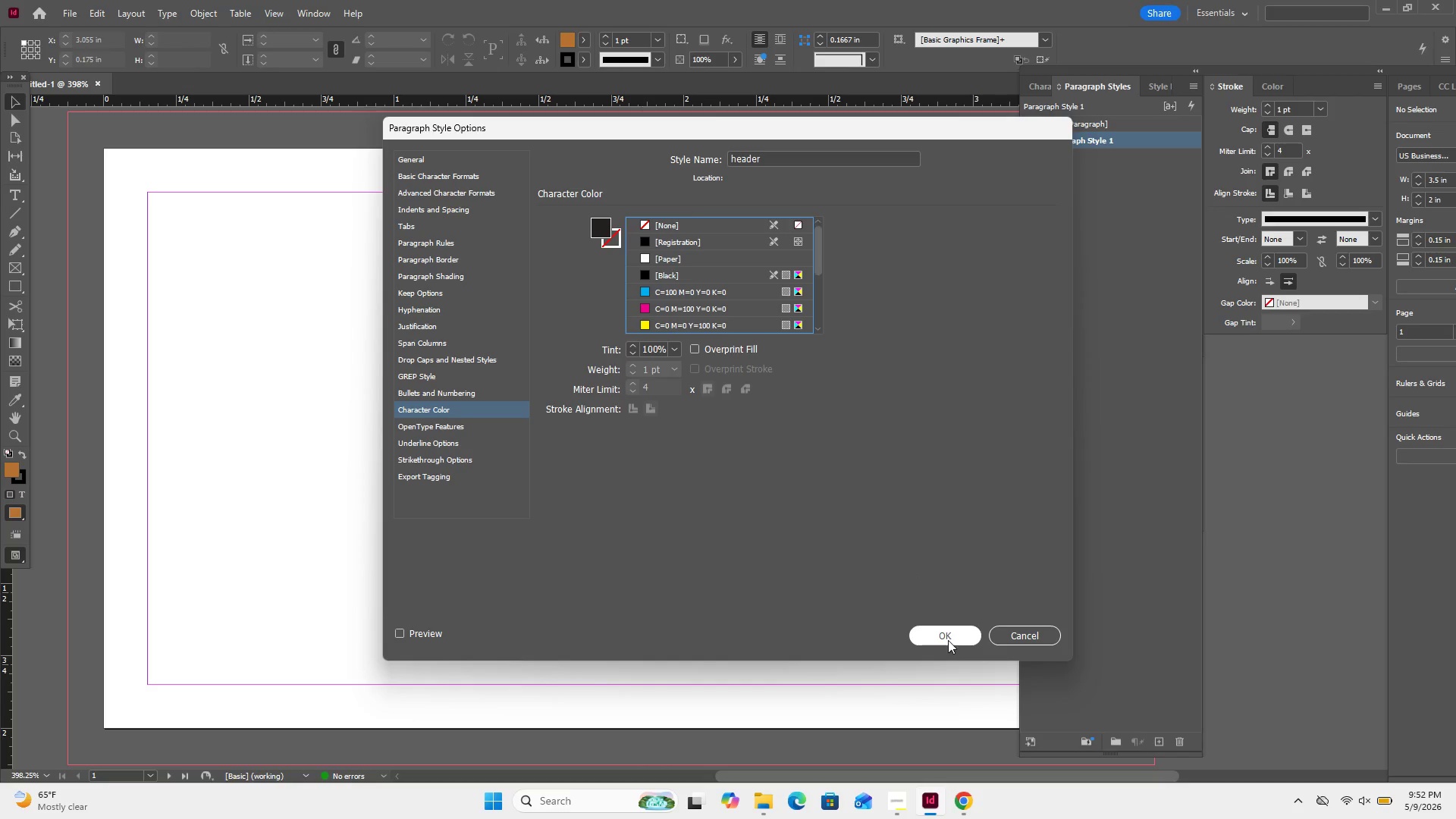 
left_click([949, 635])
 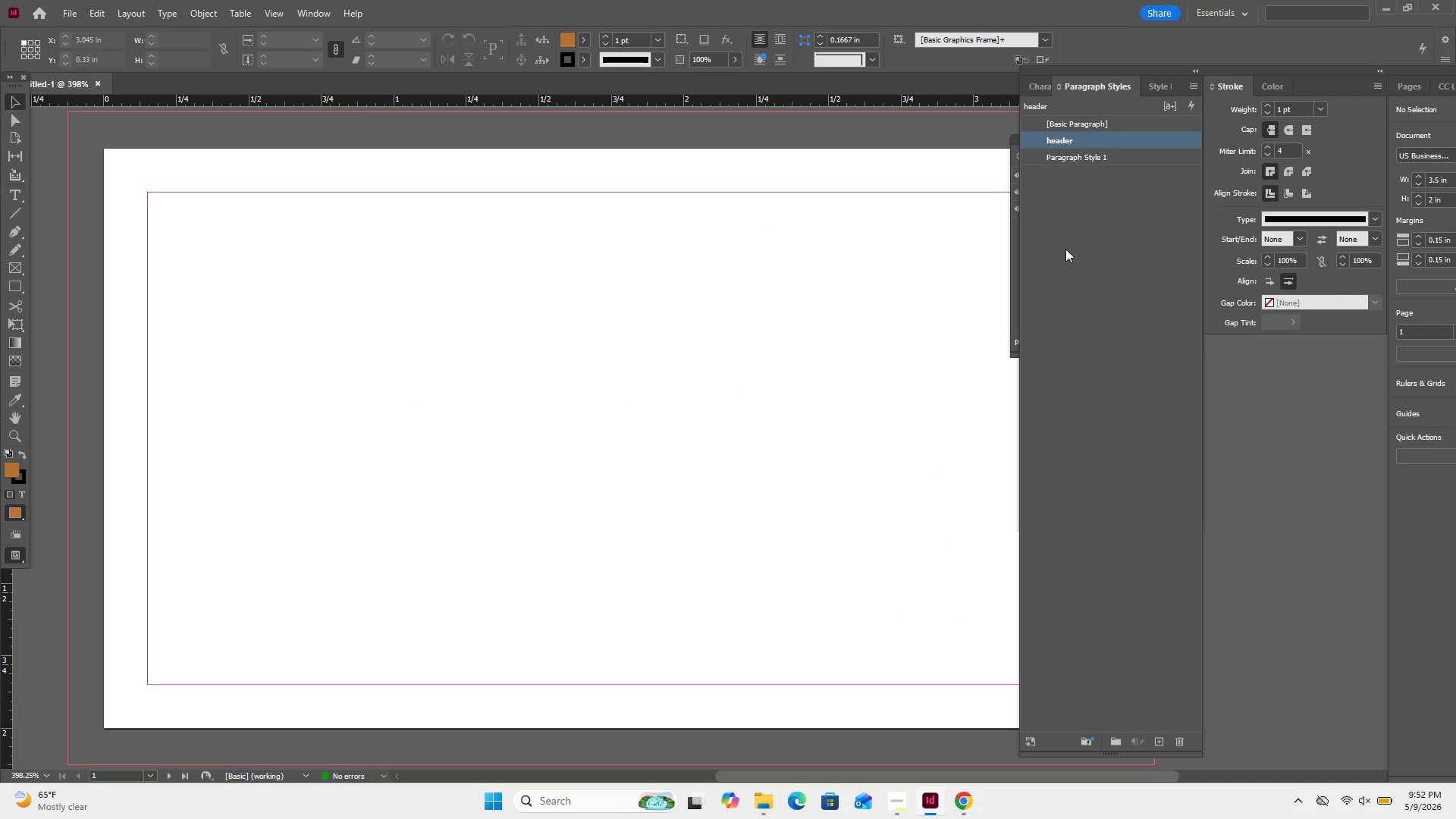 
wait(6.34)
 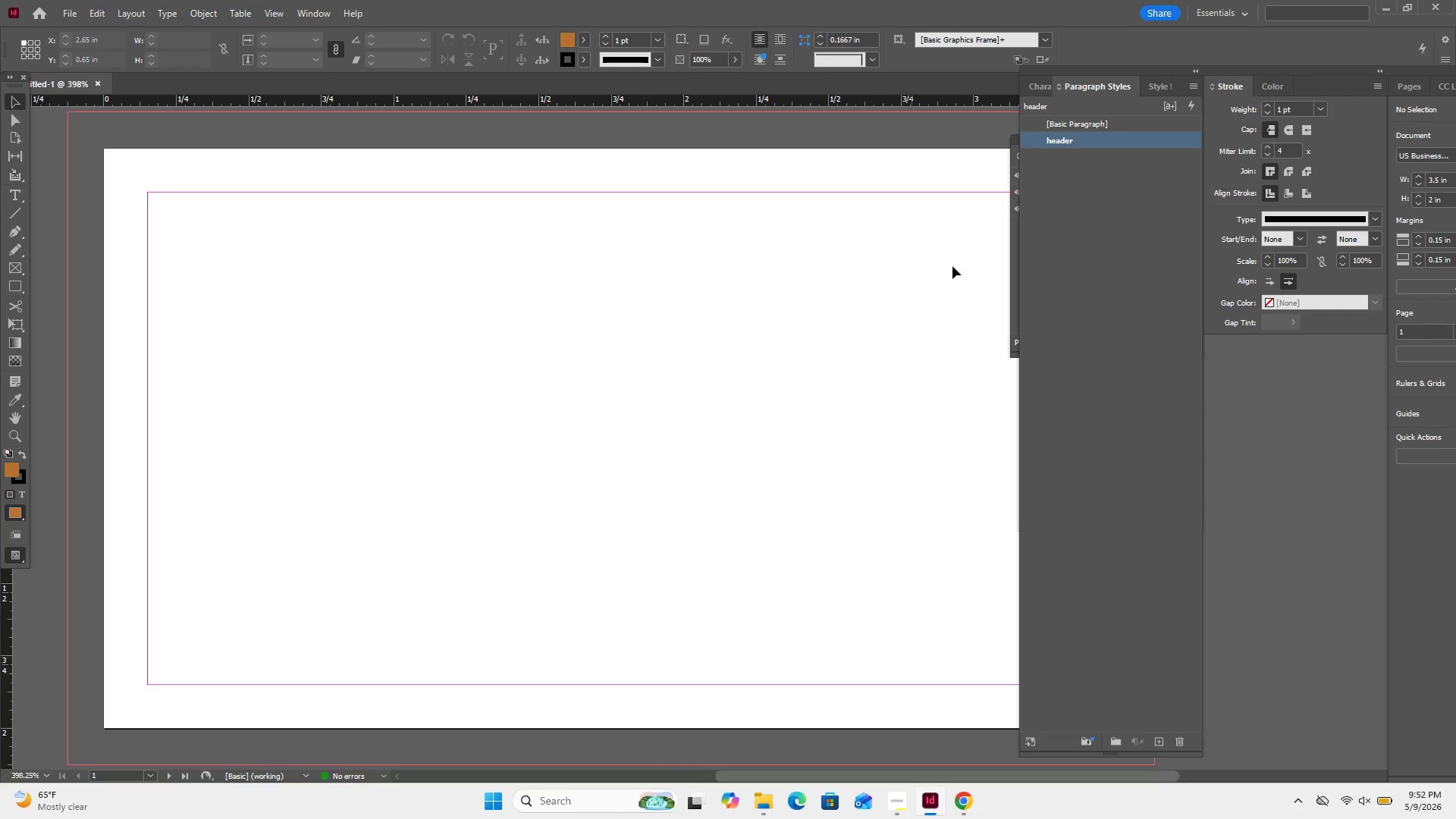 
double_click([1081, 158])
 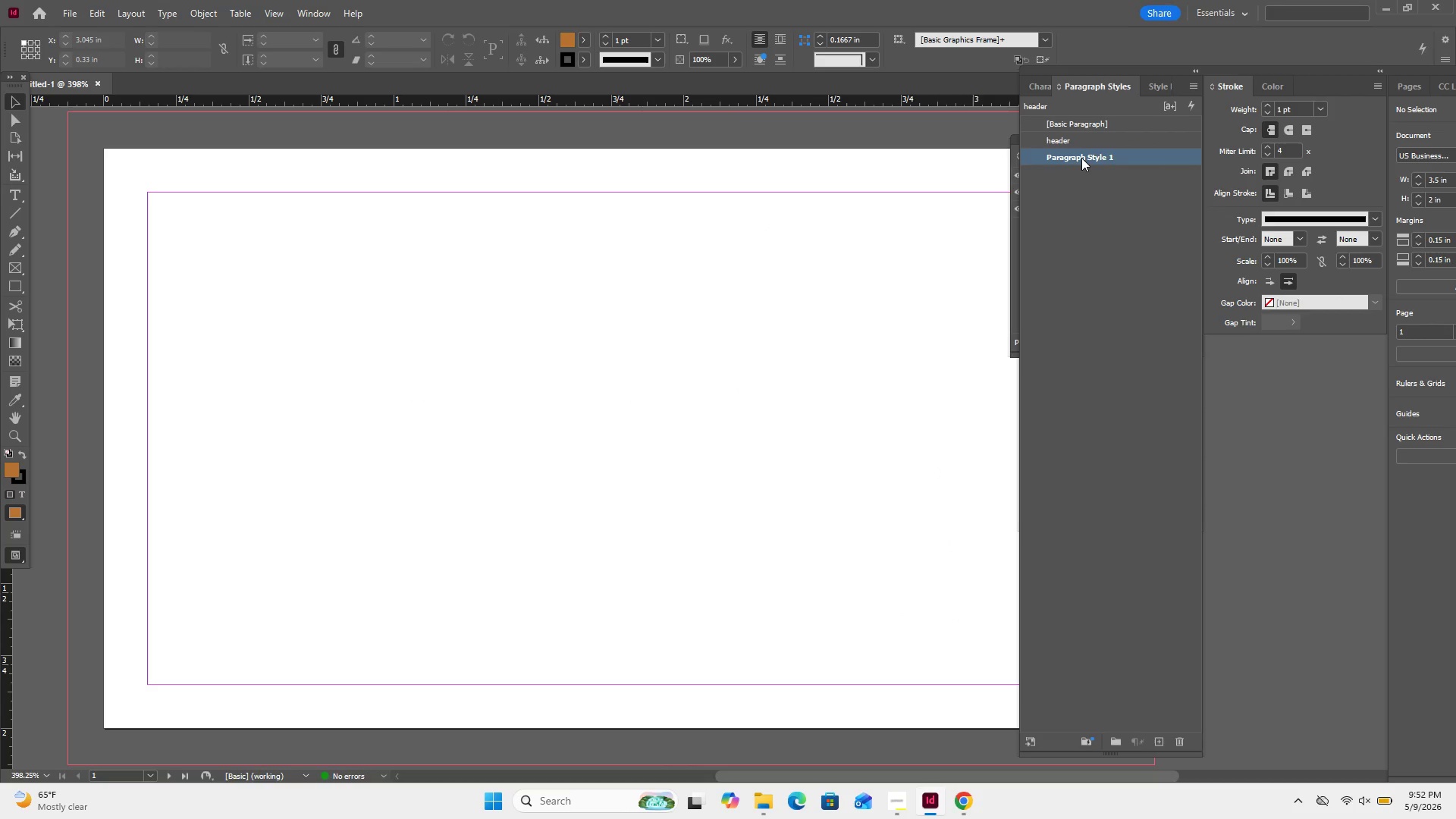 
left_click([1081, 158])
 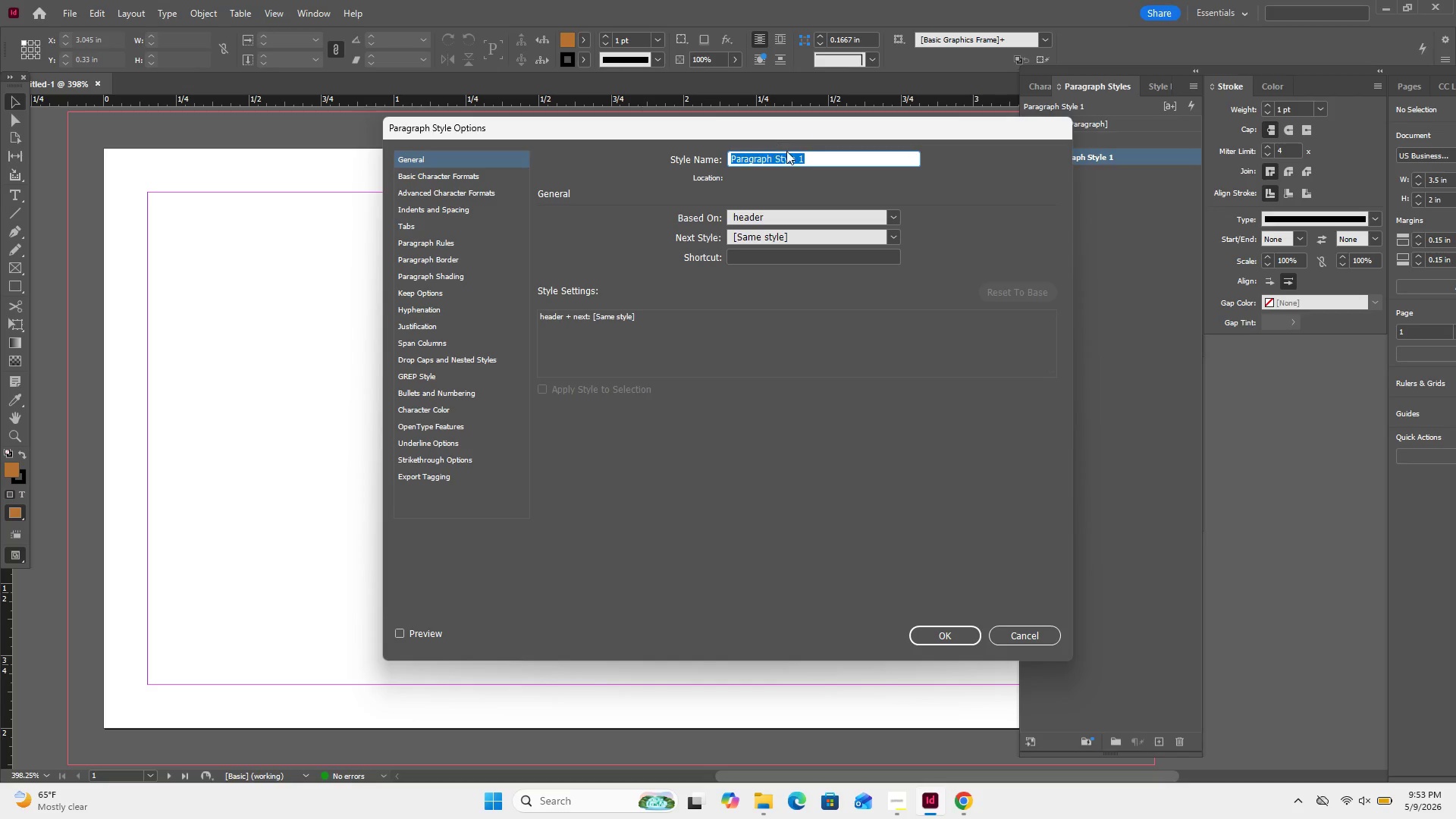 
wait(5.84)
 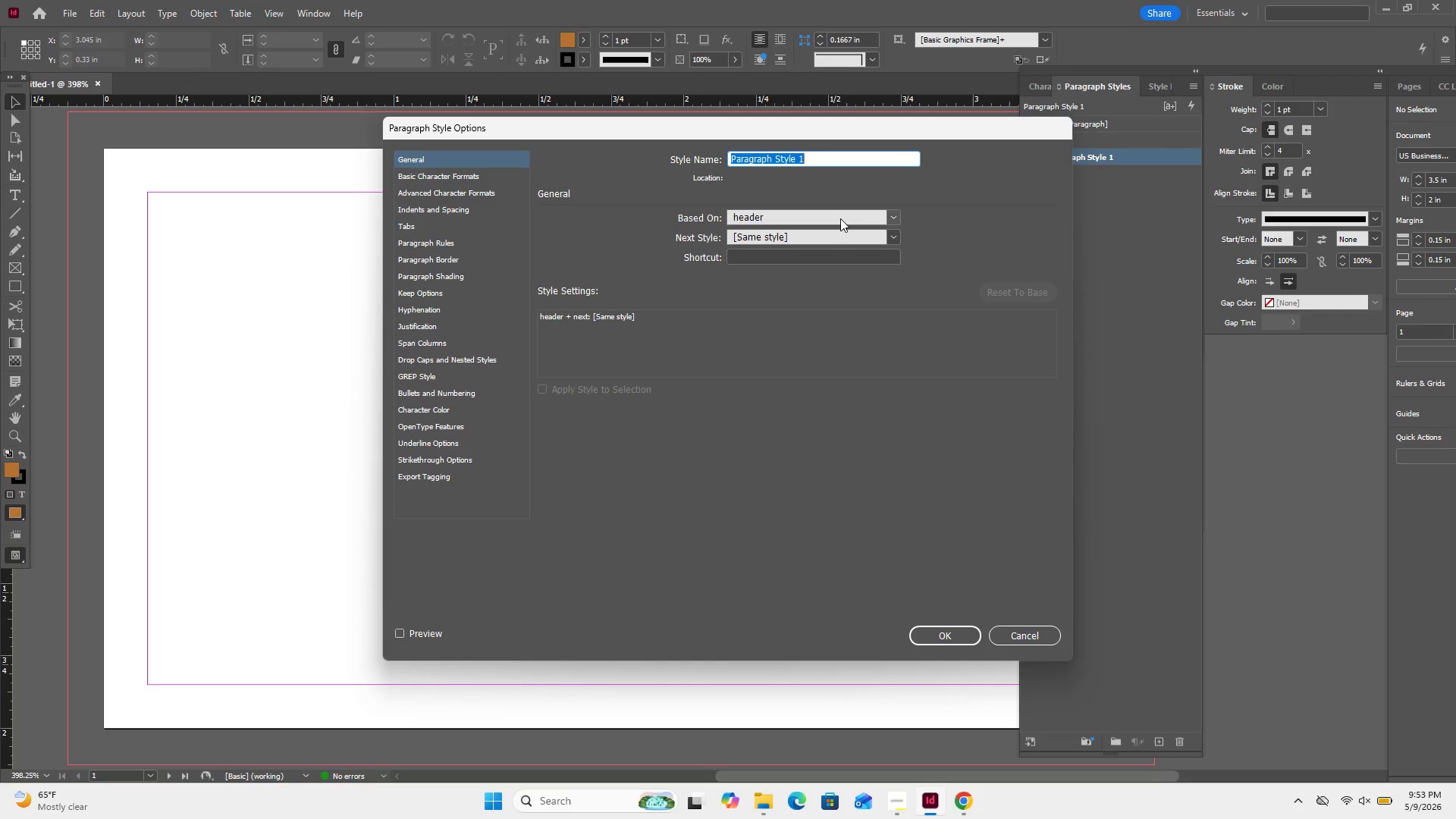 
type(title)
 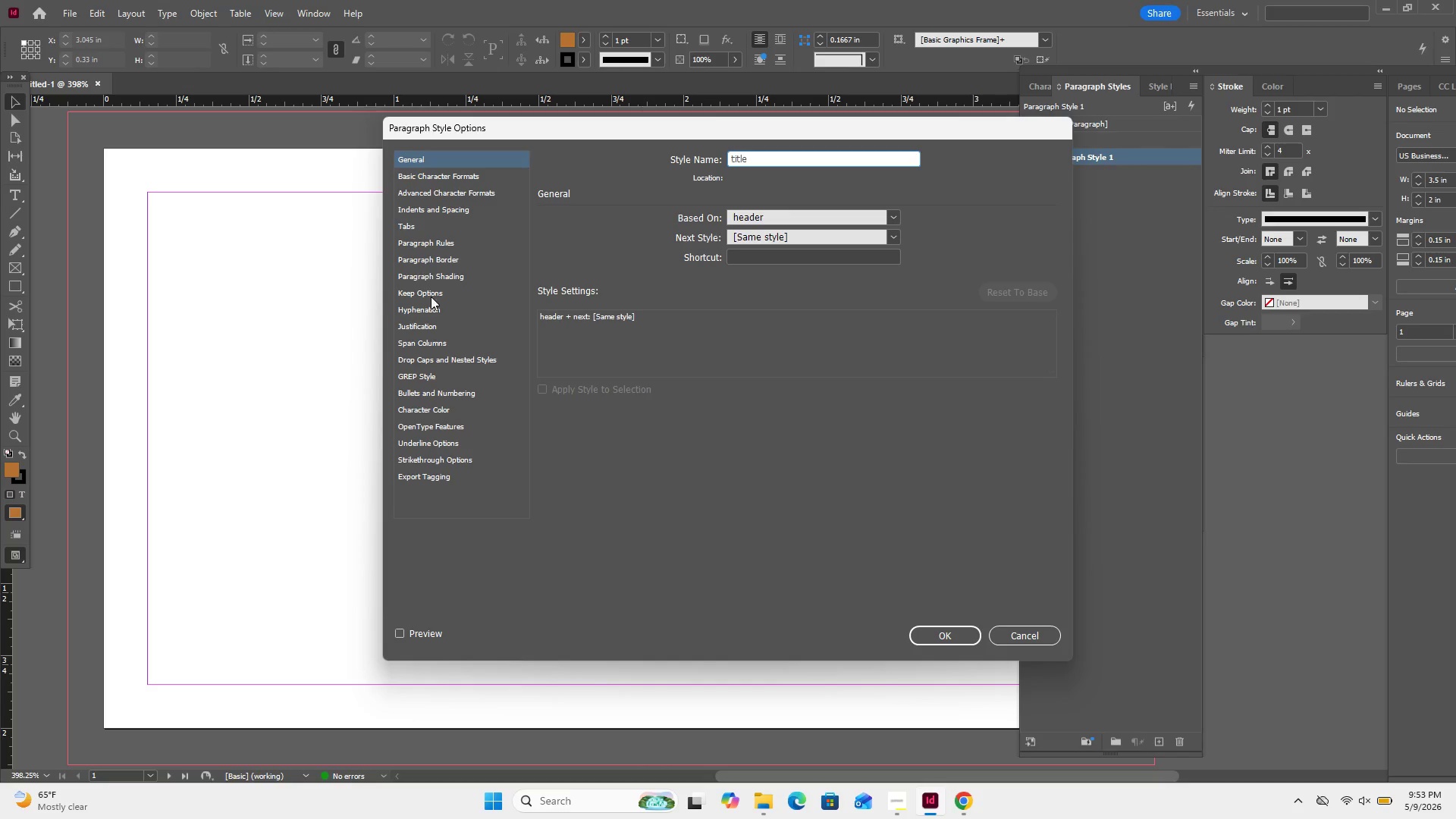 
wait(5.16)
 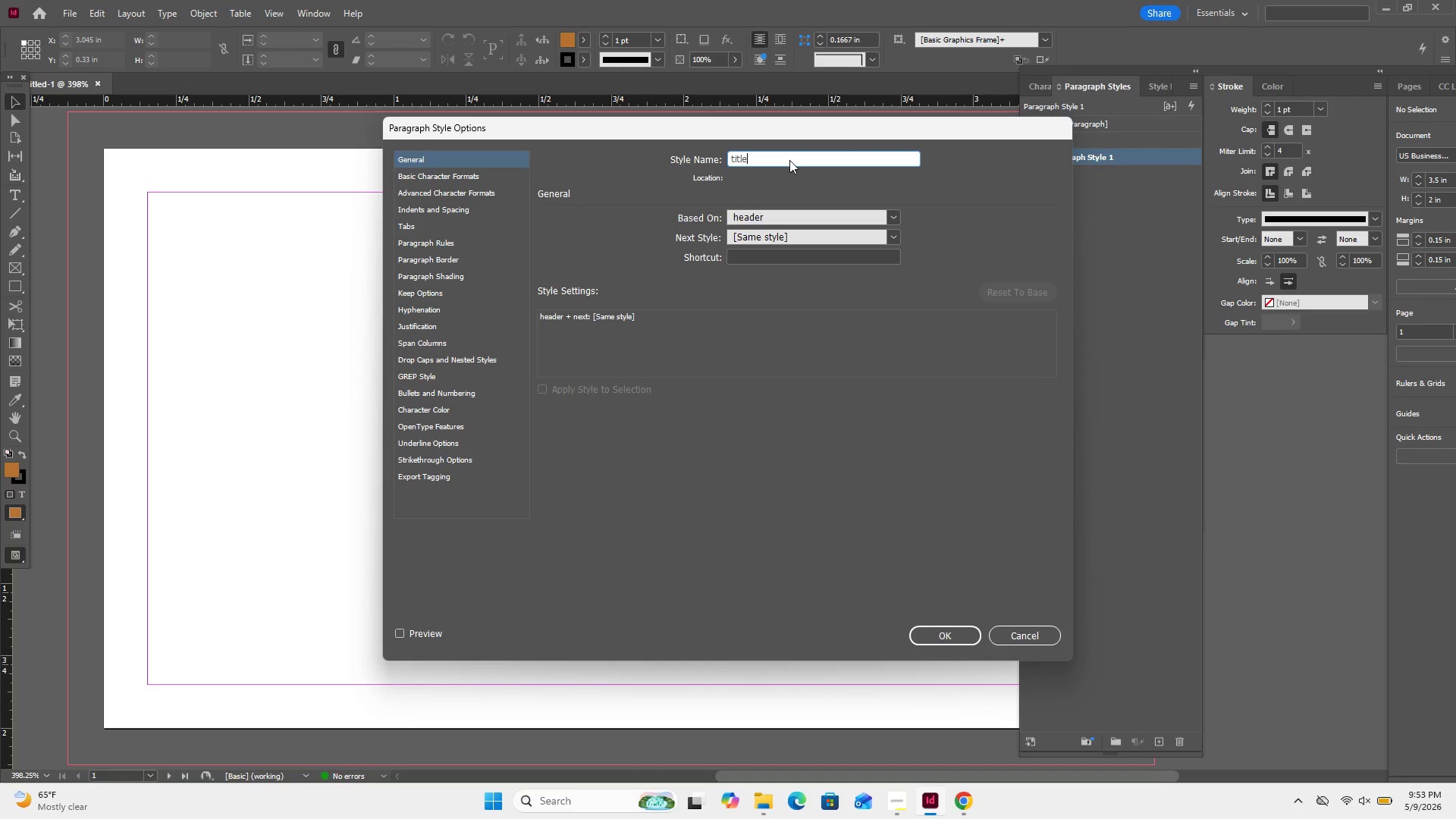 
left_click([475, 173])
 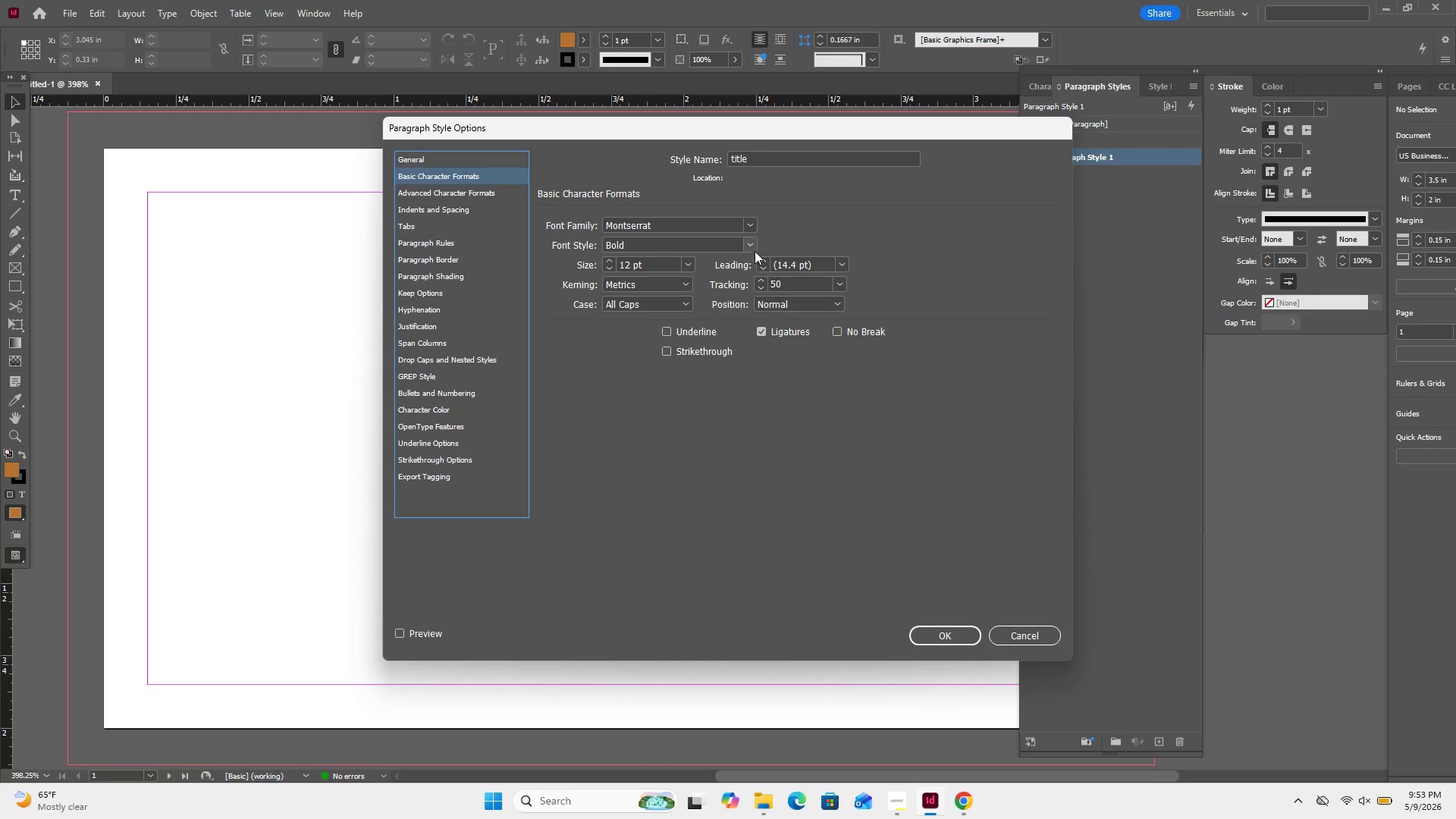 
left_click([755, 249])
 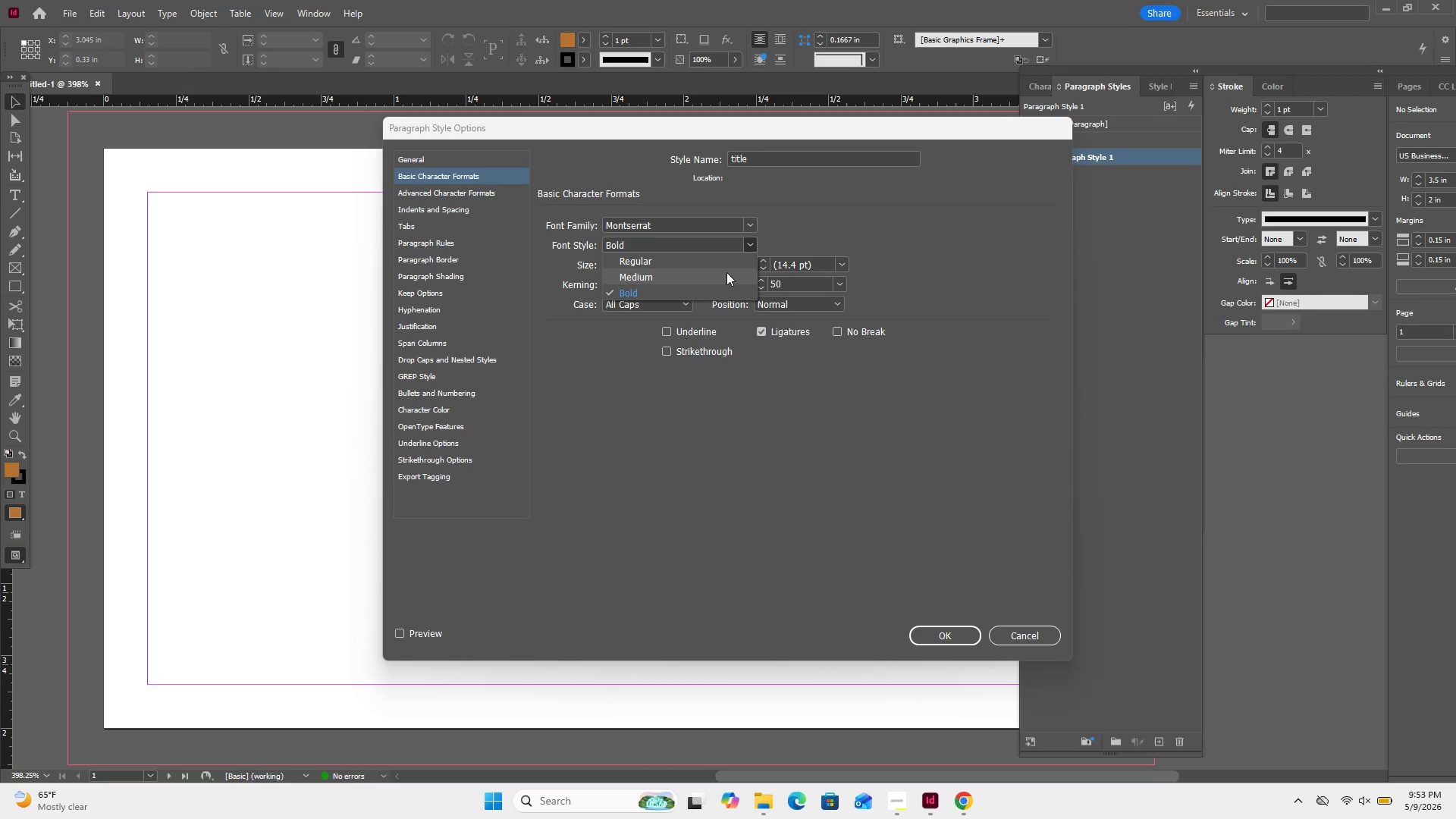 
left_click([726, 272])
 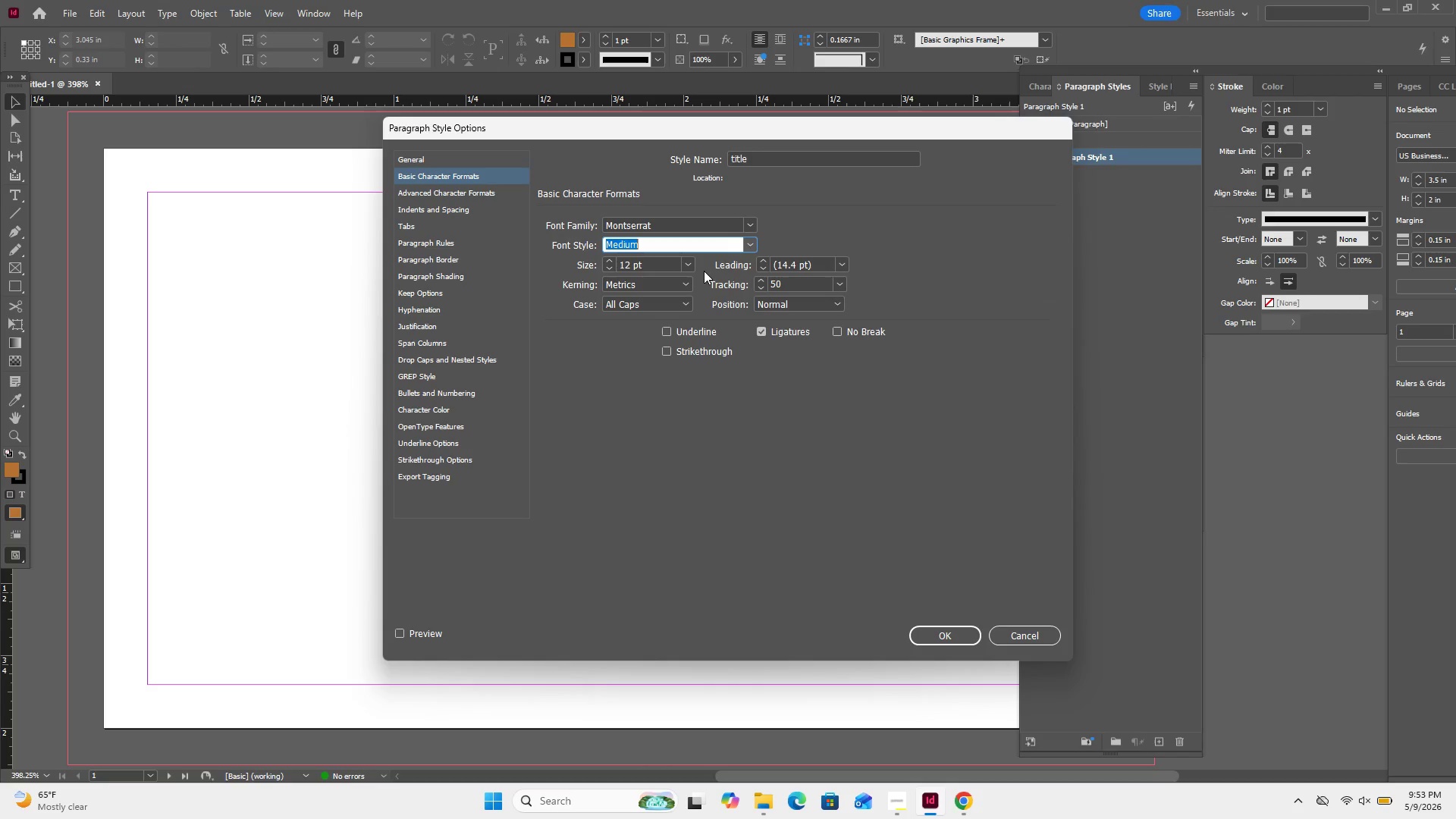 
left_click([687, 263])
 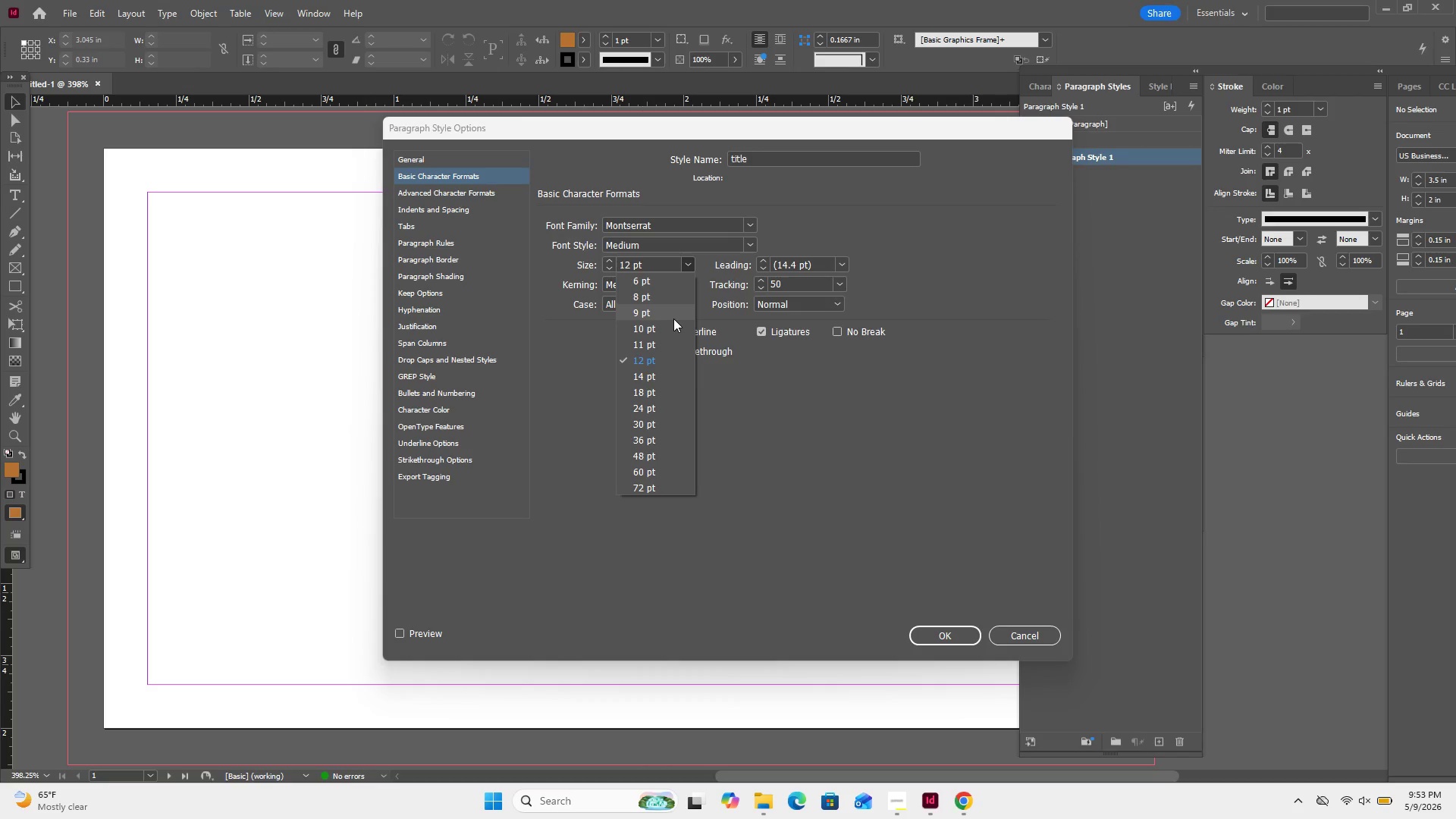 
left_click([673, 318])
 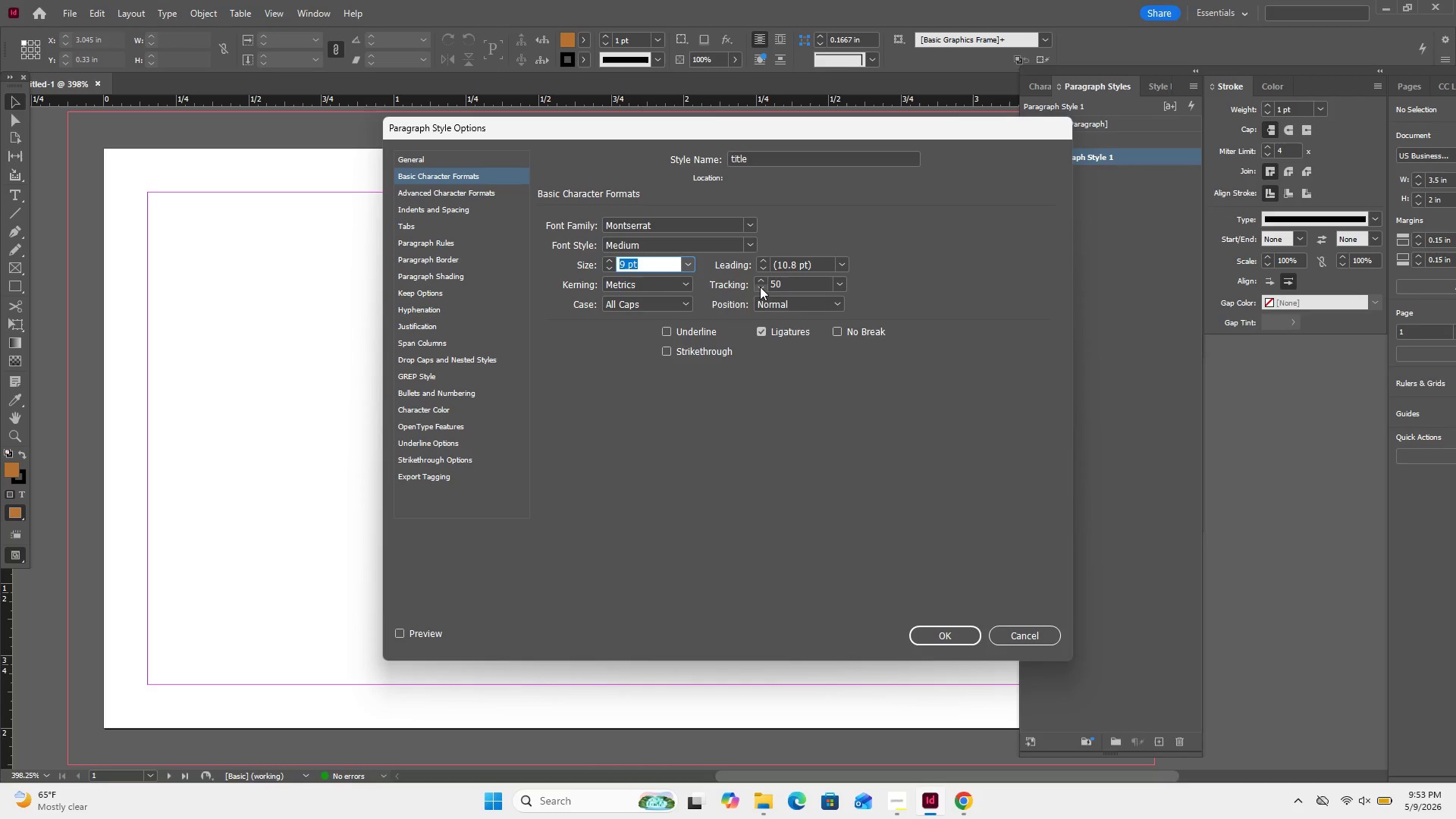 
wait(5.64)
 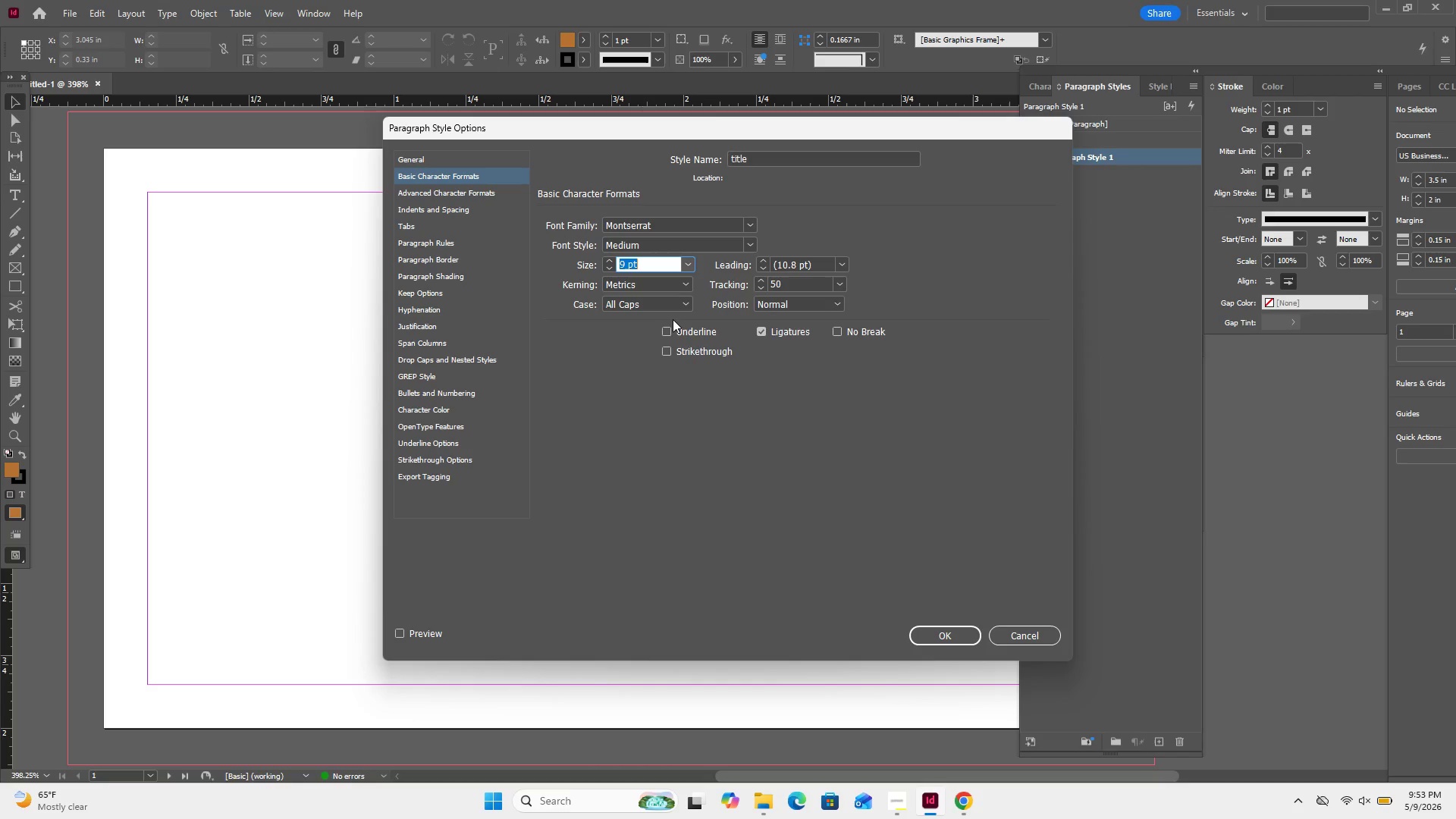 
double_click([810, 283])
 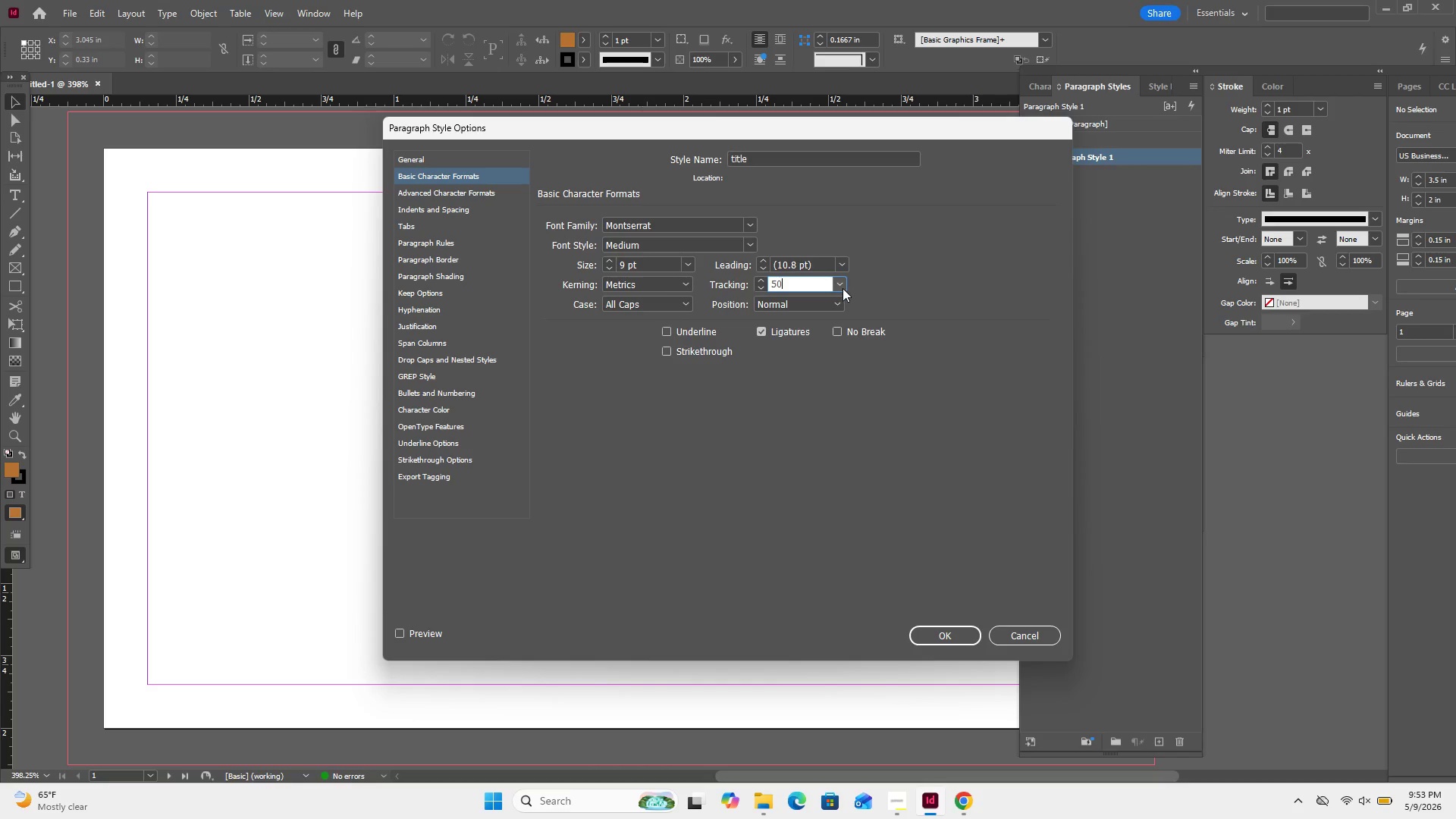 
left_click([841, 285])
 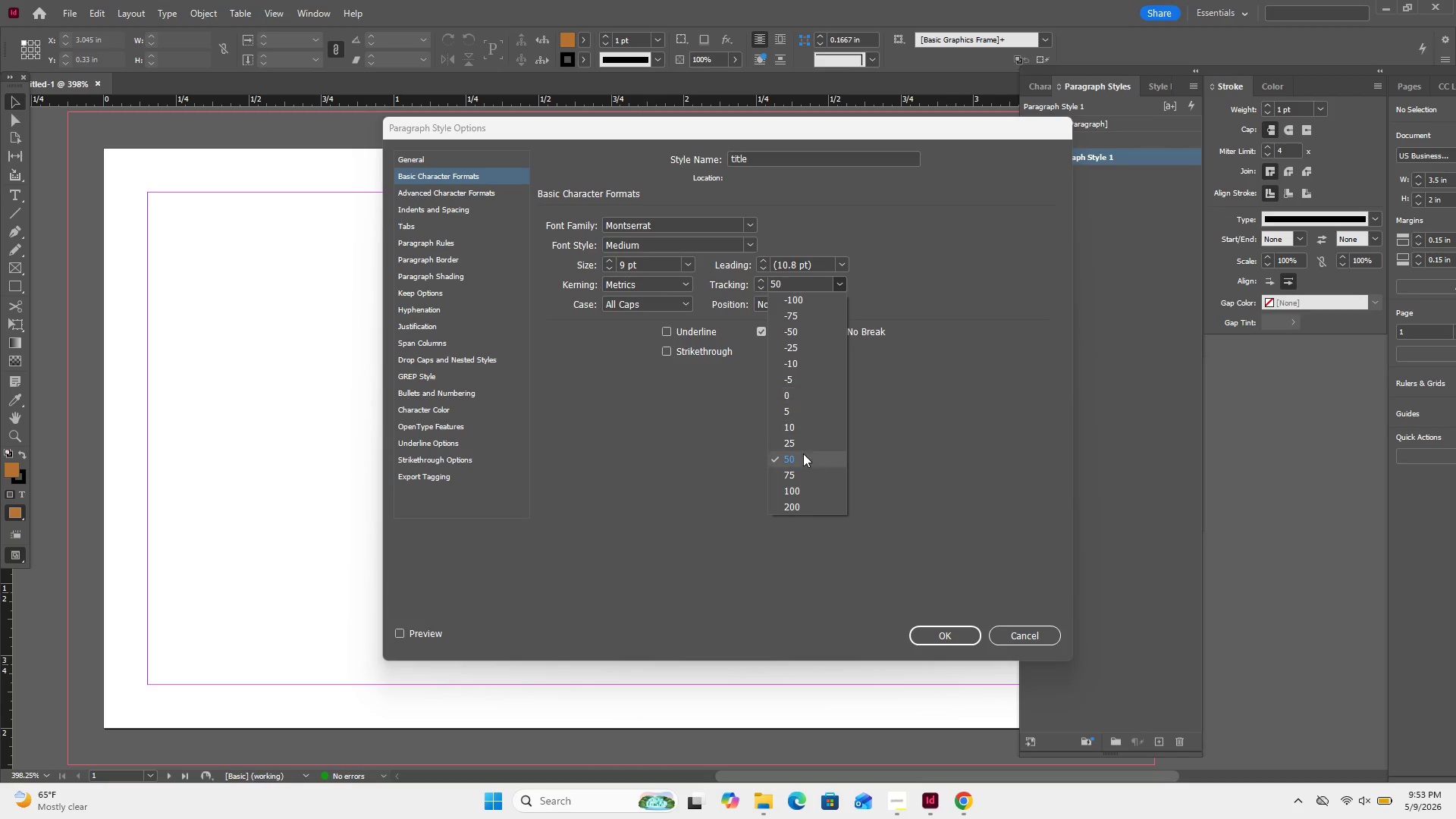 
left_click([803, 443])
 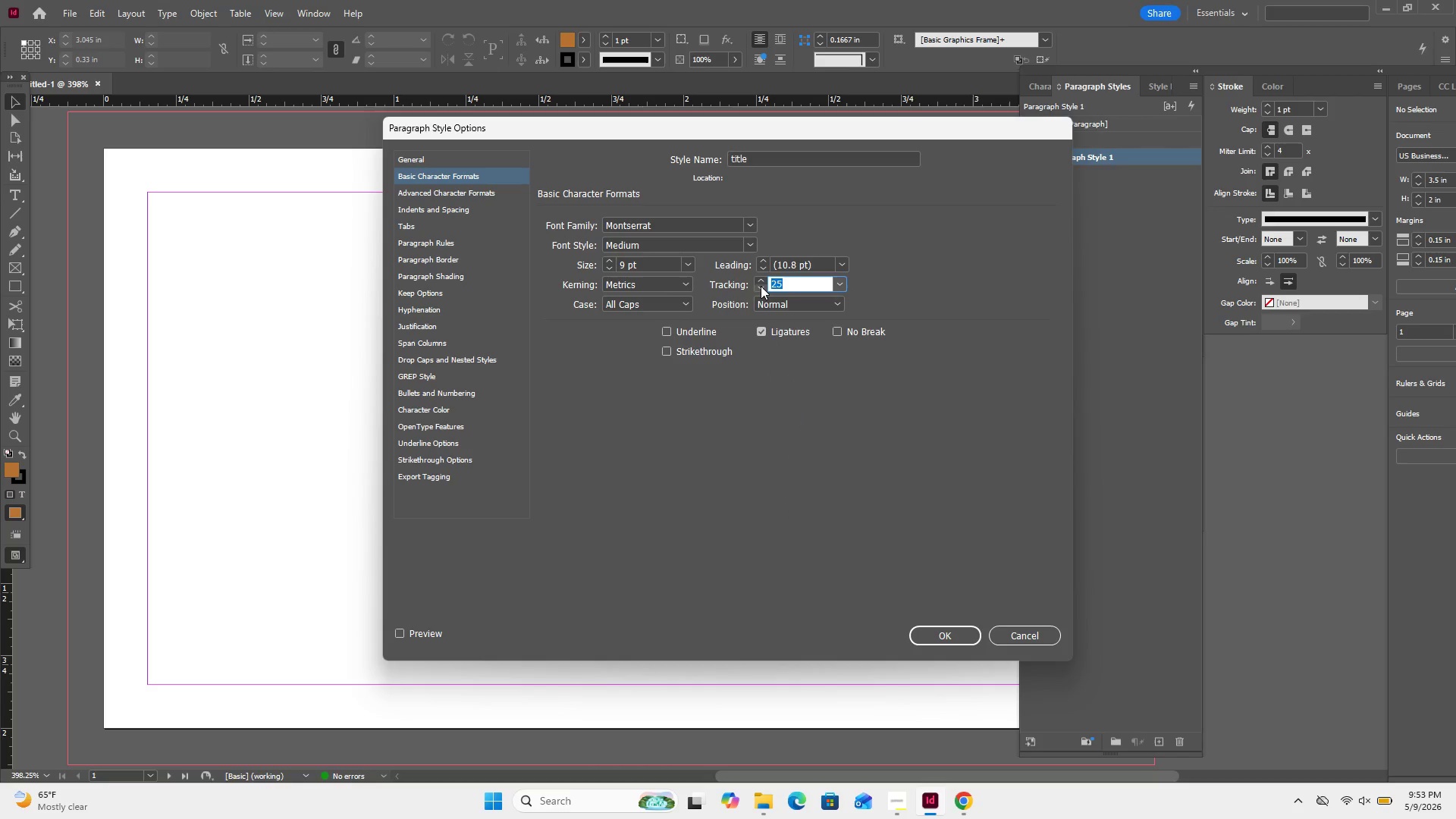 
left_click([761, 286])
 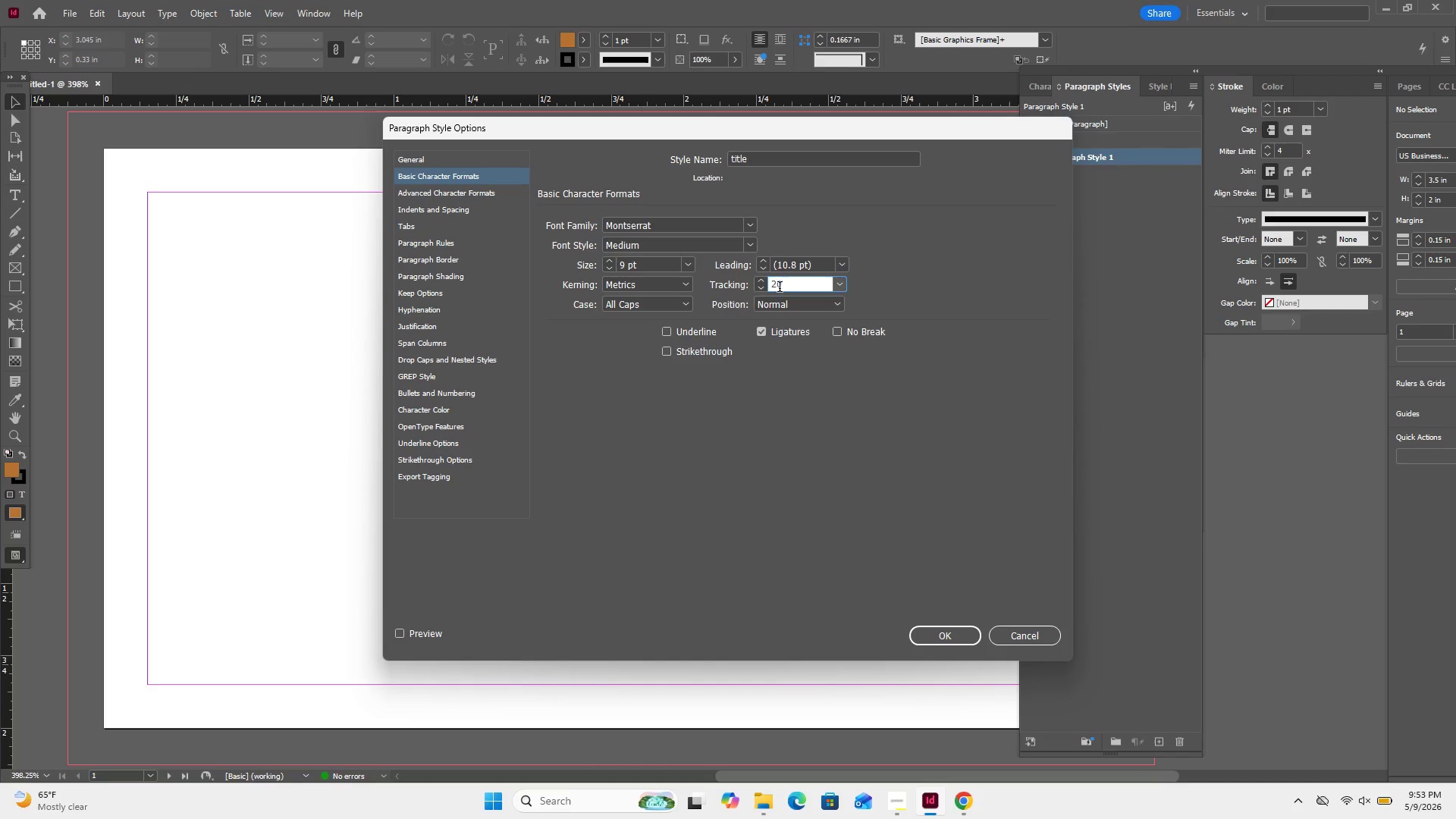 
wait(8.81)
 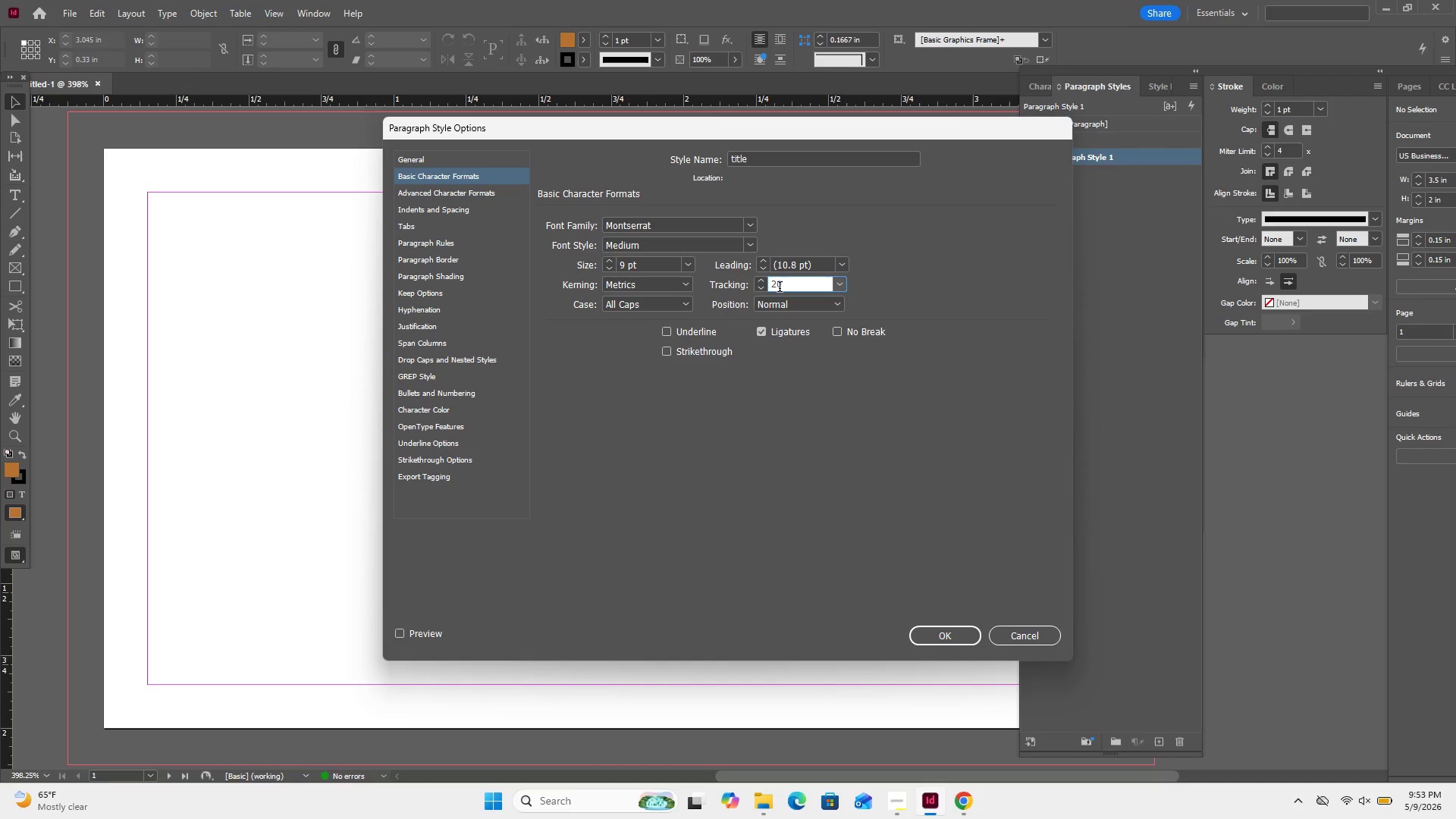 
left_click([657, 309])
 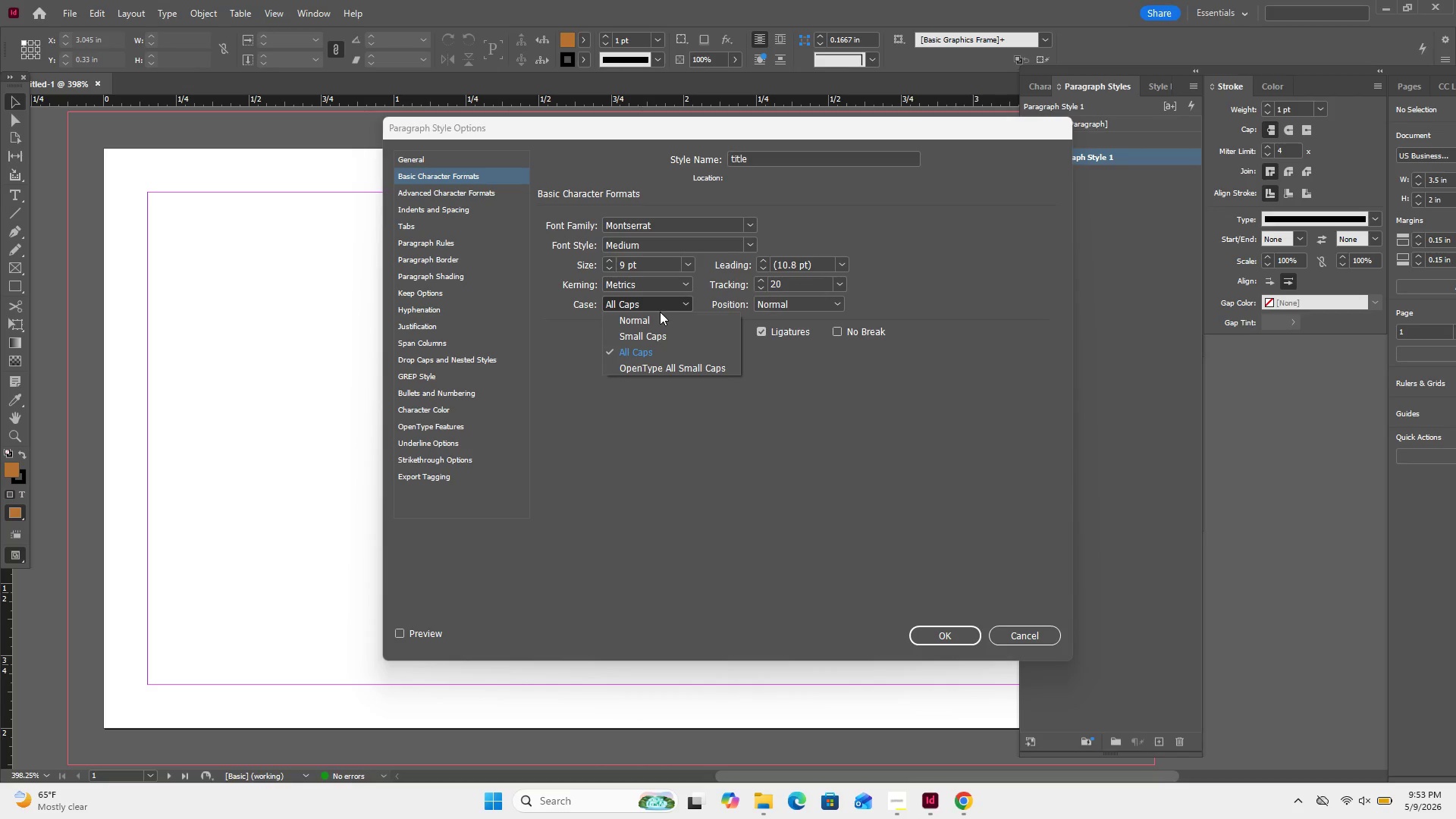 
left_click([660, 315])
 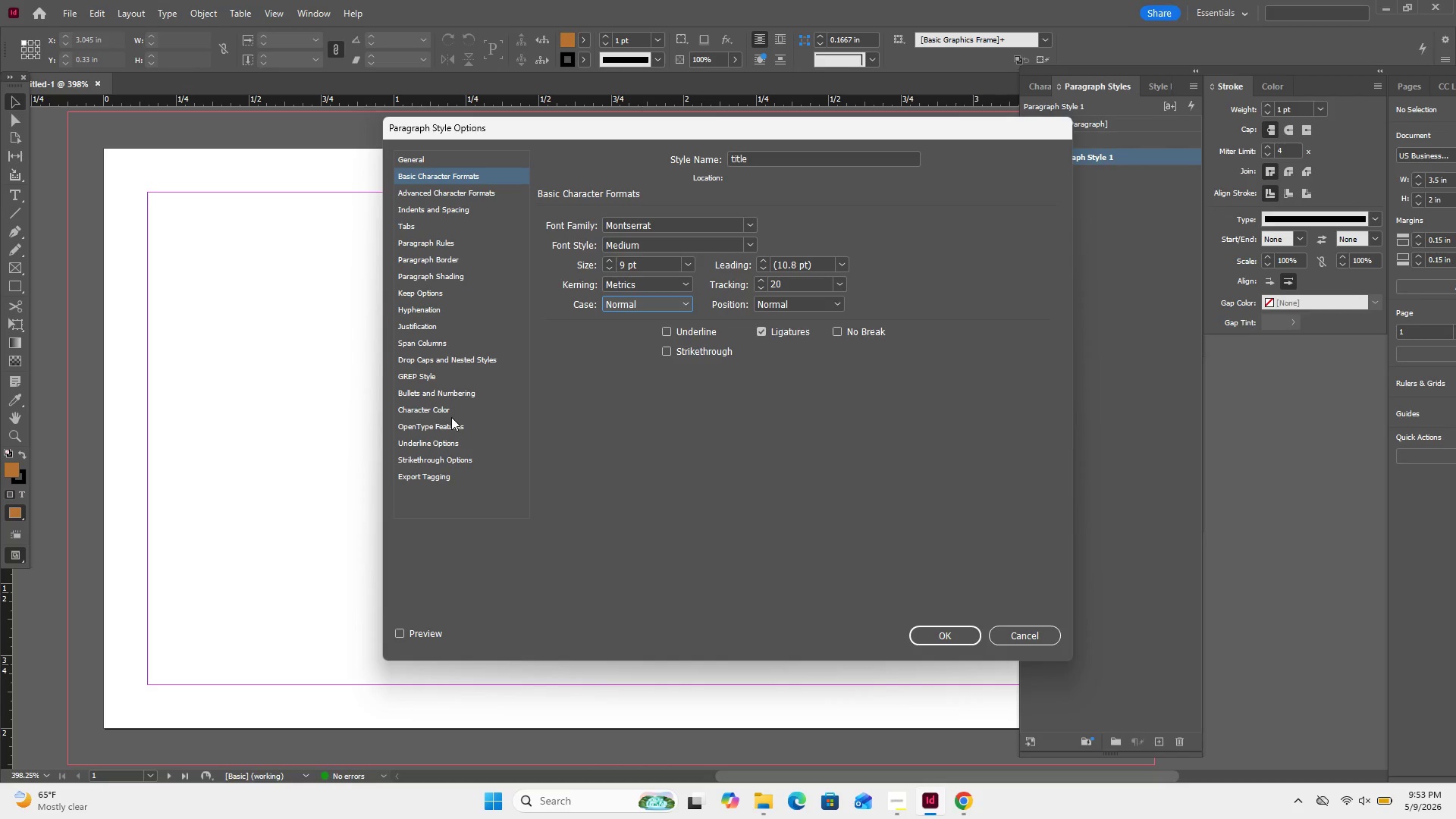 
left_click([451, 417])
 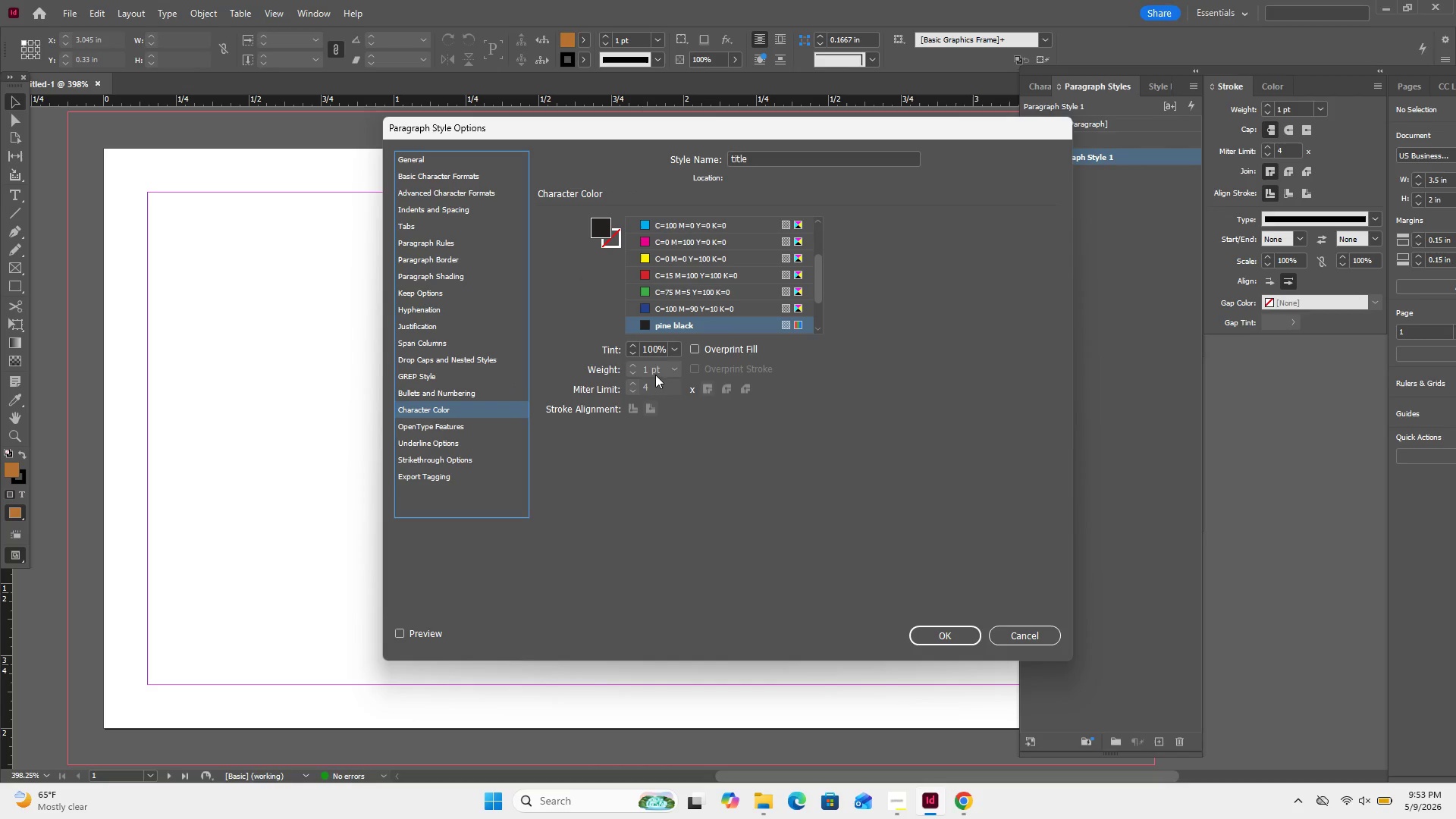 
scroll: coordinate [689, 315], scroll_direction: down, amount: 4.0
 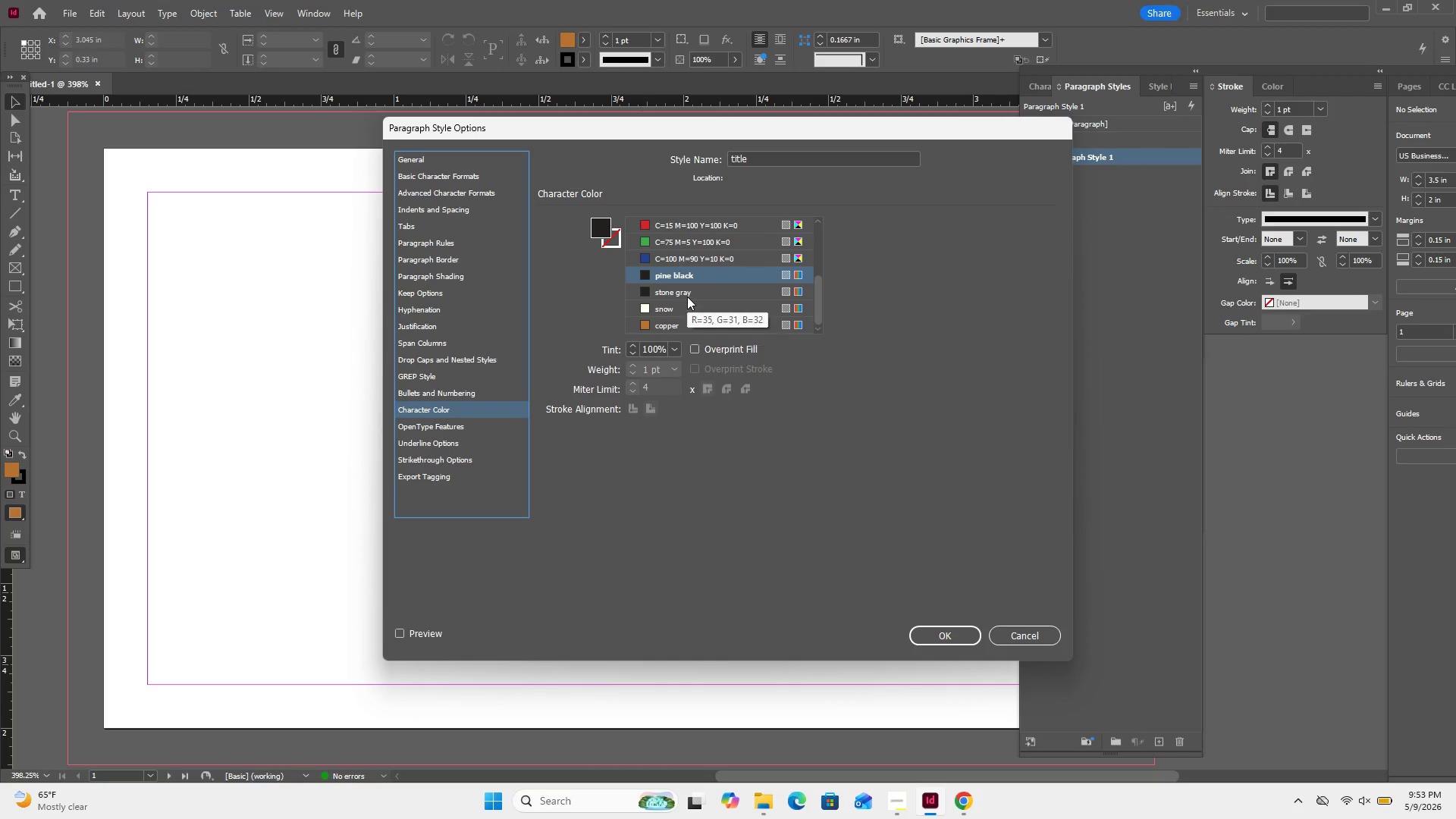 
left_click([687, 296])
 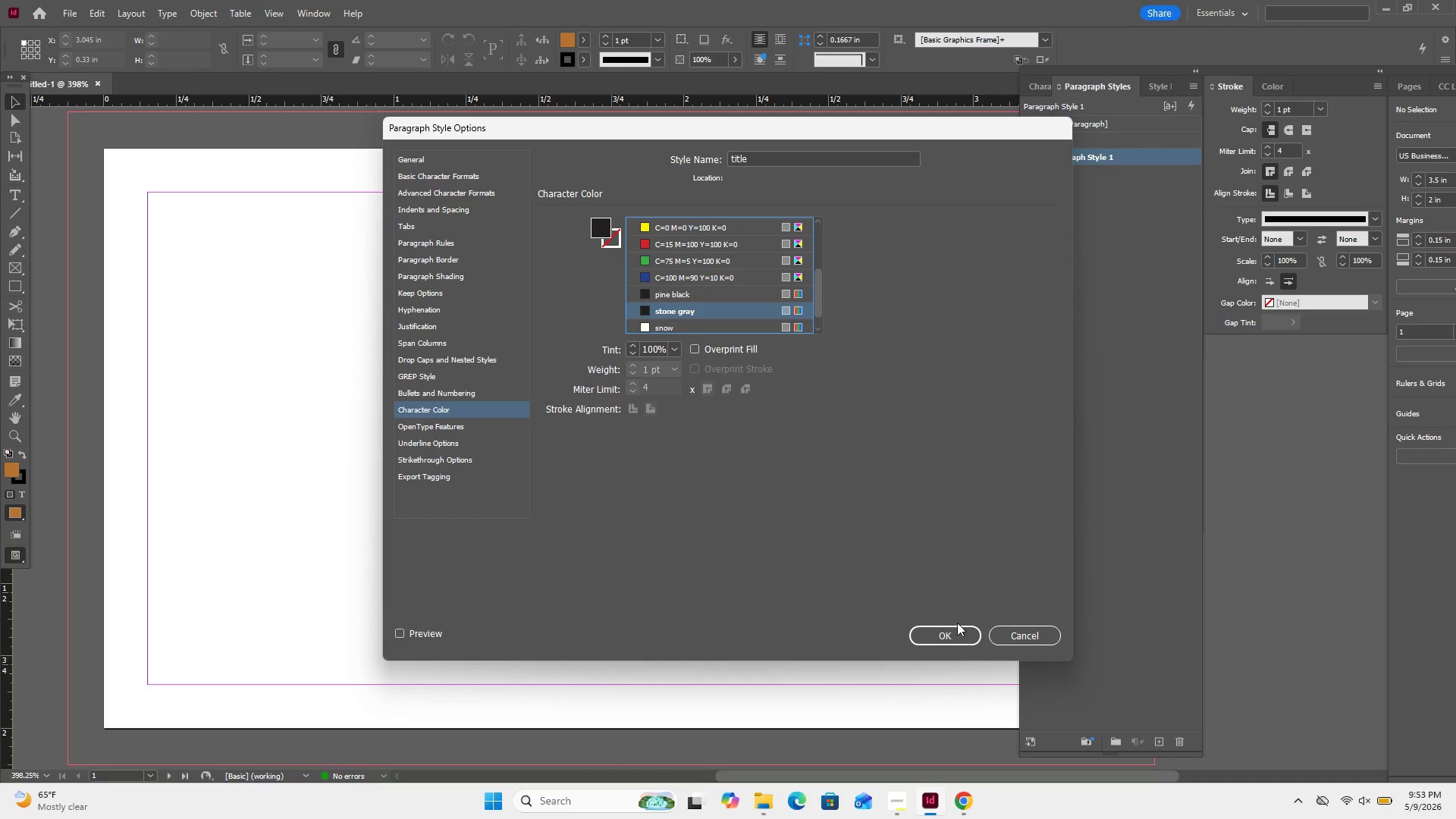 
left_click([956, 626])
 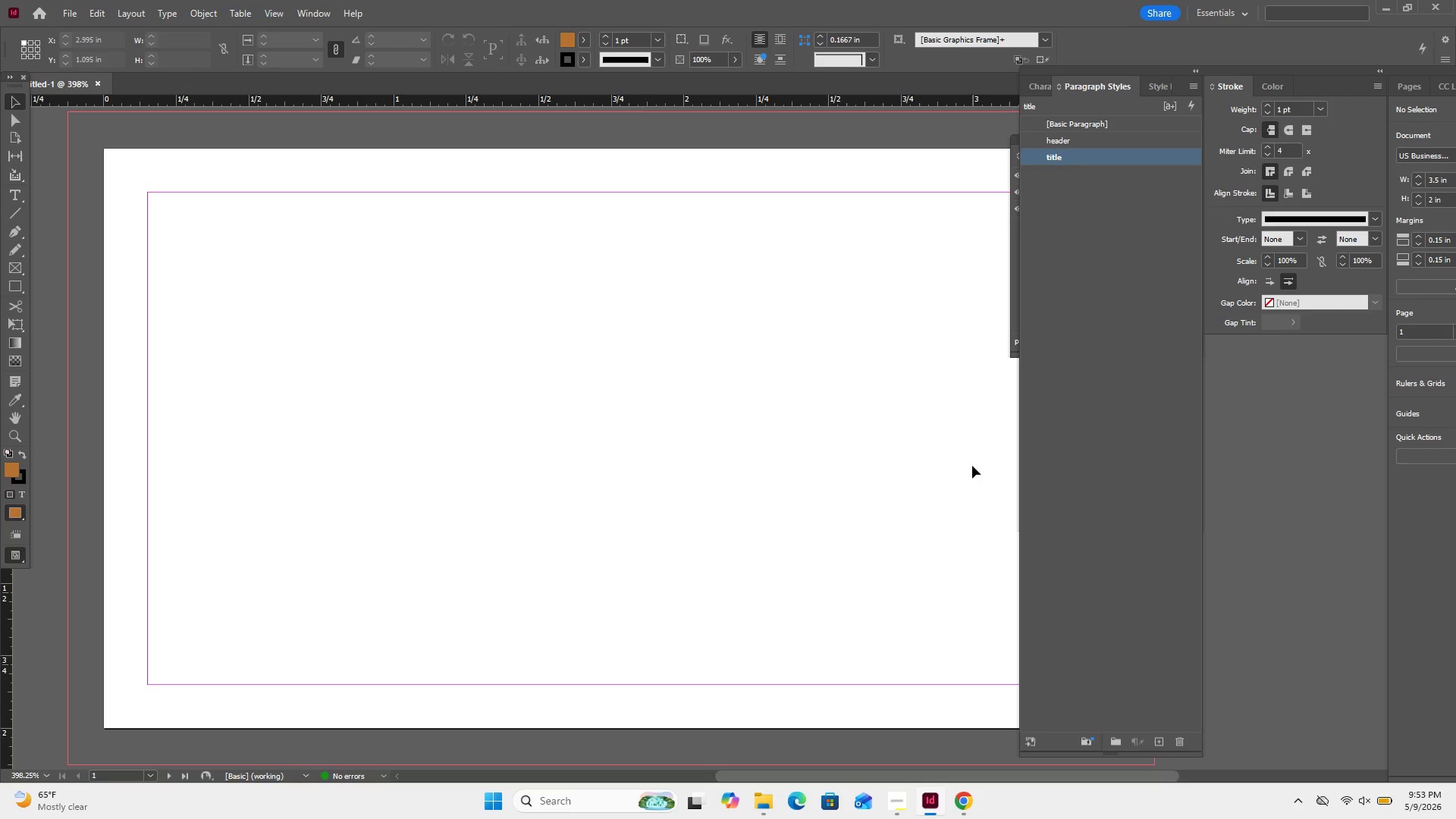 
wait(6.41)
 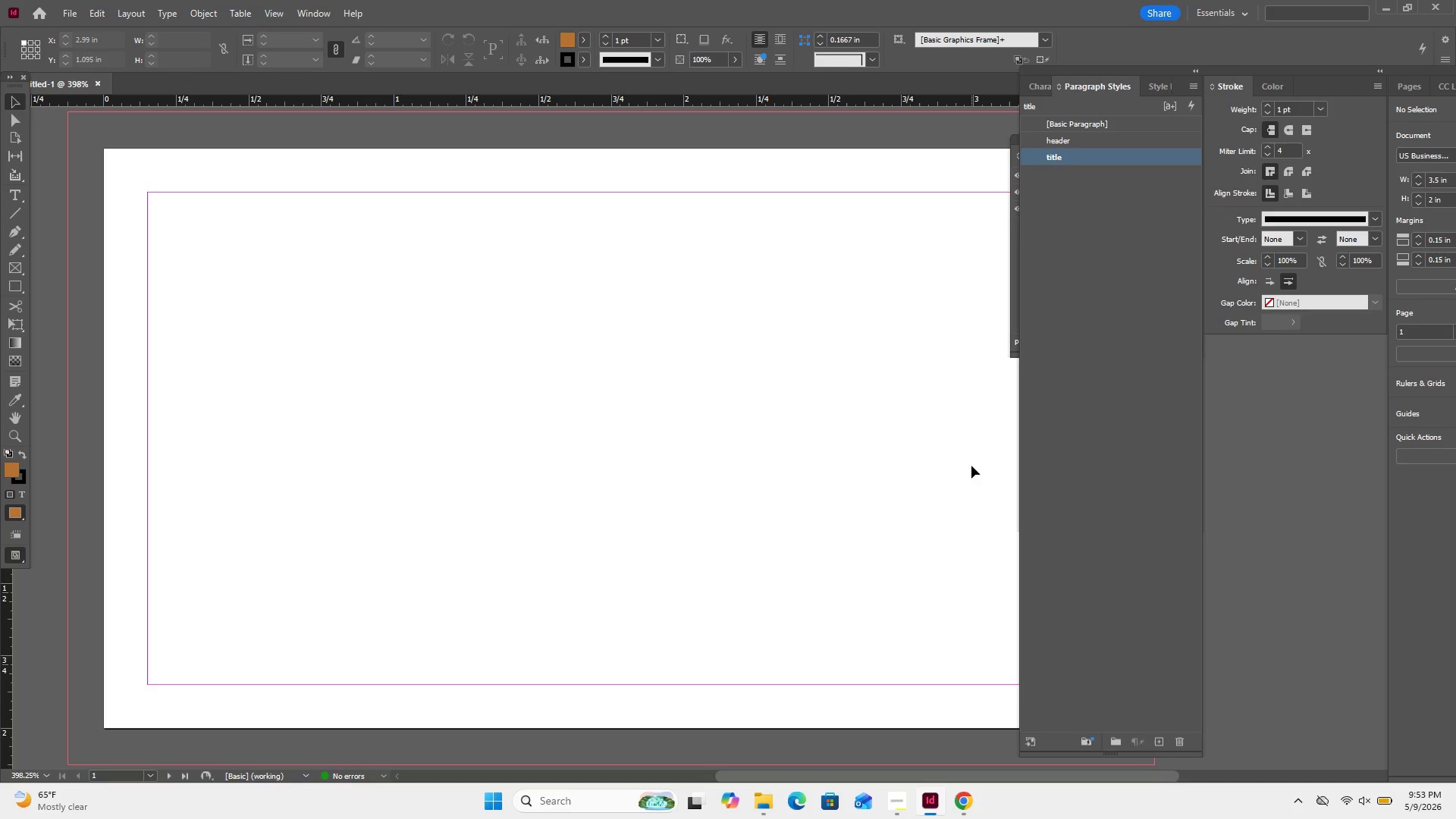 
left_click([1159, 739])
 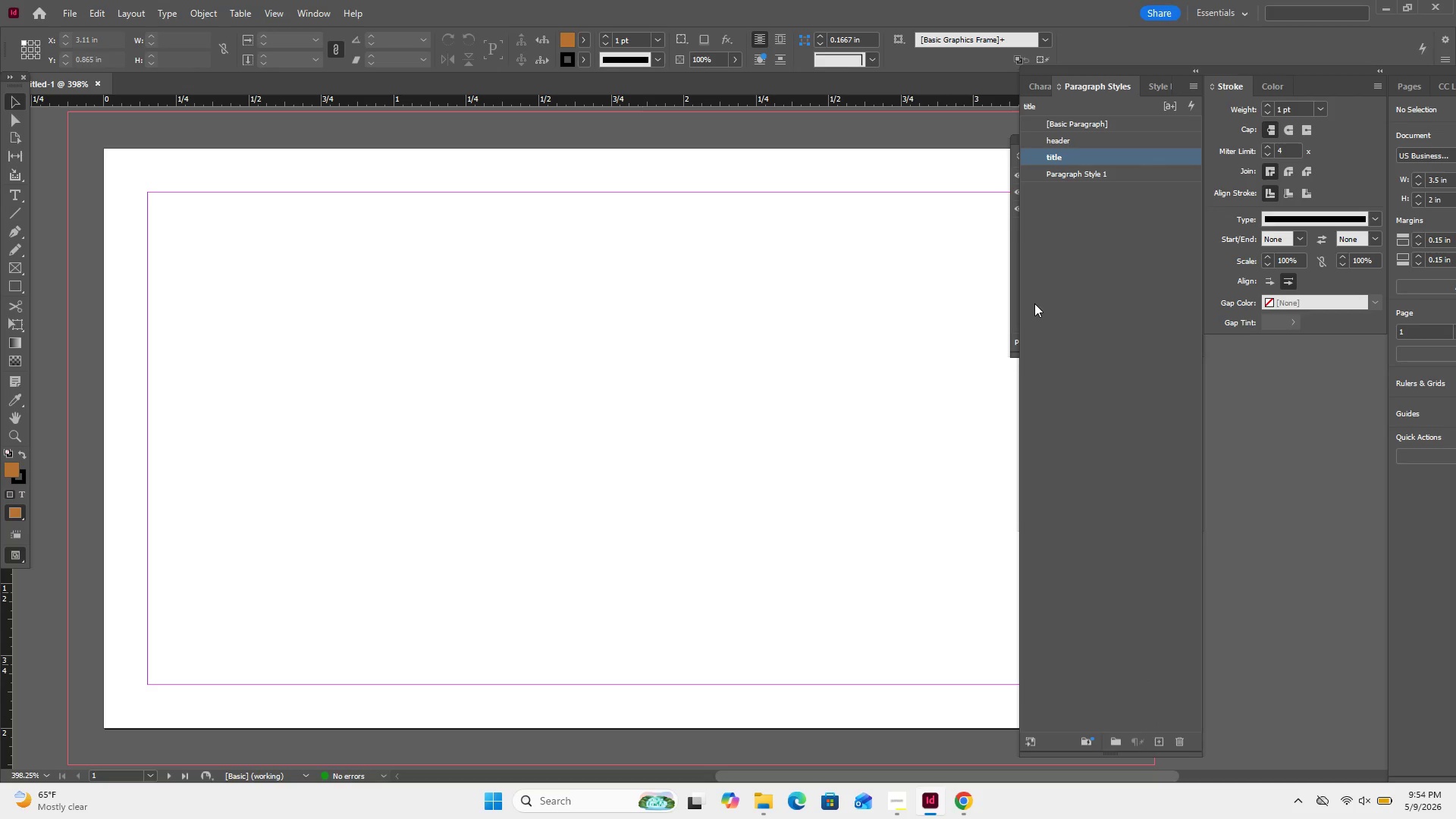 
double_click([1079, 173])
 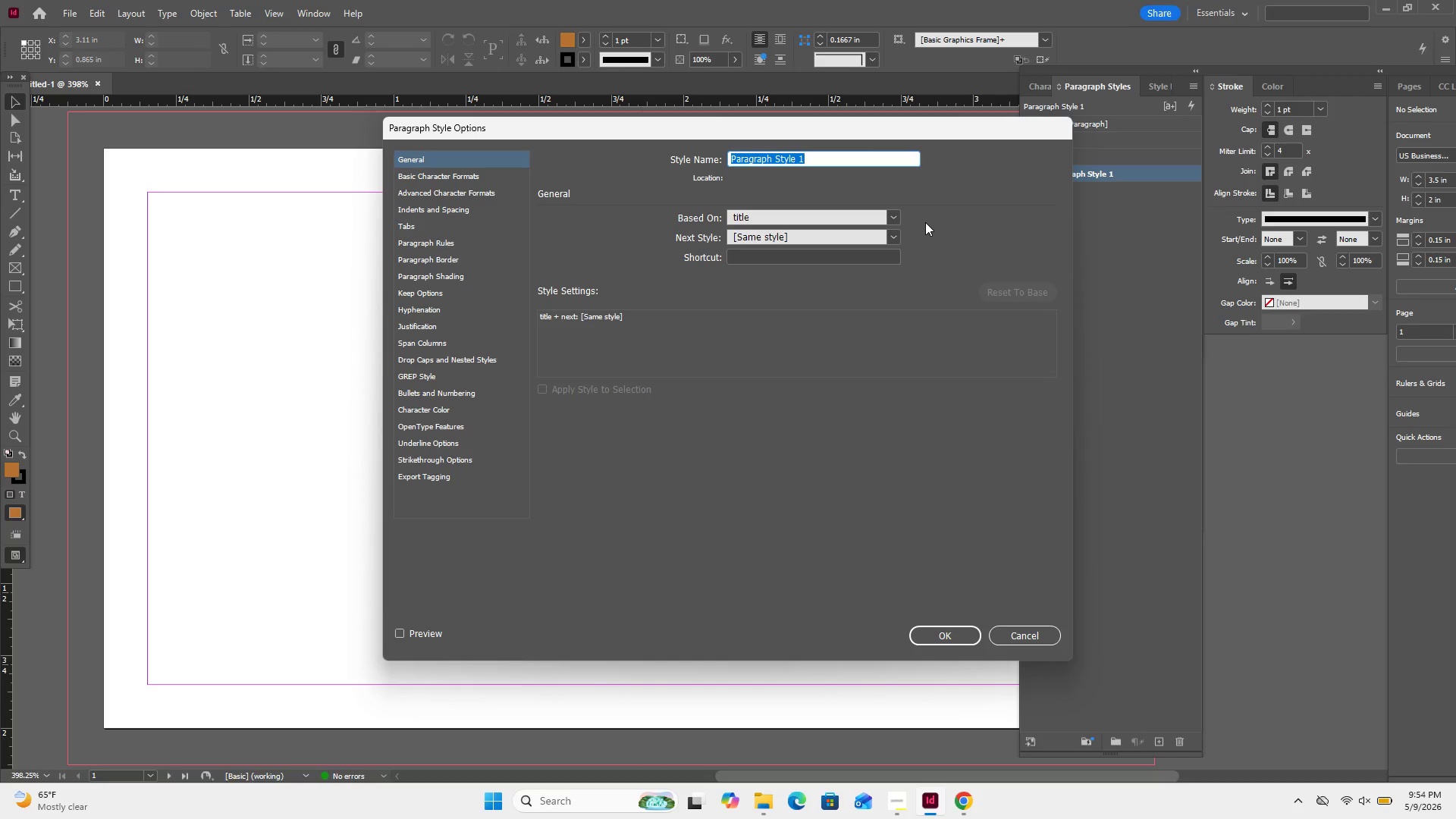 
type(cont)
 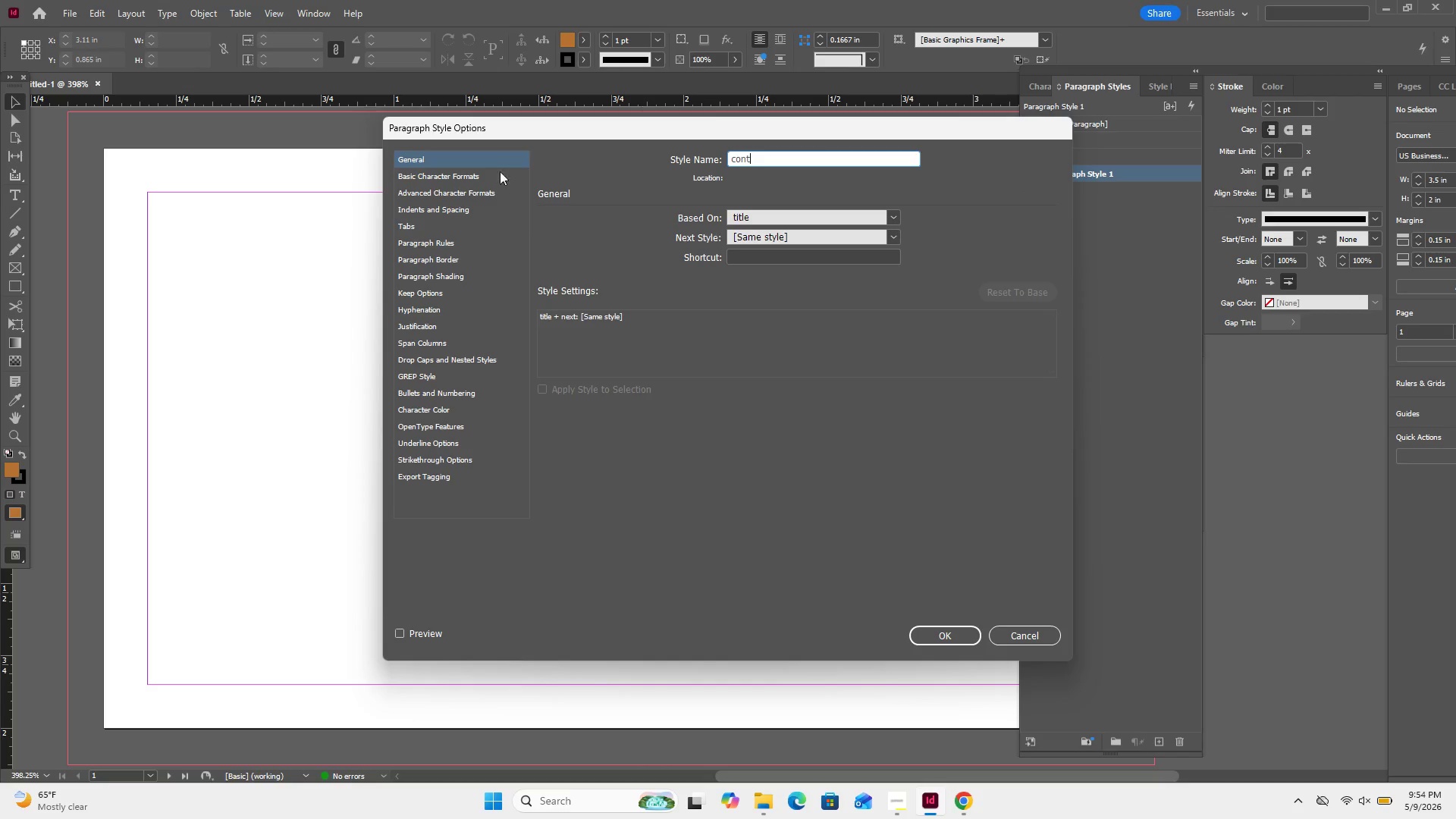 
left_click([474, 202])
 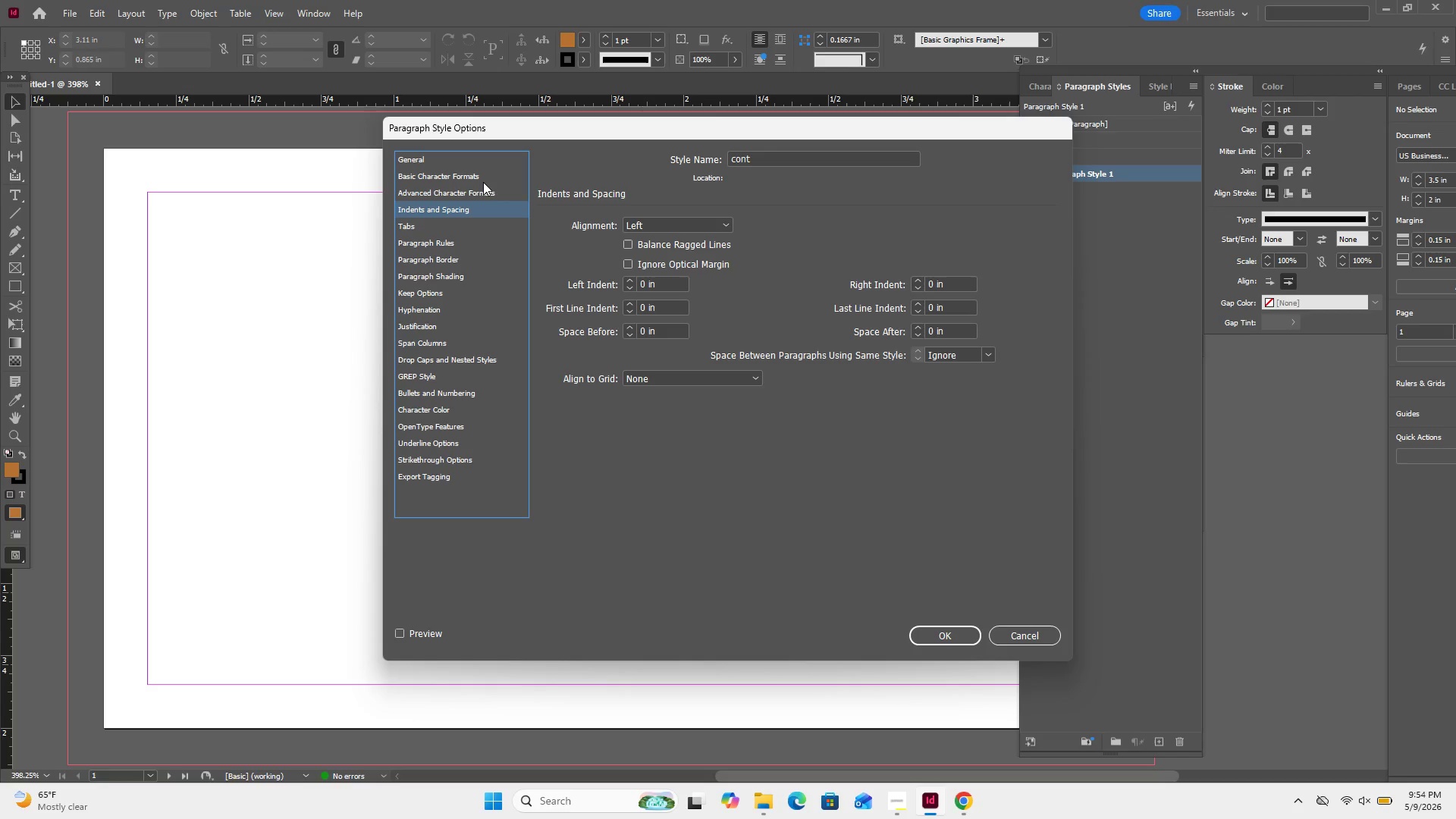 
left_click([483, 182])
 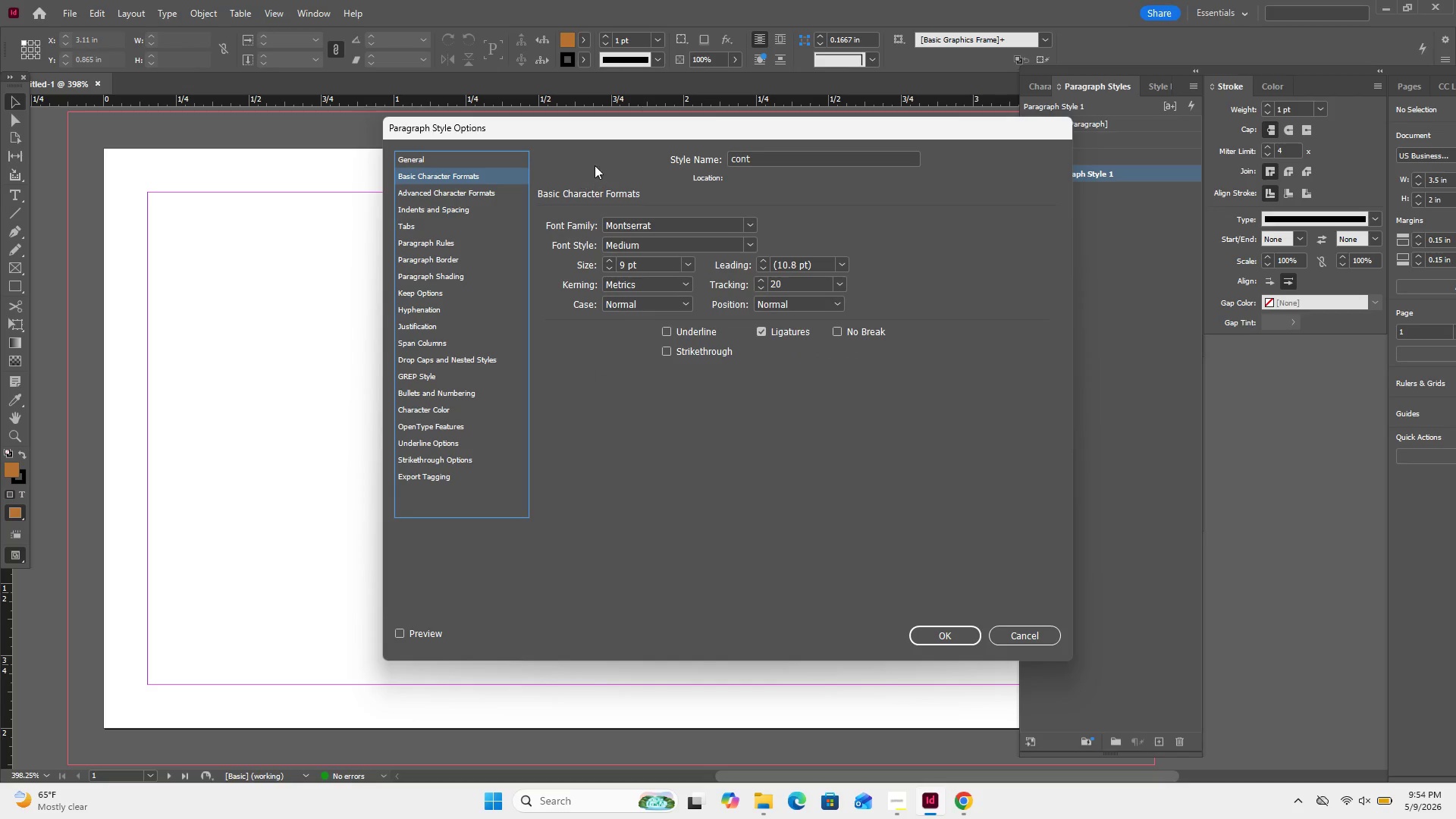 
wait(6.06)
 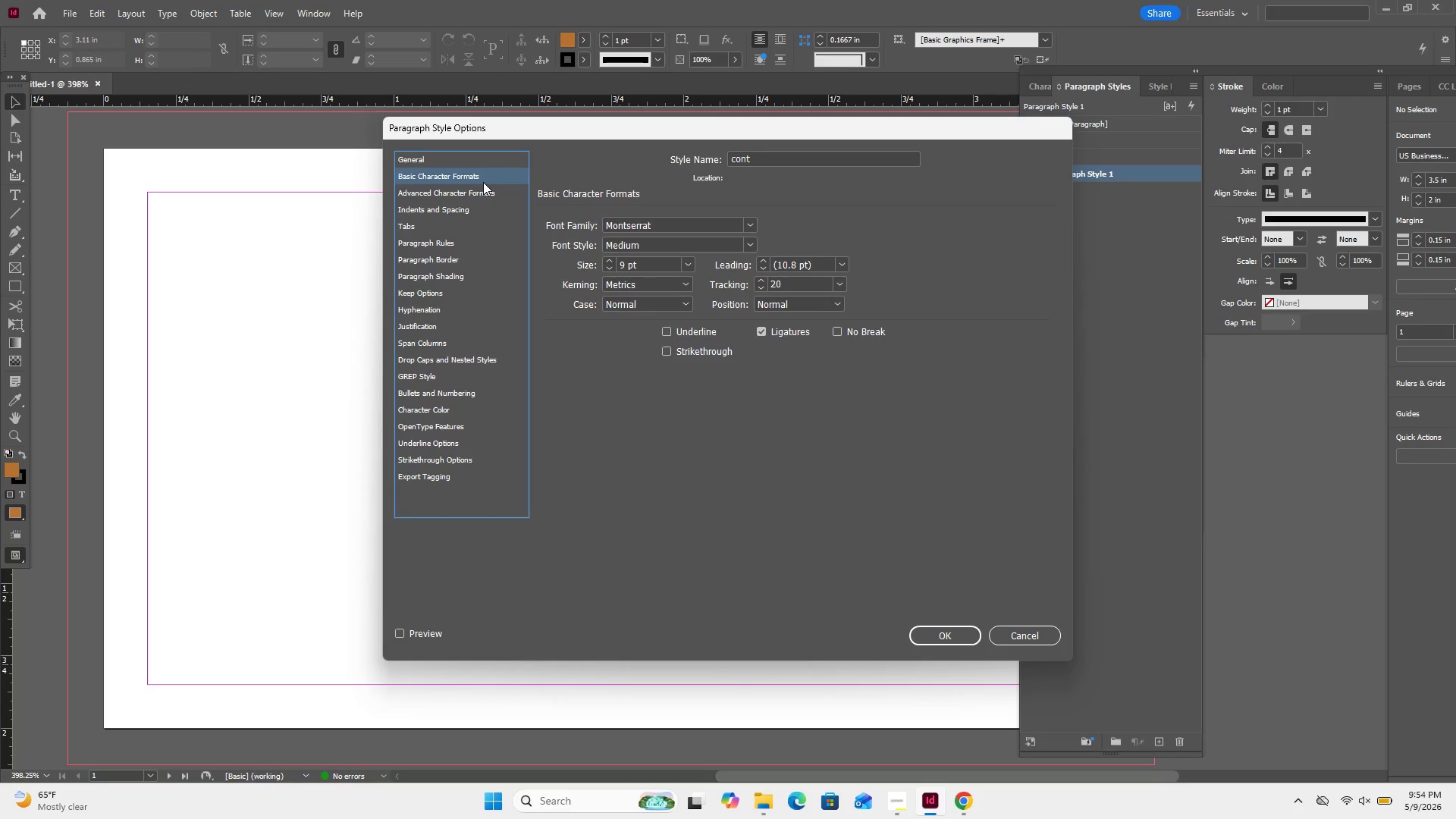 
left_click([693, 257])
 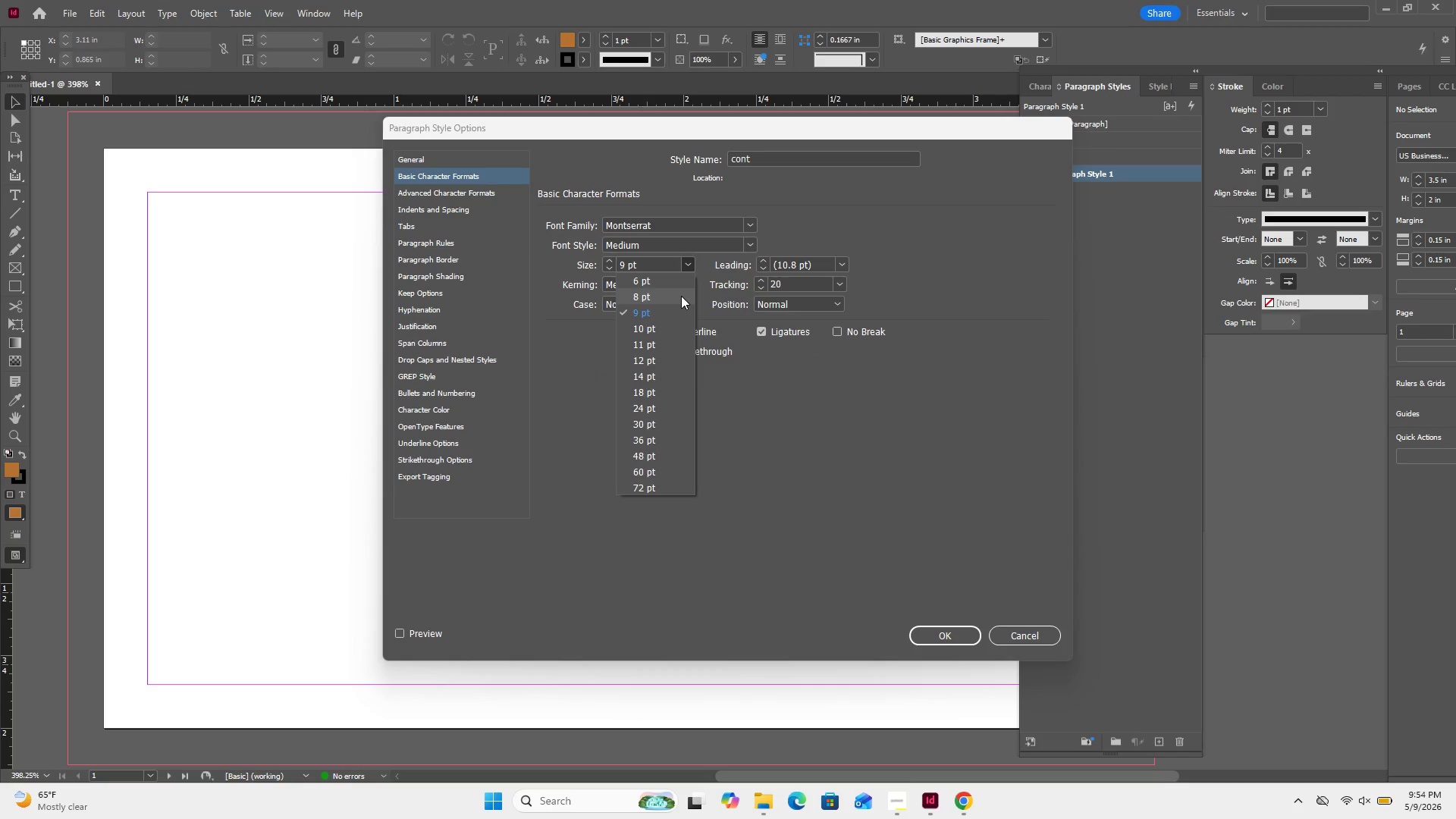 
left_click([681, 296])
 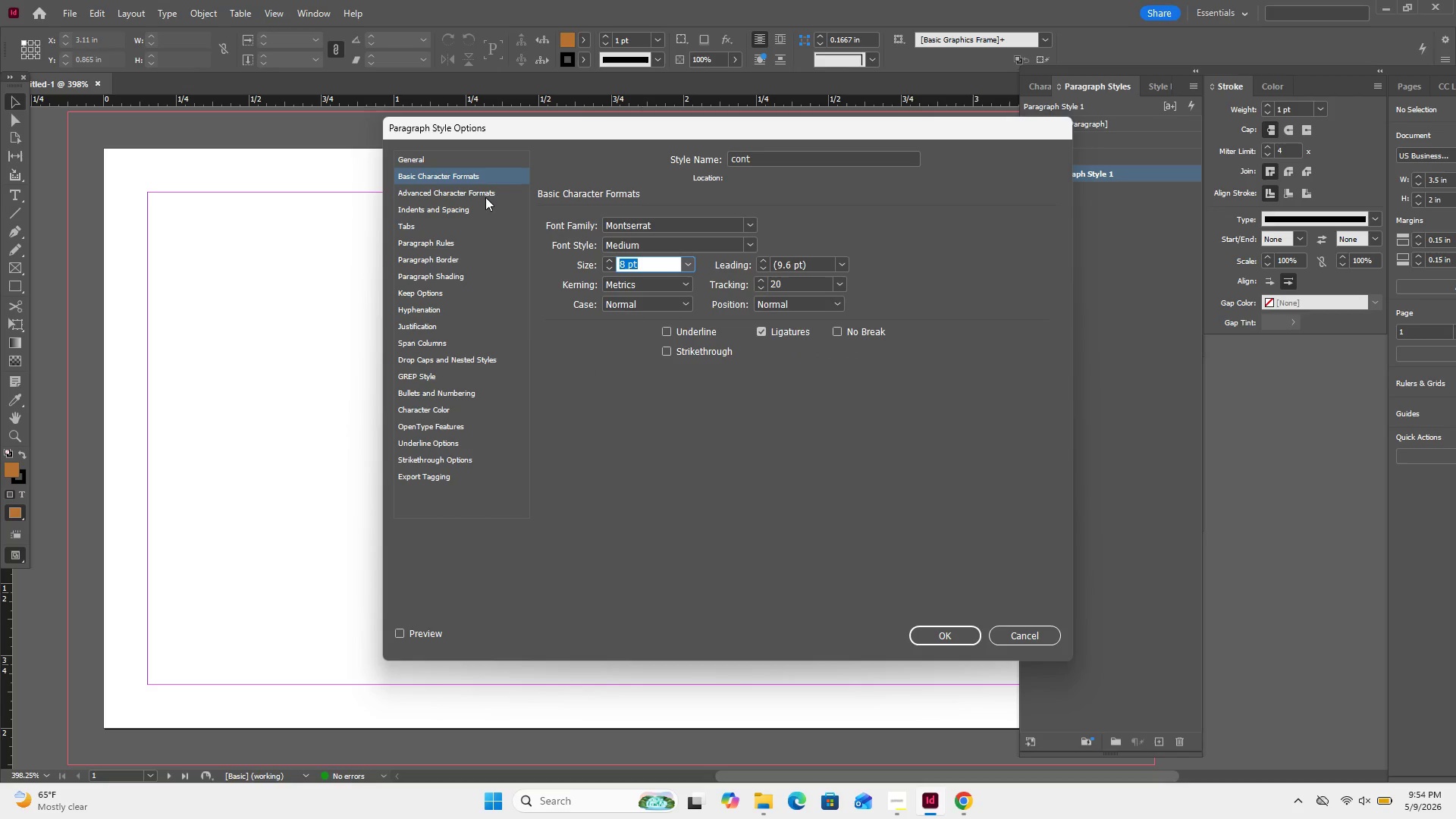 
left_click([485, 192])
 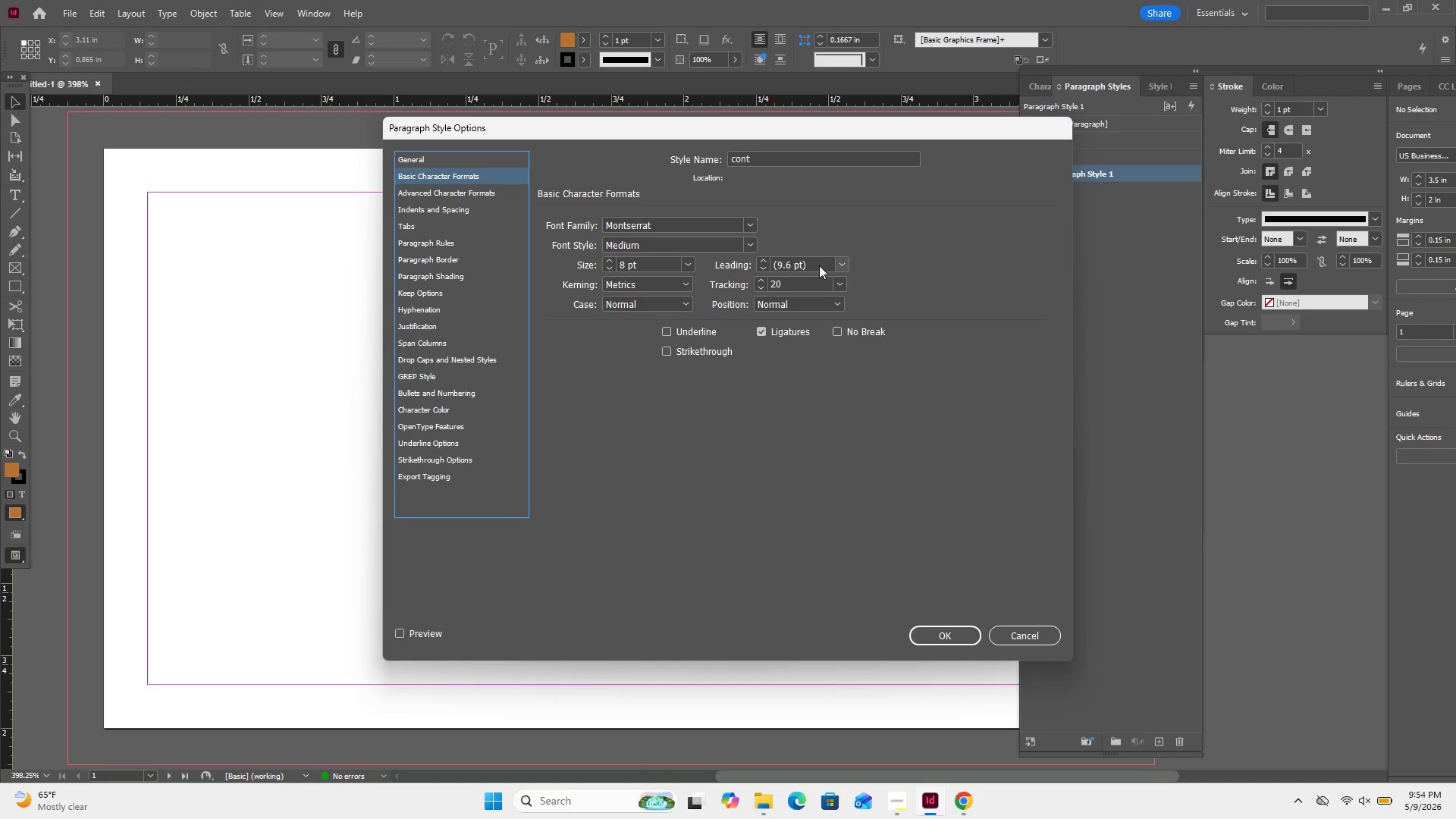 
wait(5.03)
 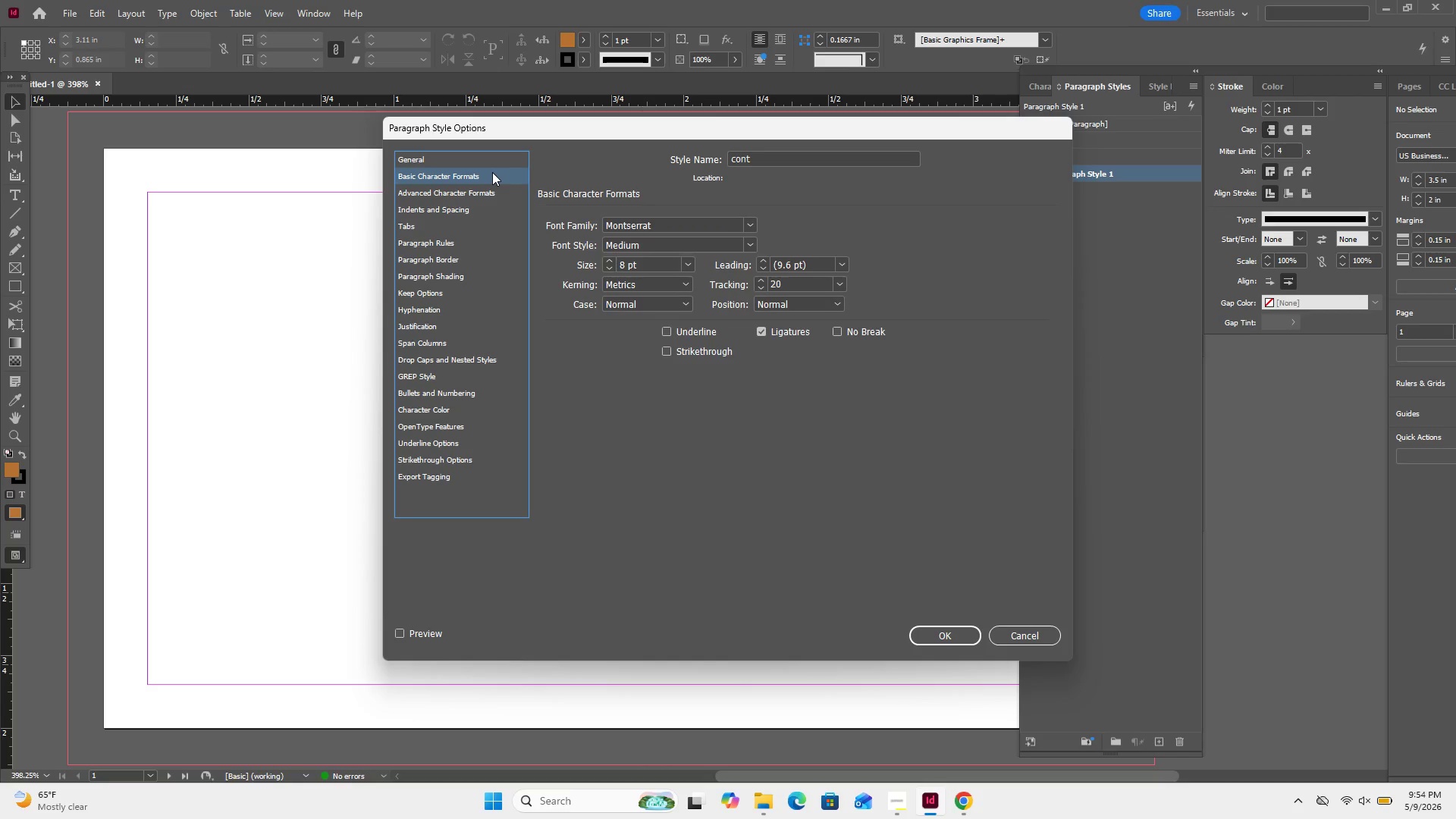 
left_click([841, 262])
 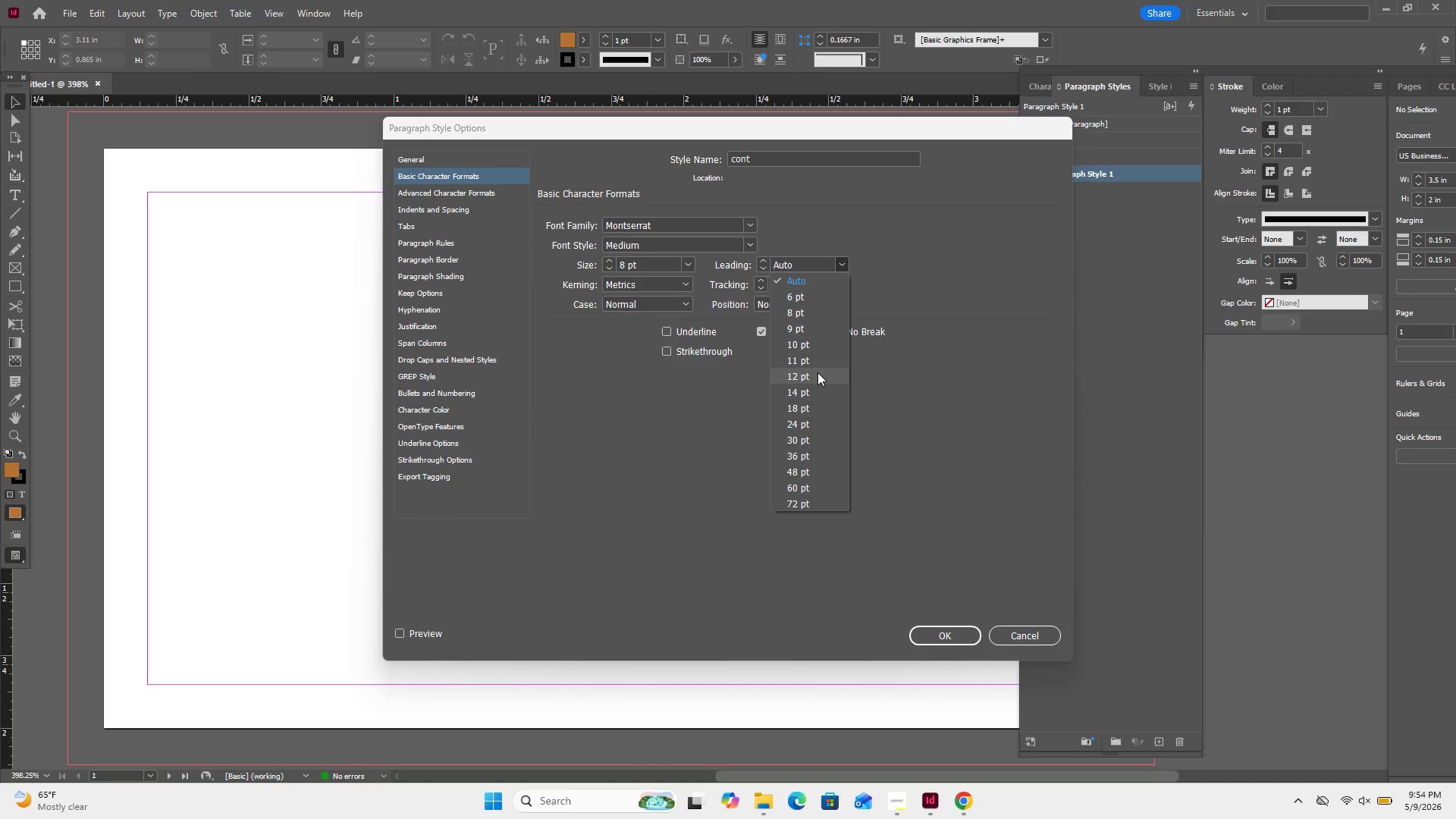 
left_click([817, 372])
 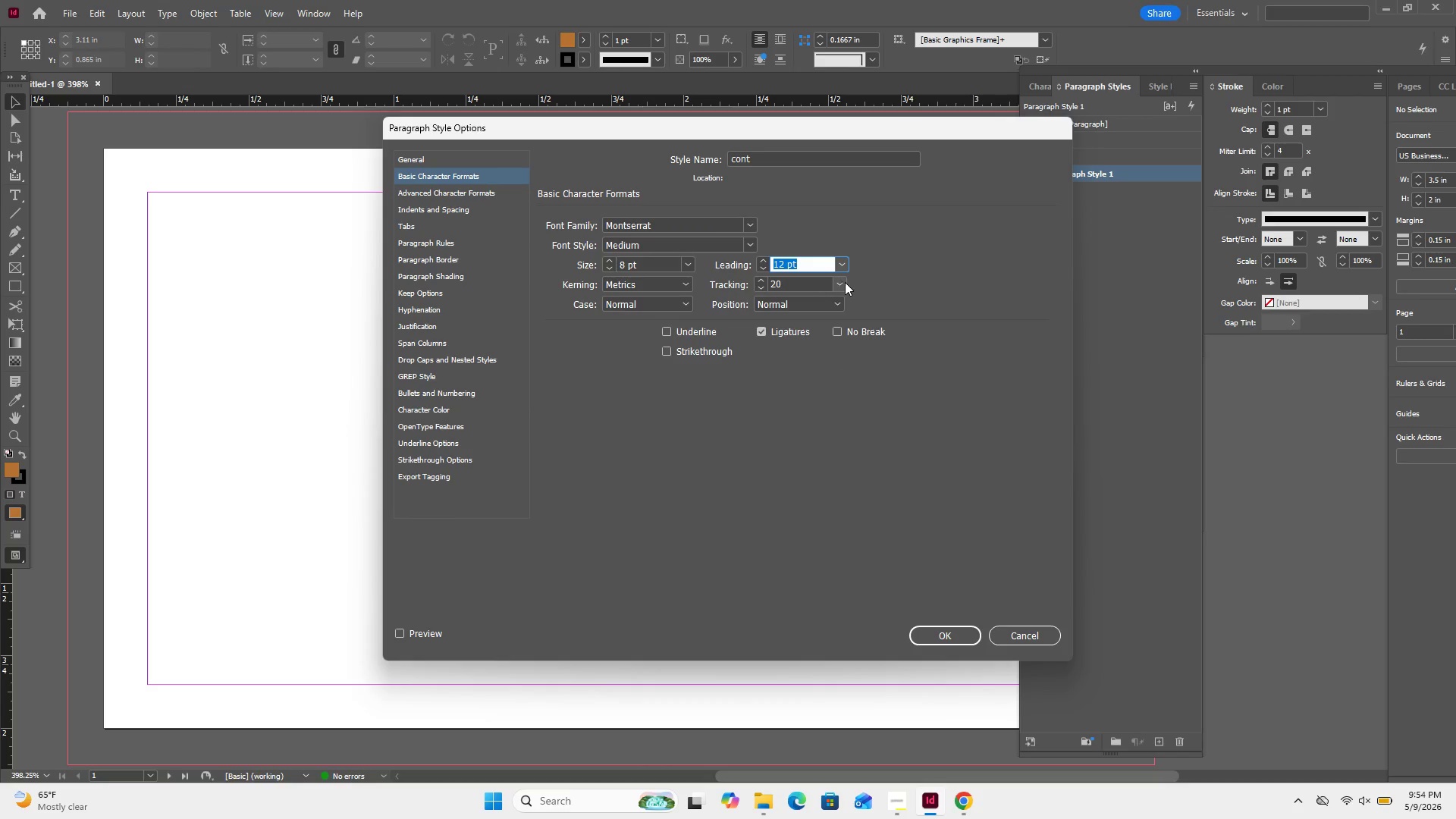 
left_click([844, 283])
 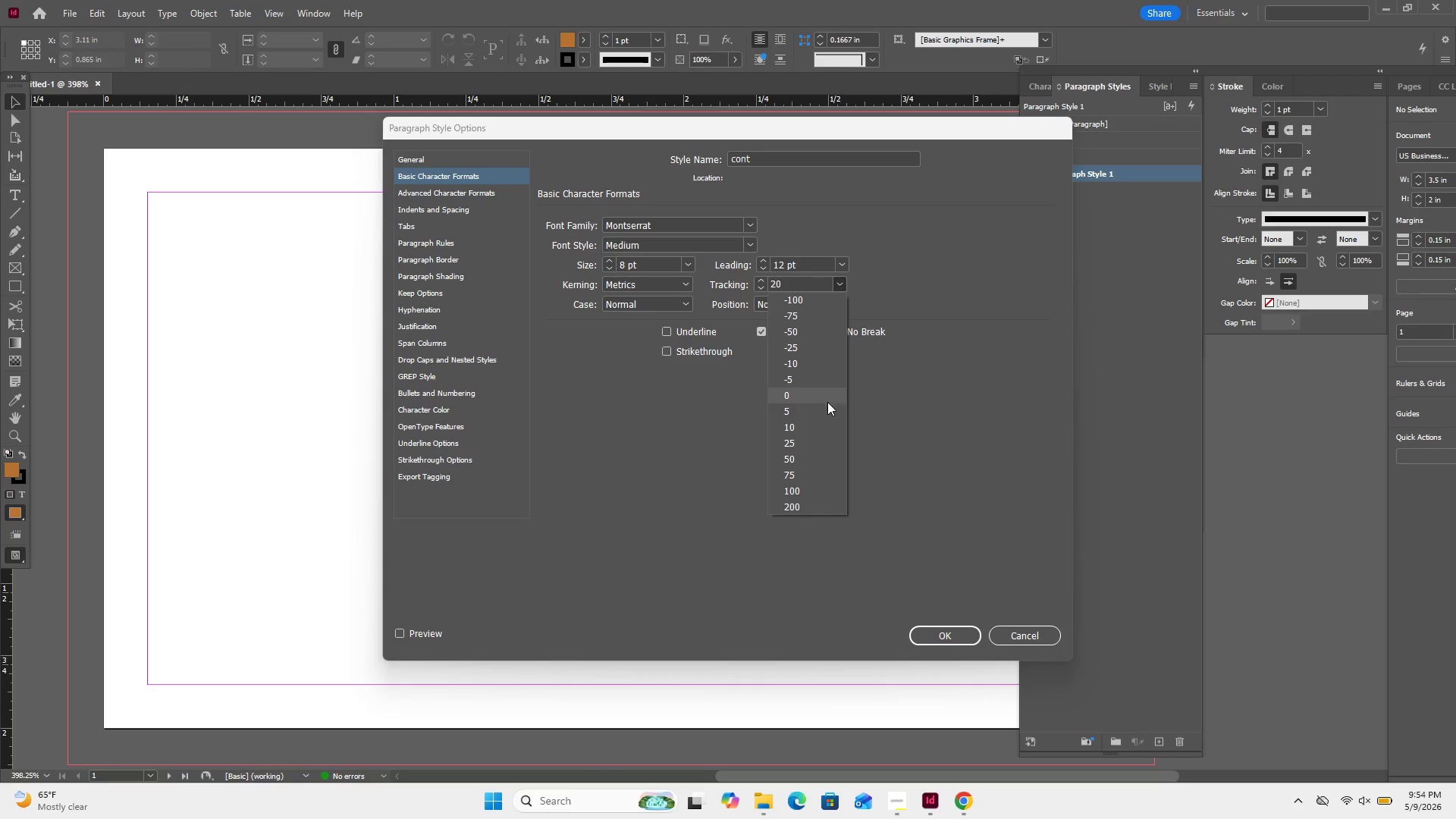 
left_click([827, 405])
 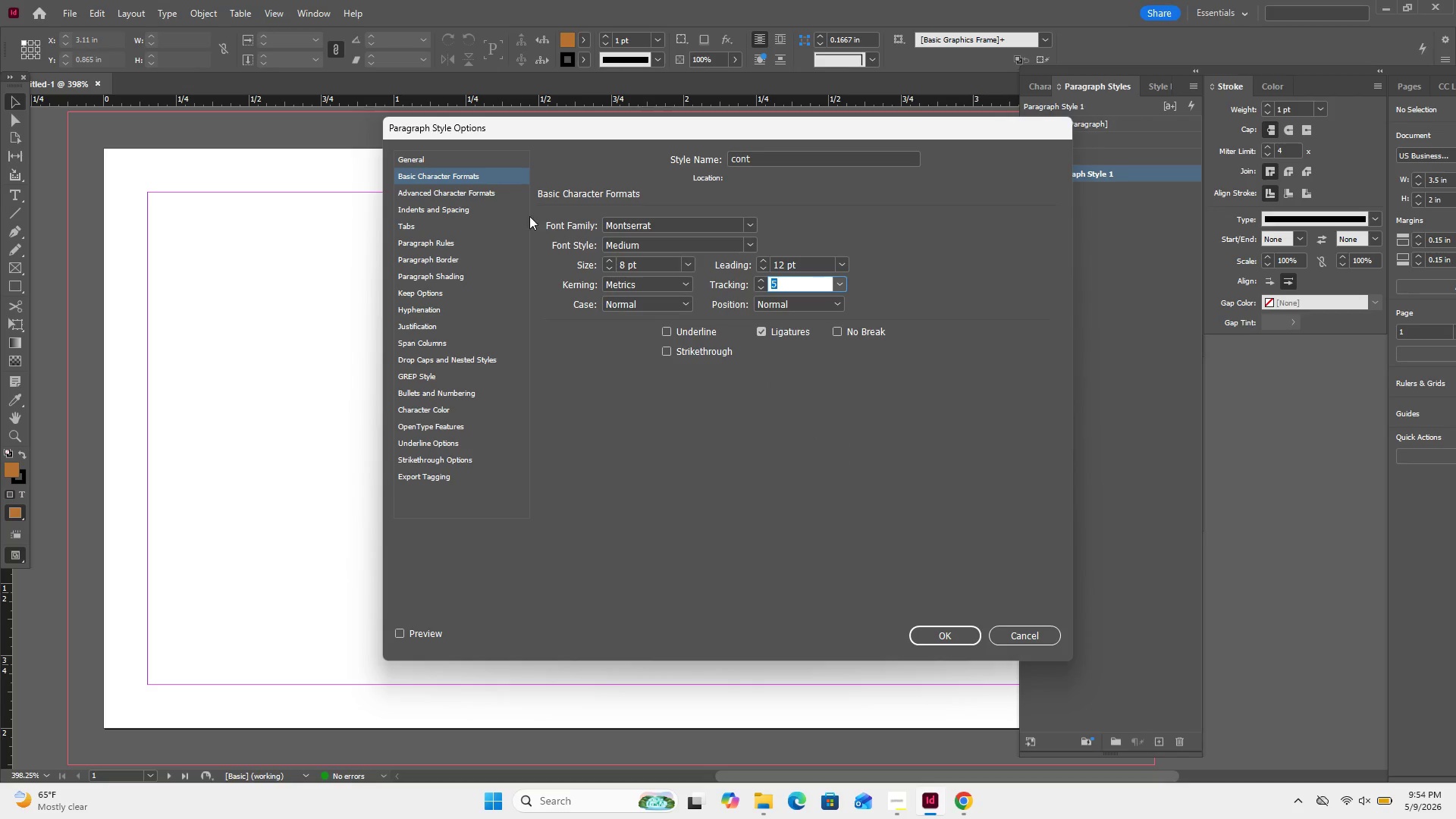 
left_click([466, 214])
 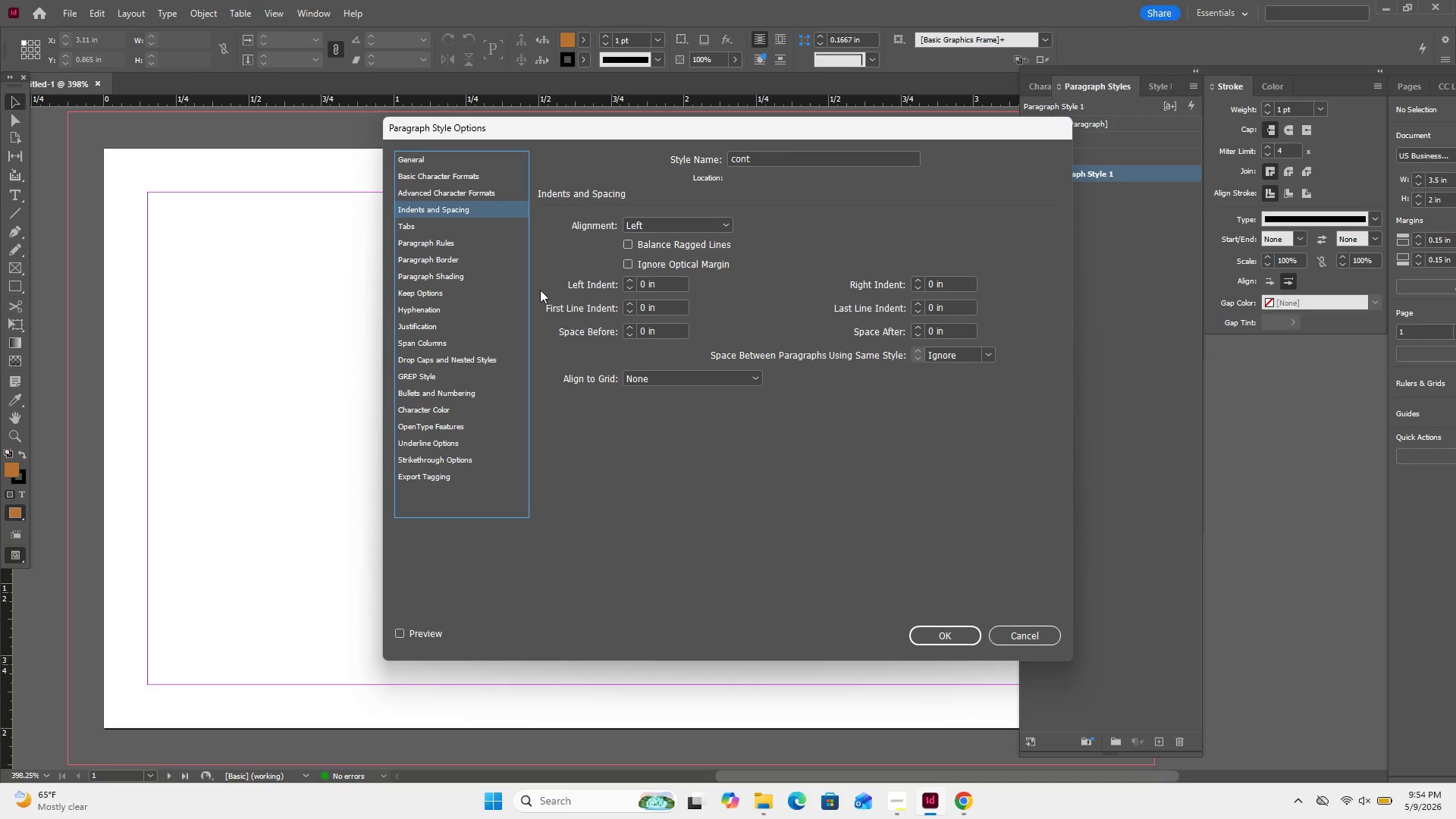 
wait(16.86)
 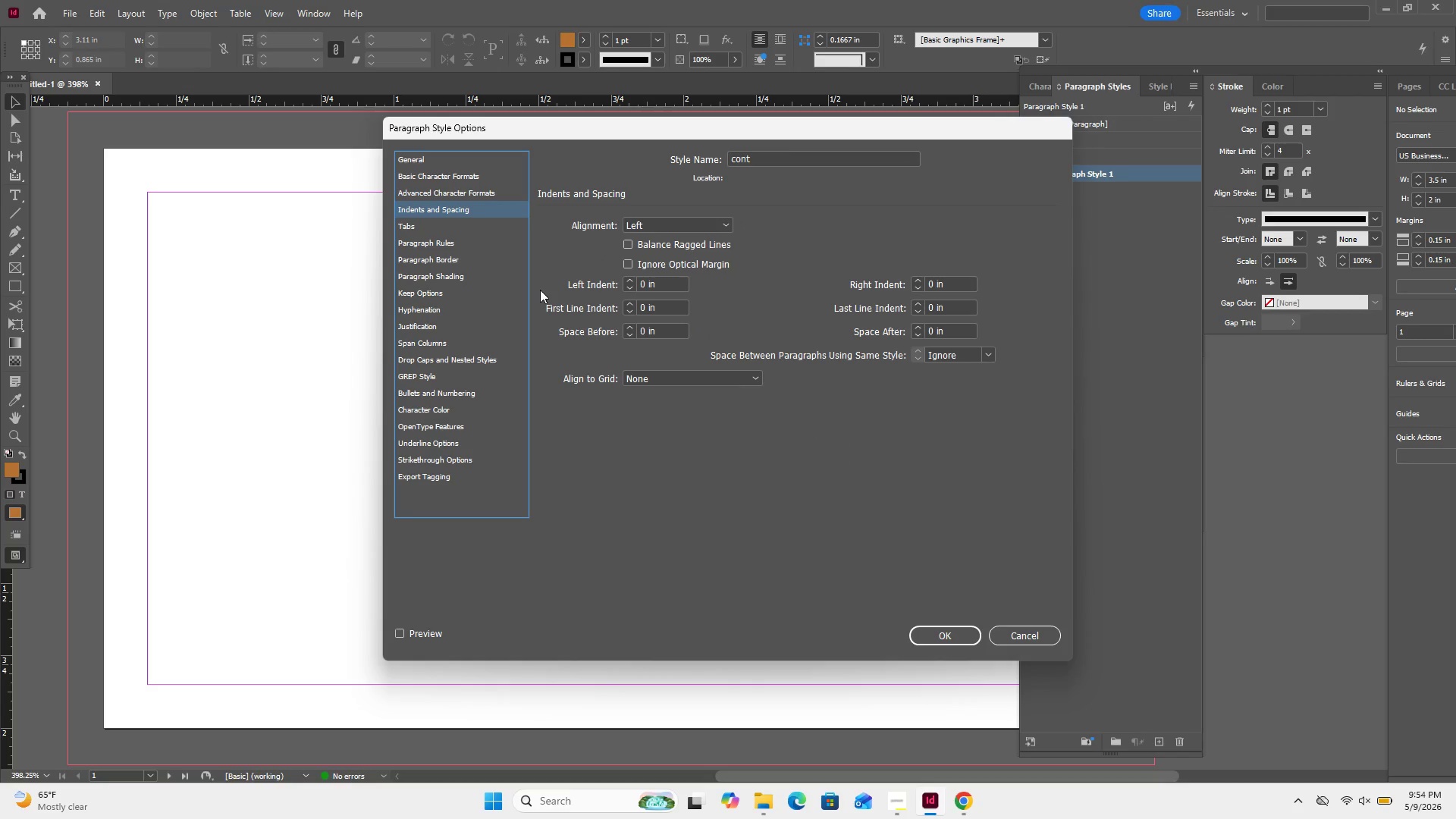 
double_click([453, 408])
 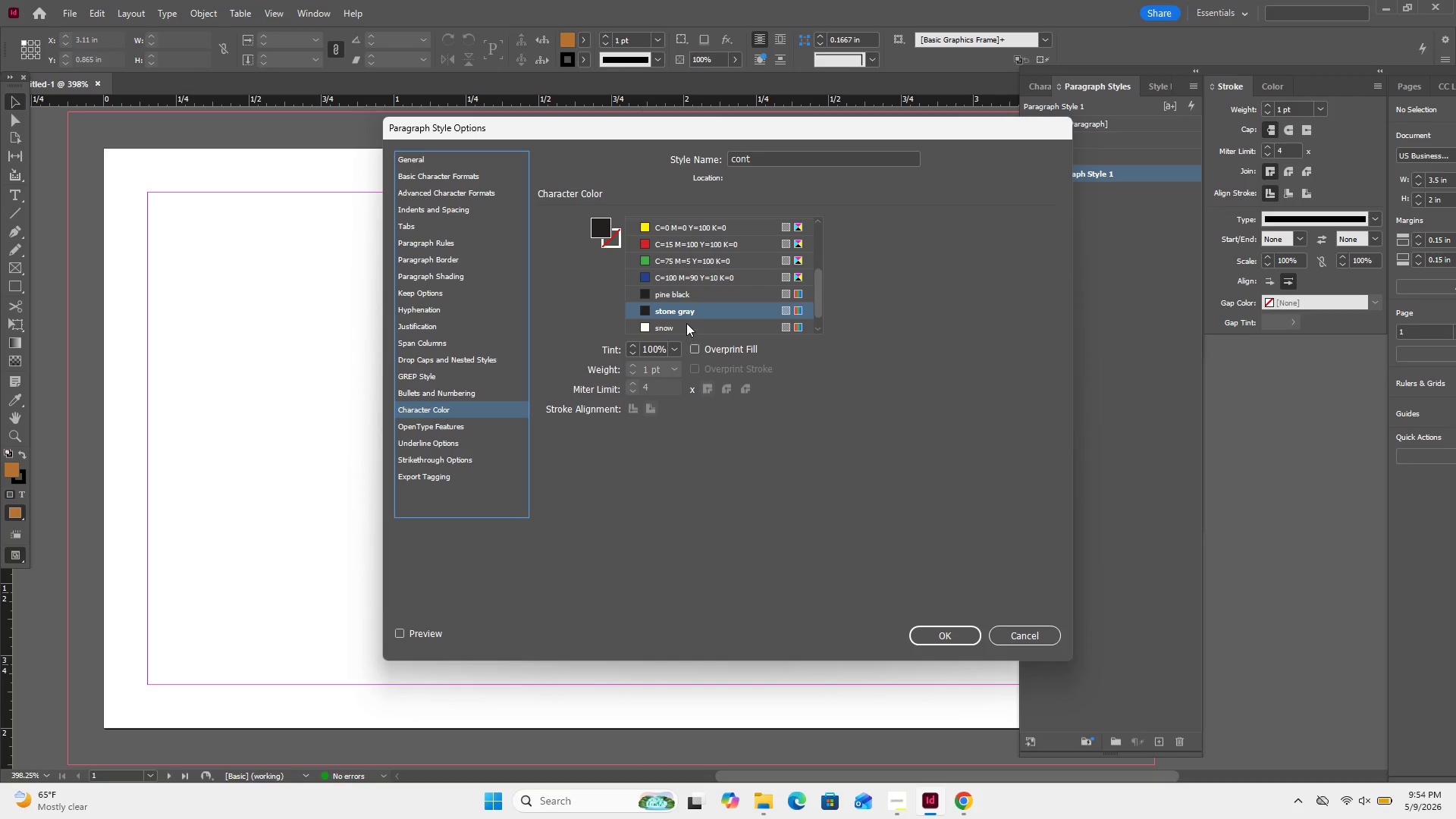 
left_click([687, 296])
 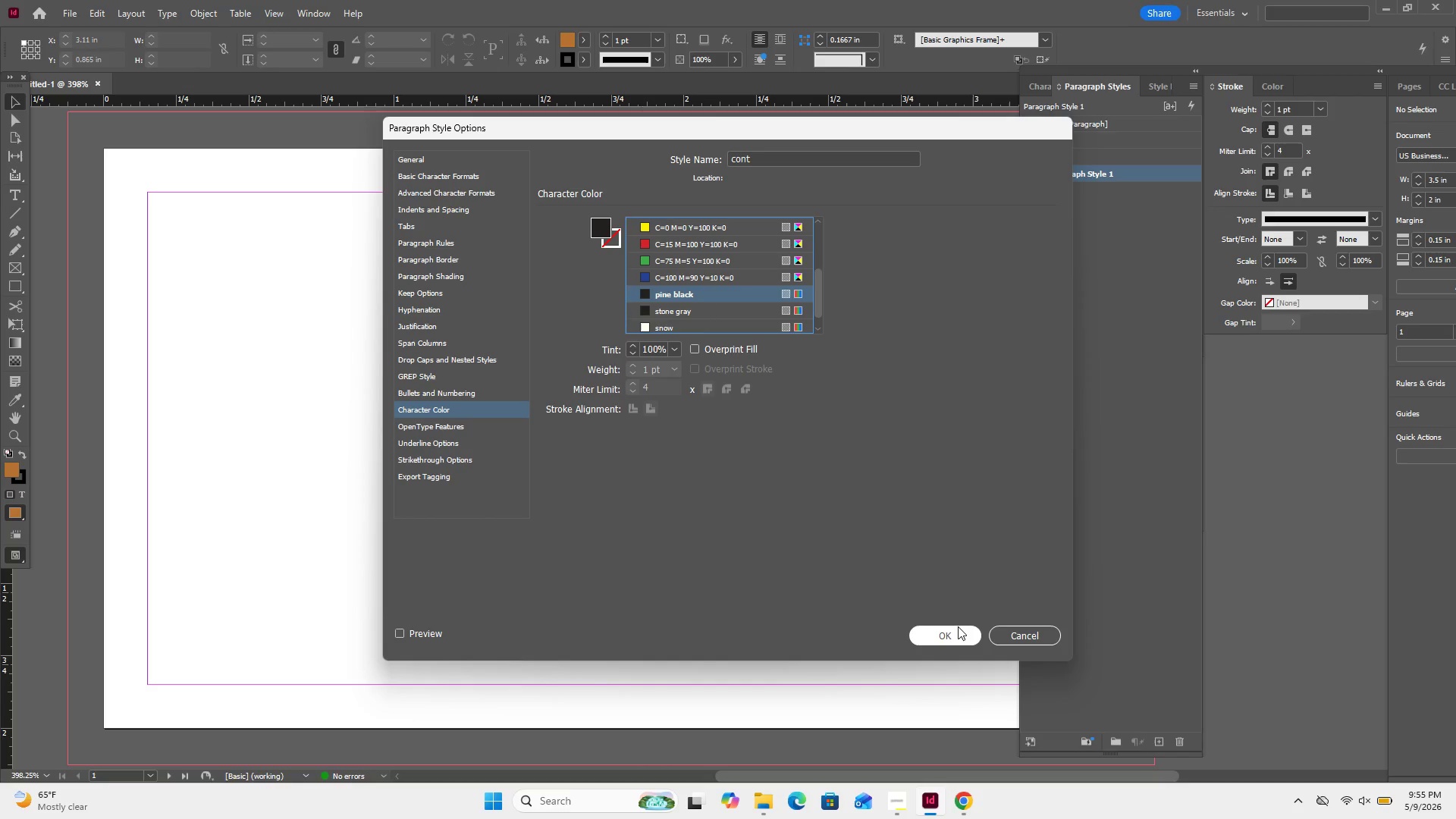 
left_click([958, 626])
 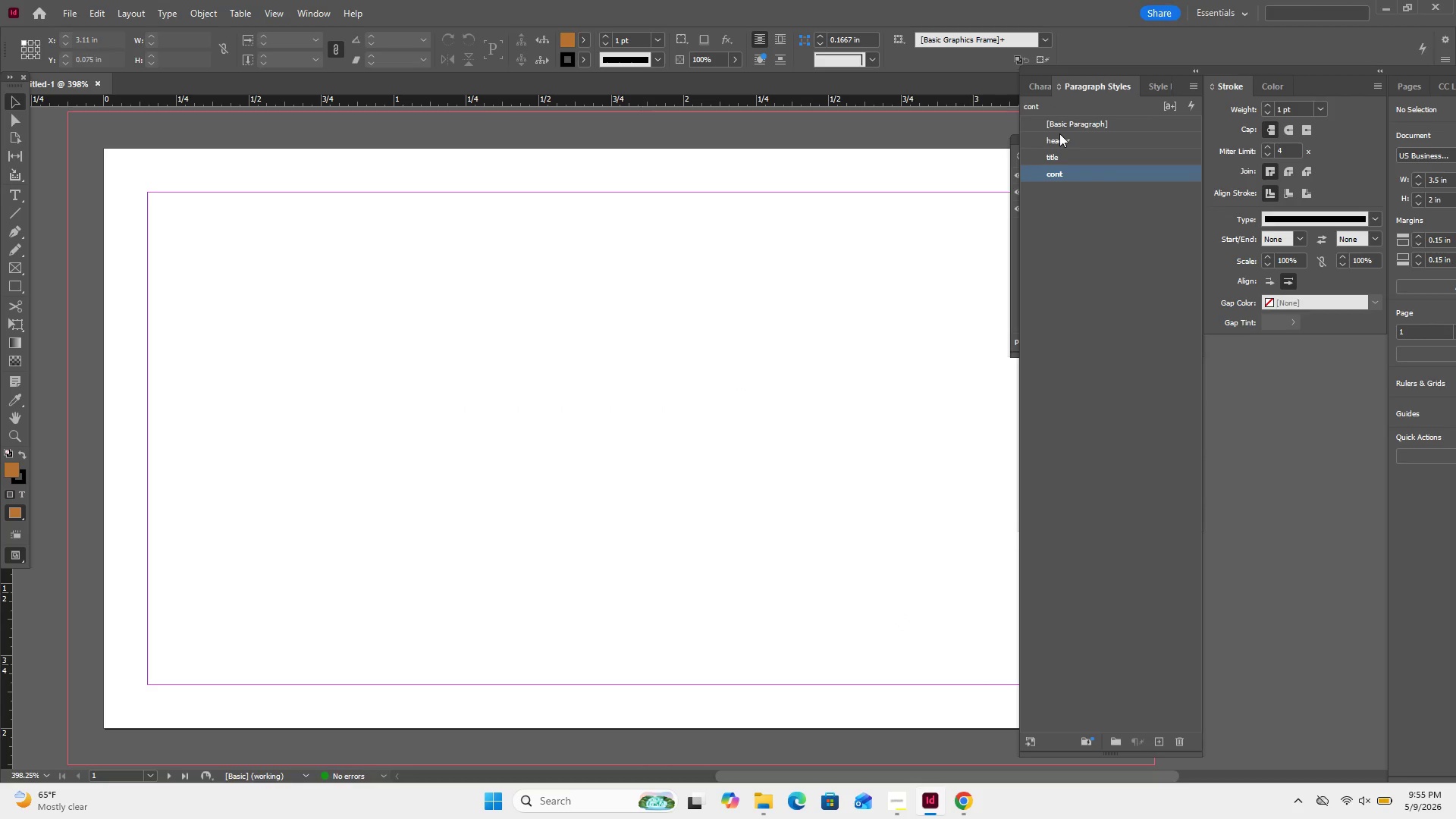 
double_click([1063, 139])
 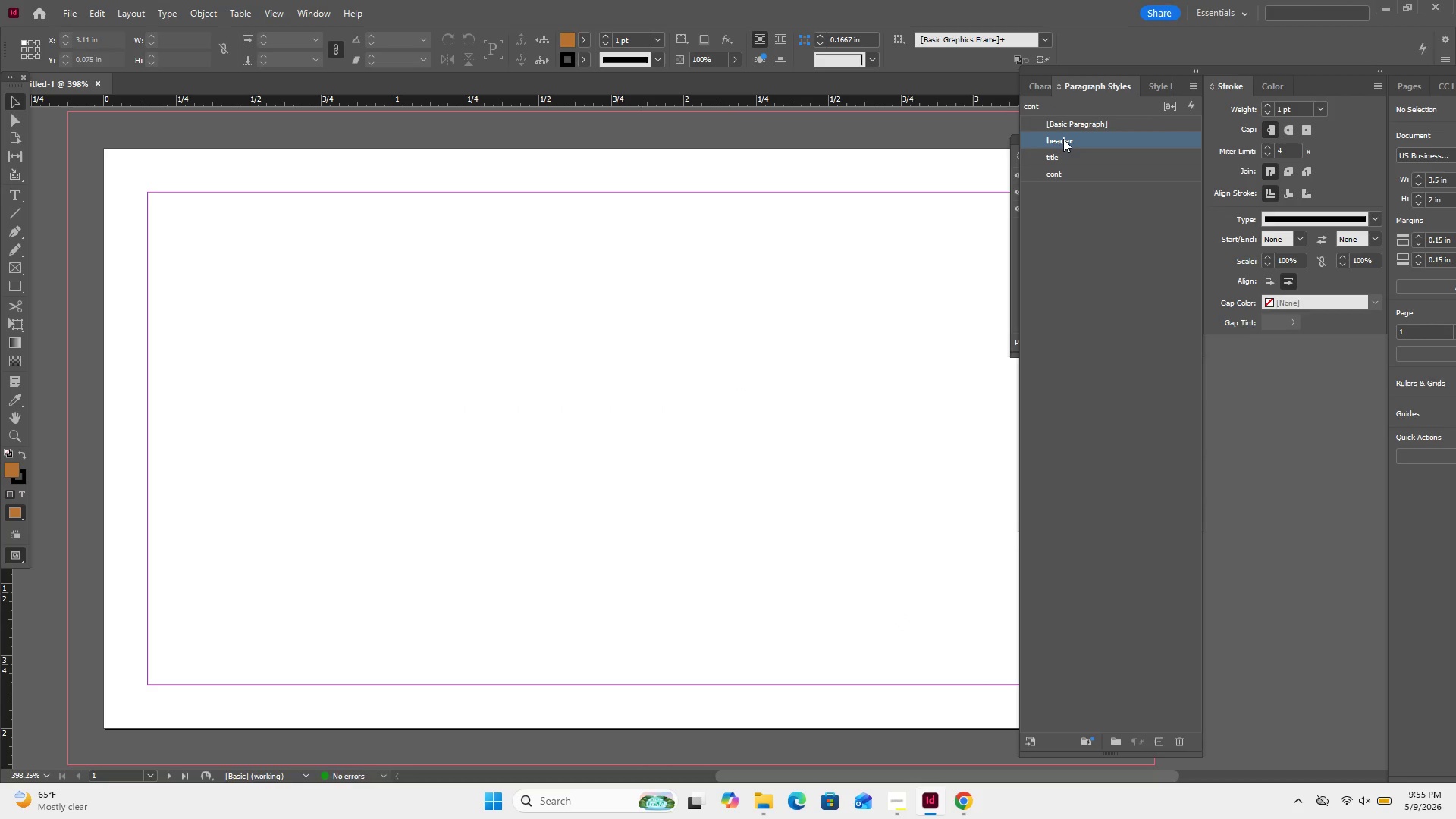 
double_click([1063, 139])
 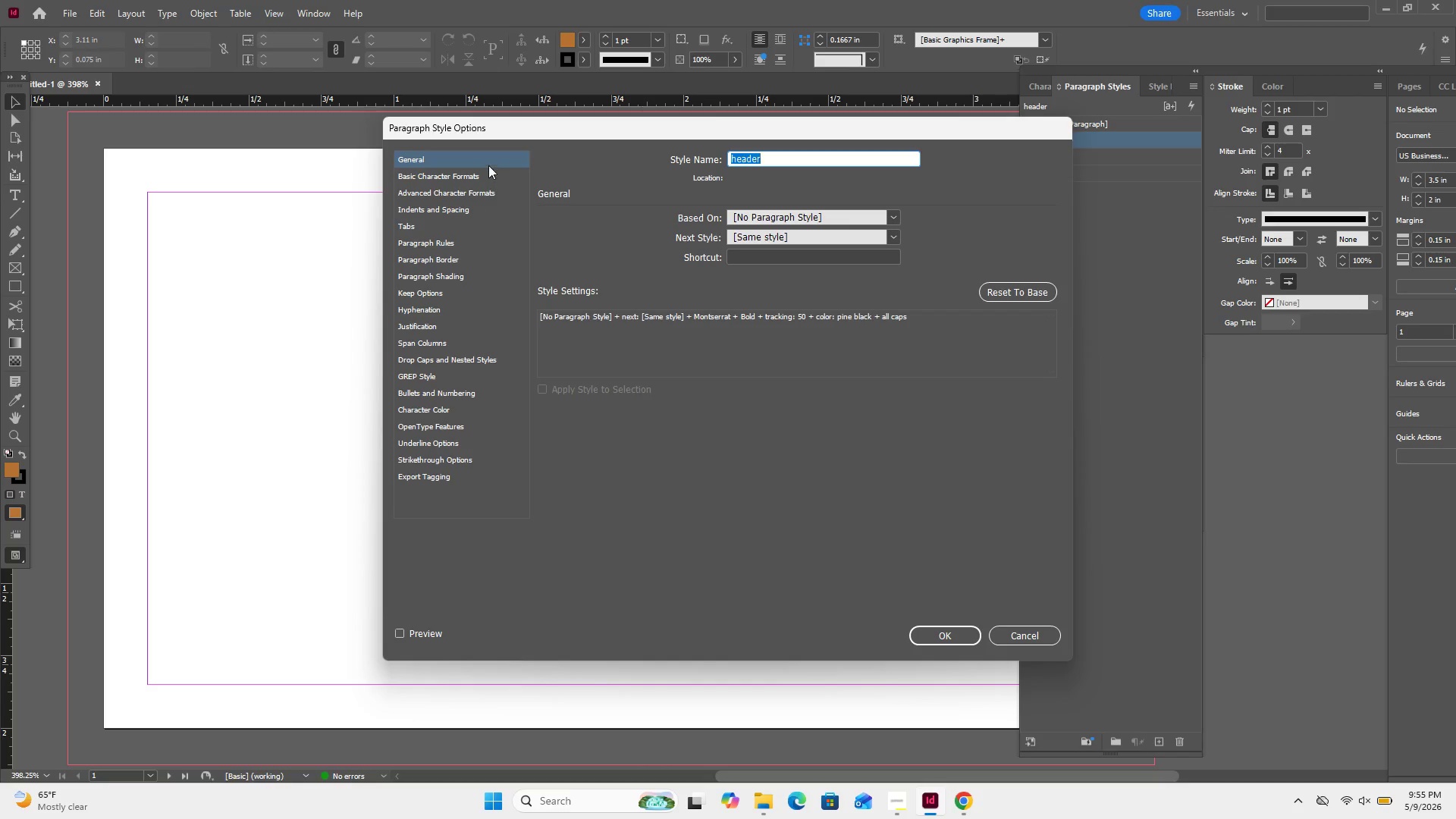 
left_click([474, 180])
 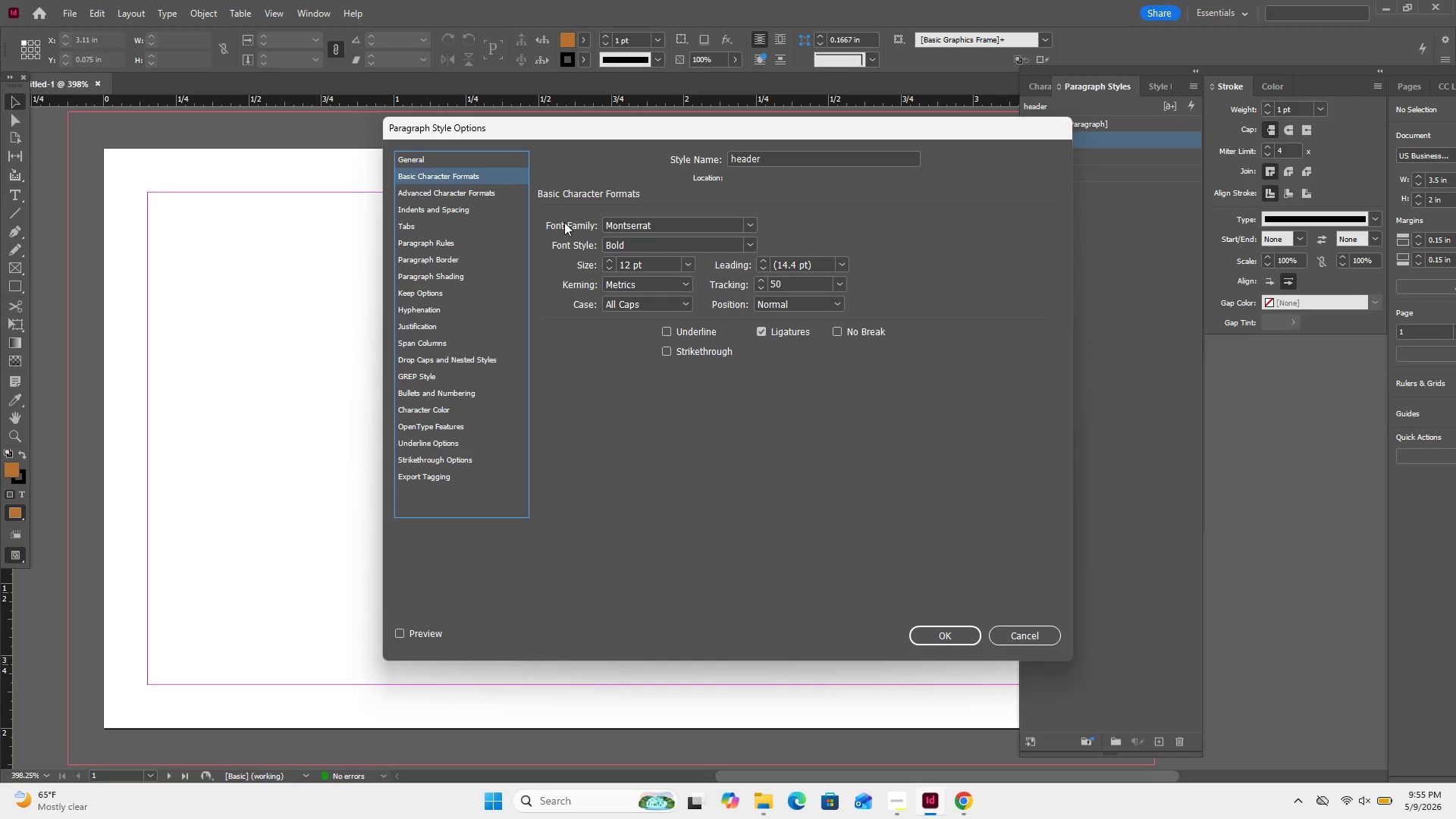 
left_click([497, 189])
 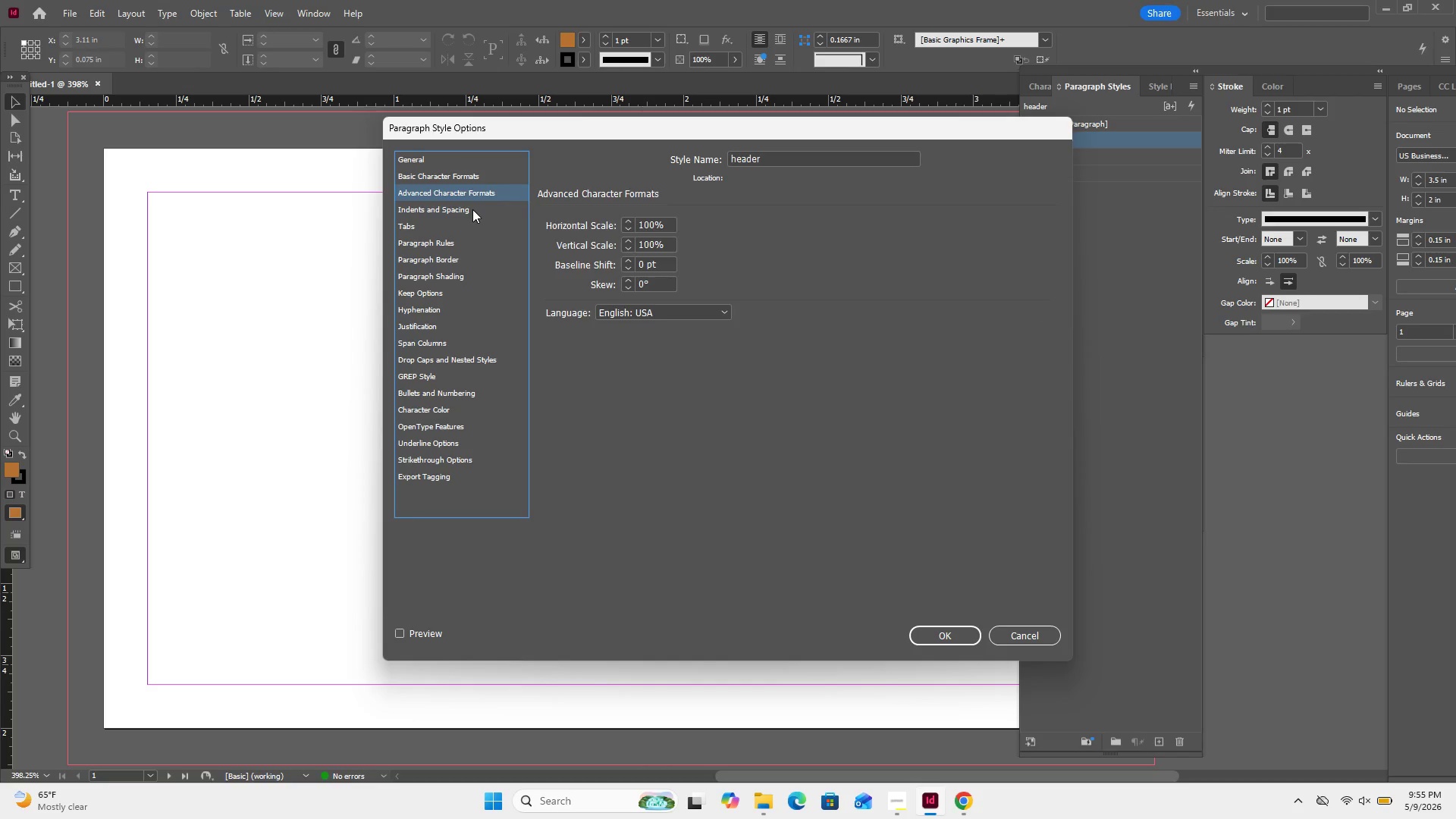 
left_click([472, 209])
 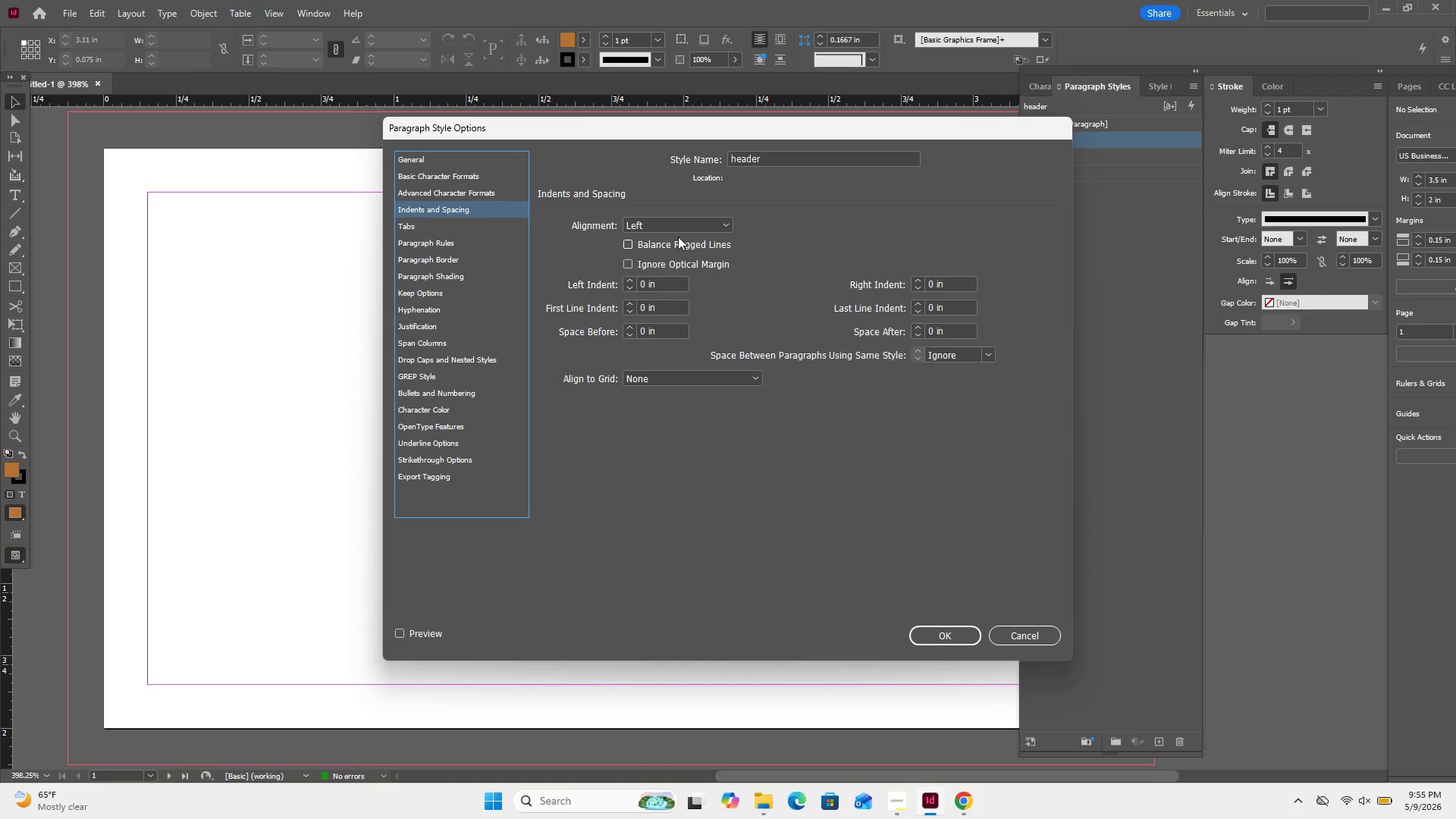 
left_click([679, 221])
 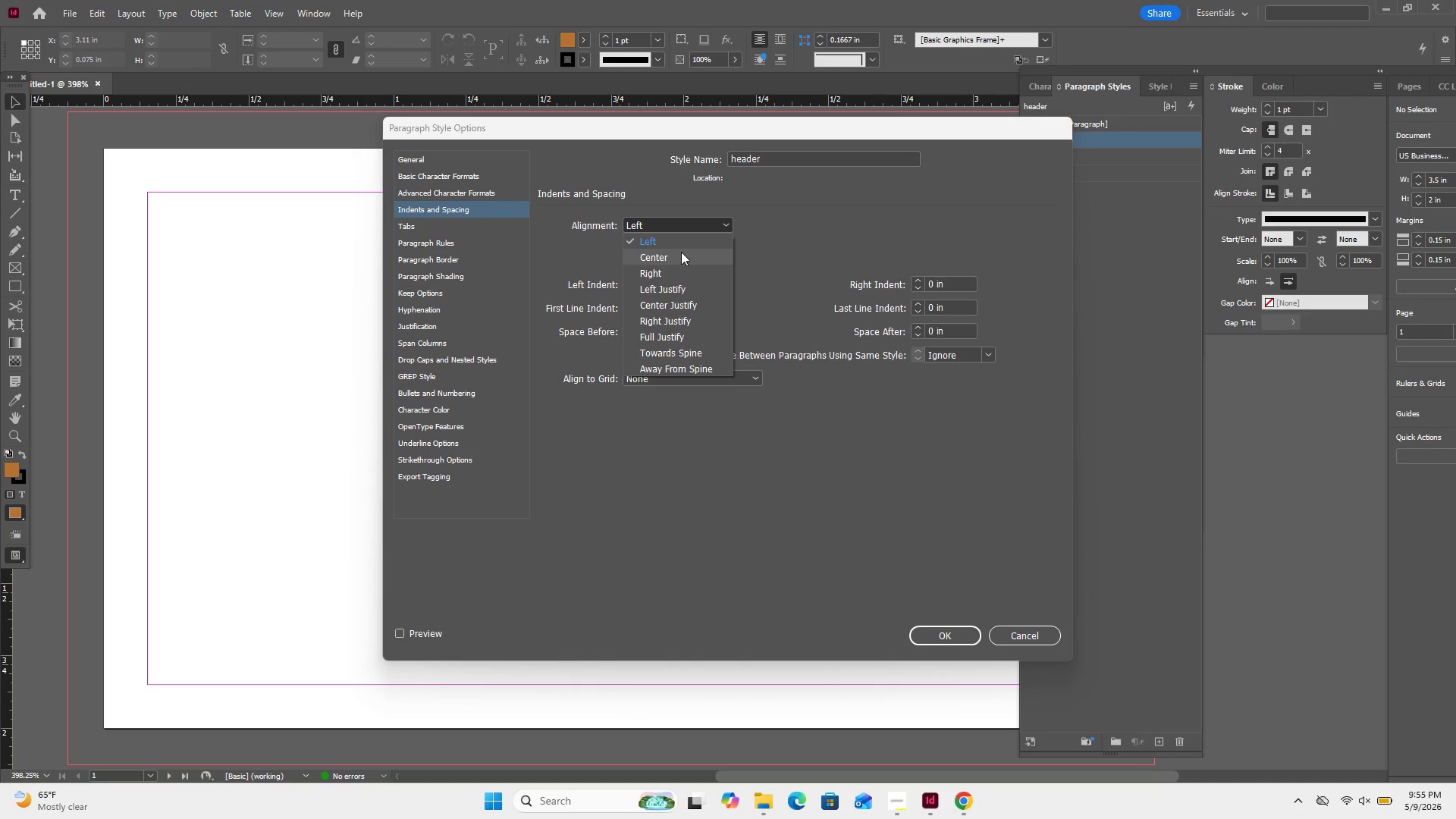 
left_click([681, 252])
 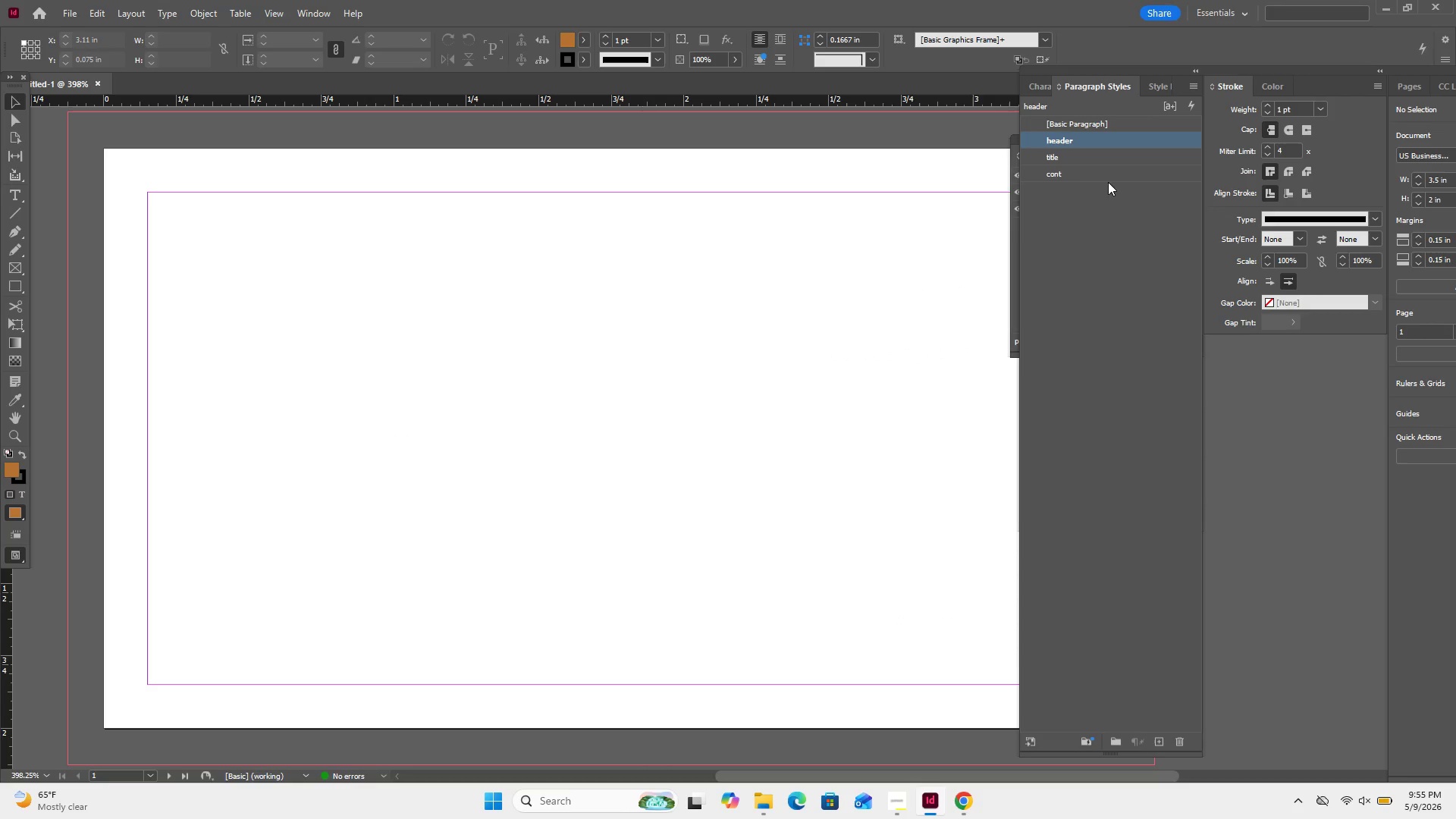 
double_click([1097, 152])
 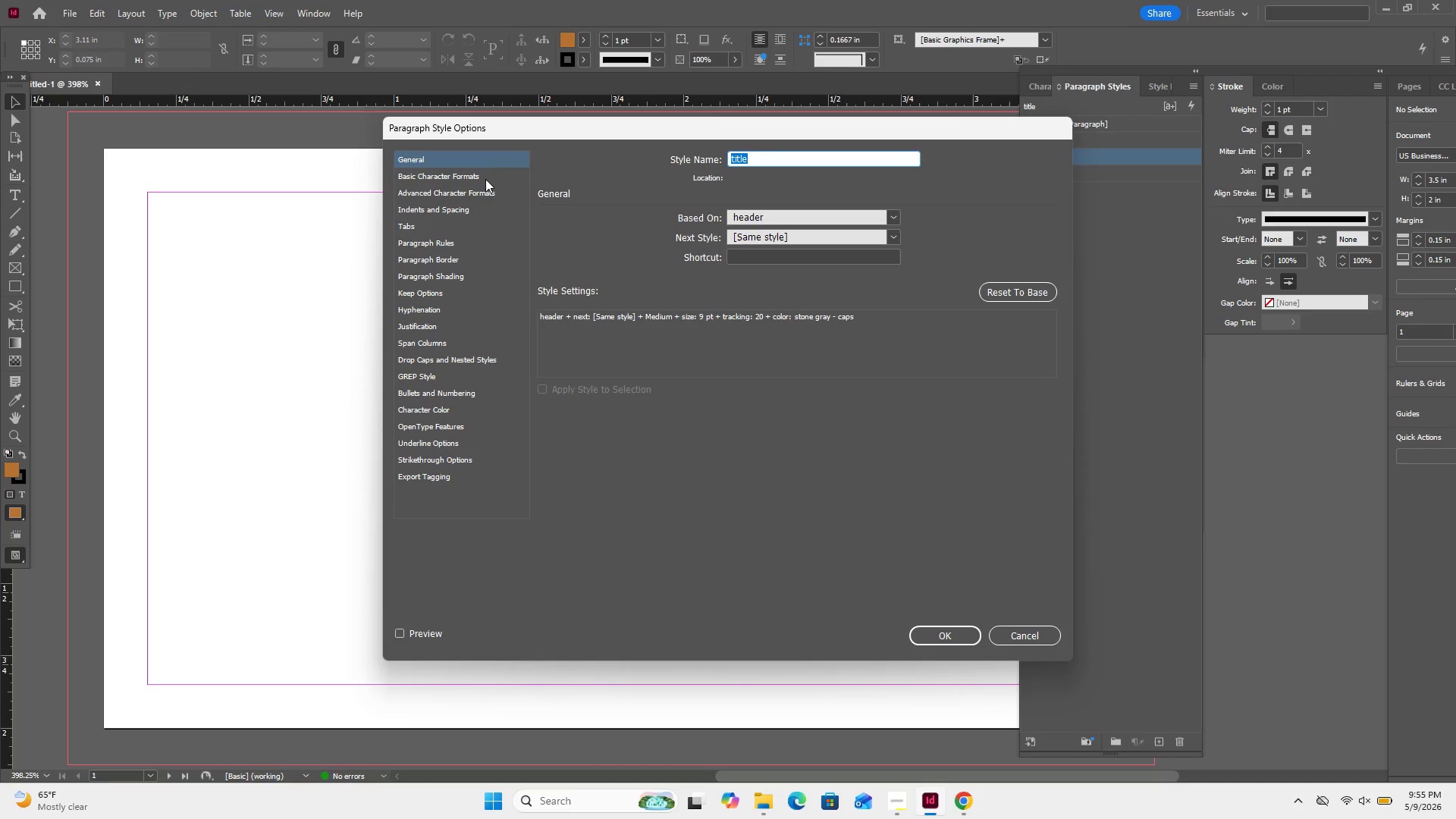 
left_click([464, 209])
 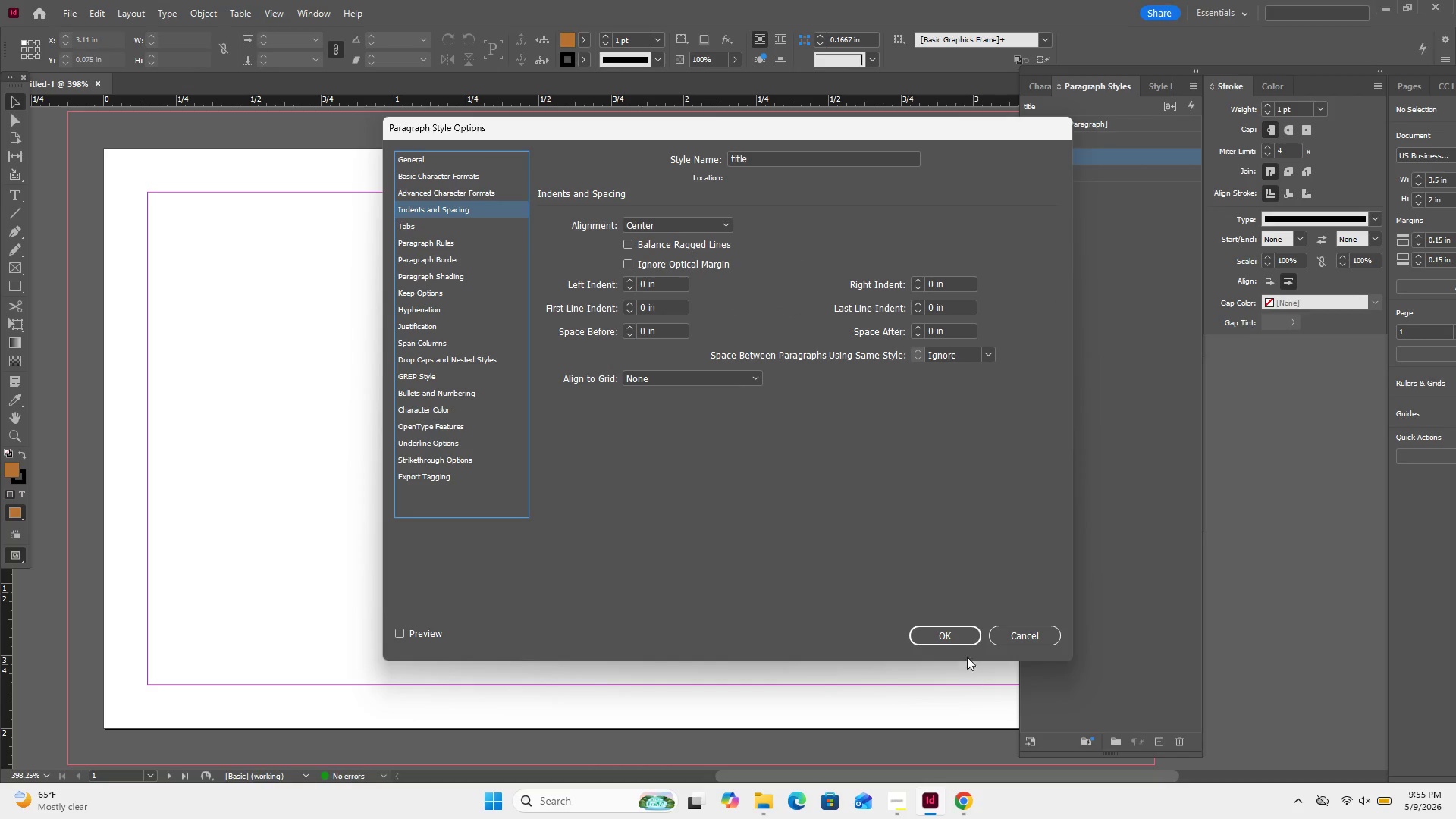 
left_click([954, 635])
 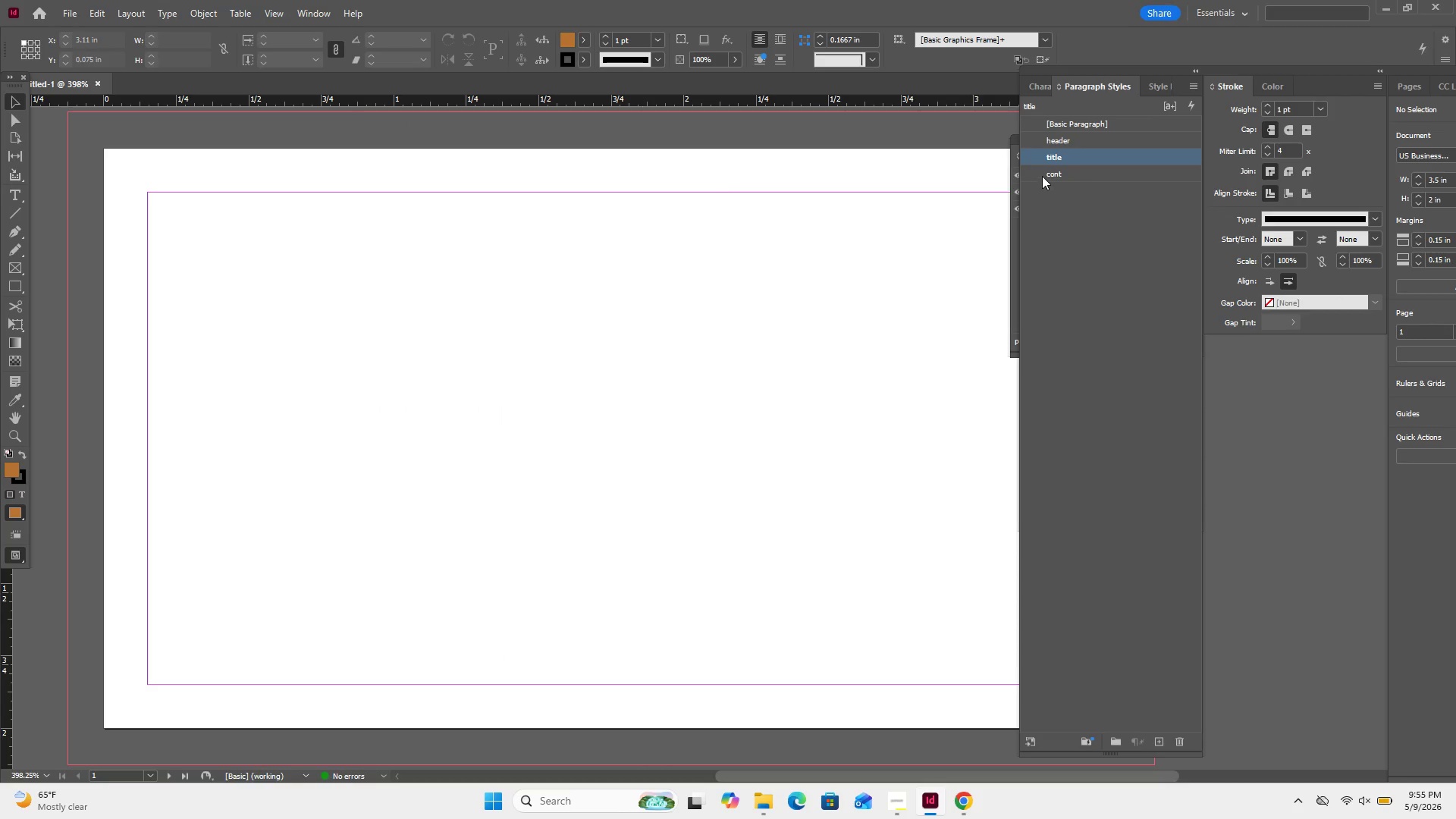 
double_click([1042, 176])
 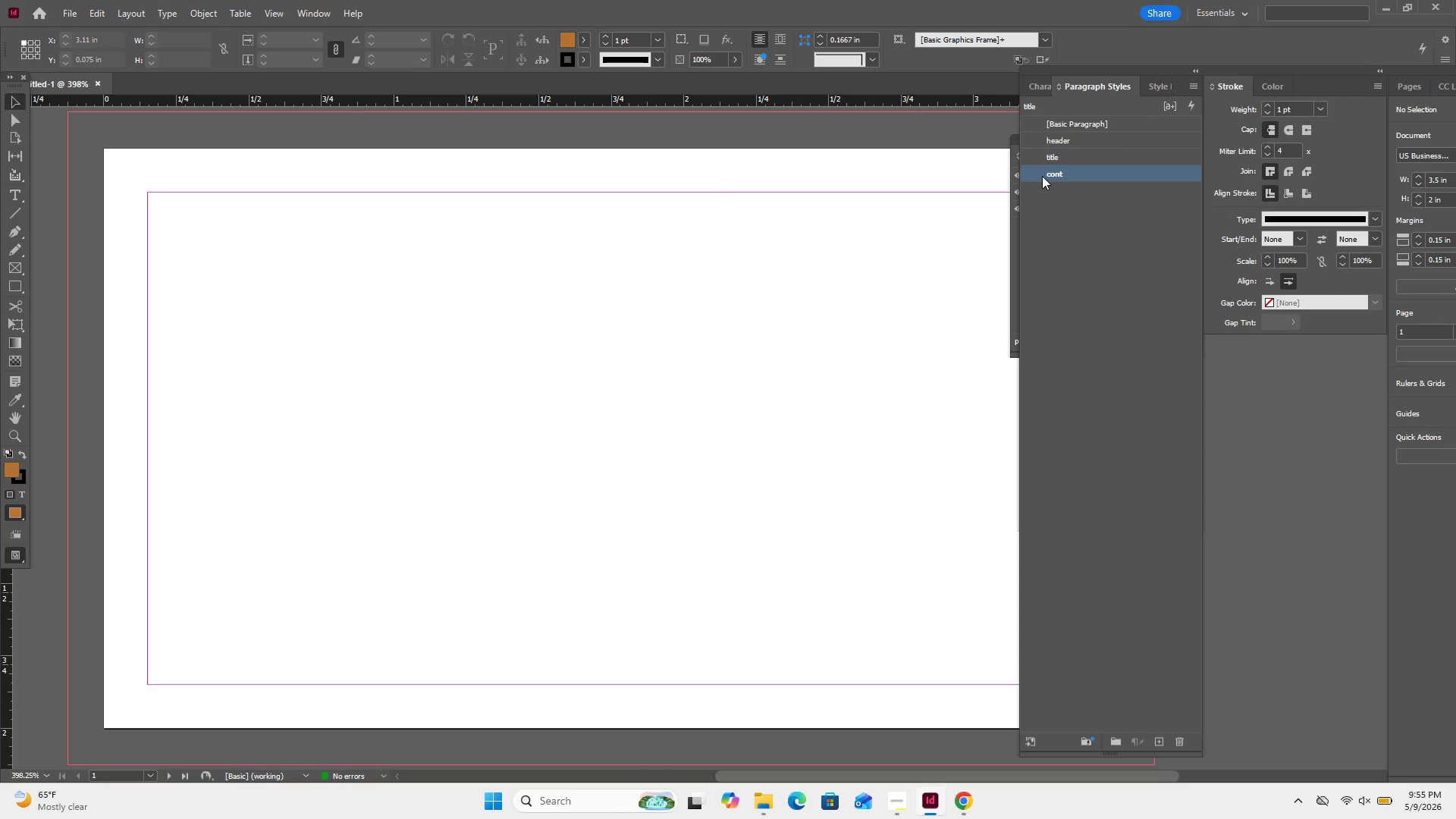 
double_click([1042, 176])
 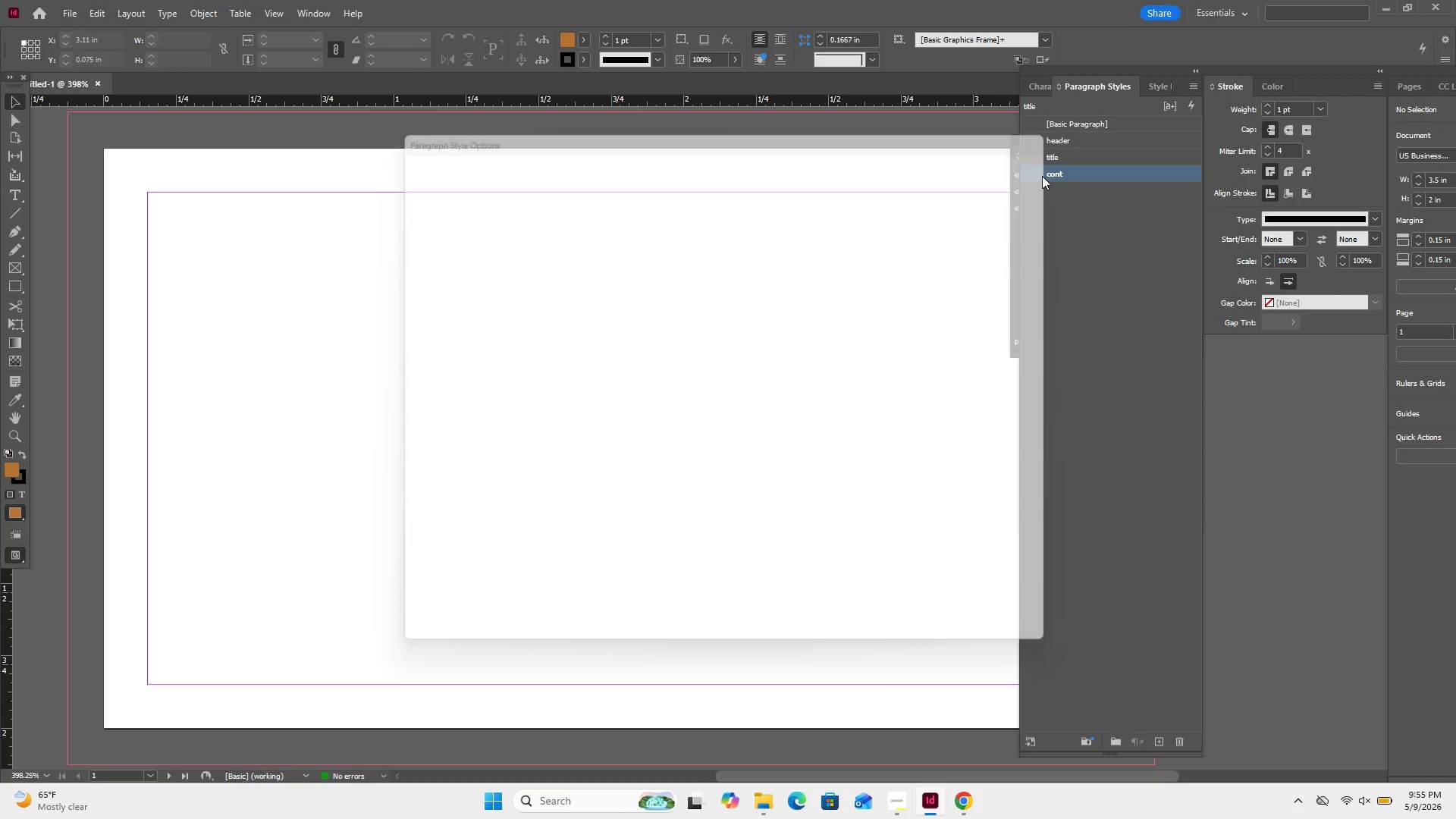 
triple_click([1042, 176])
 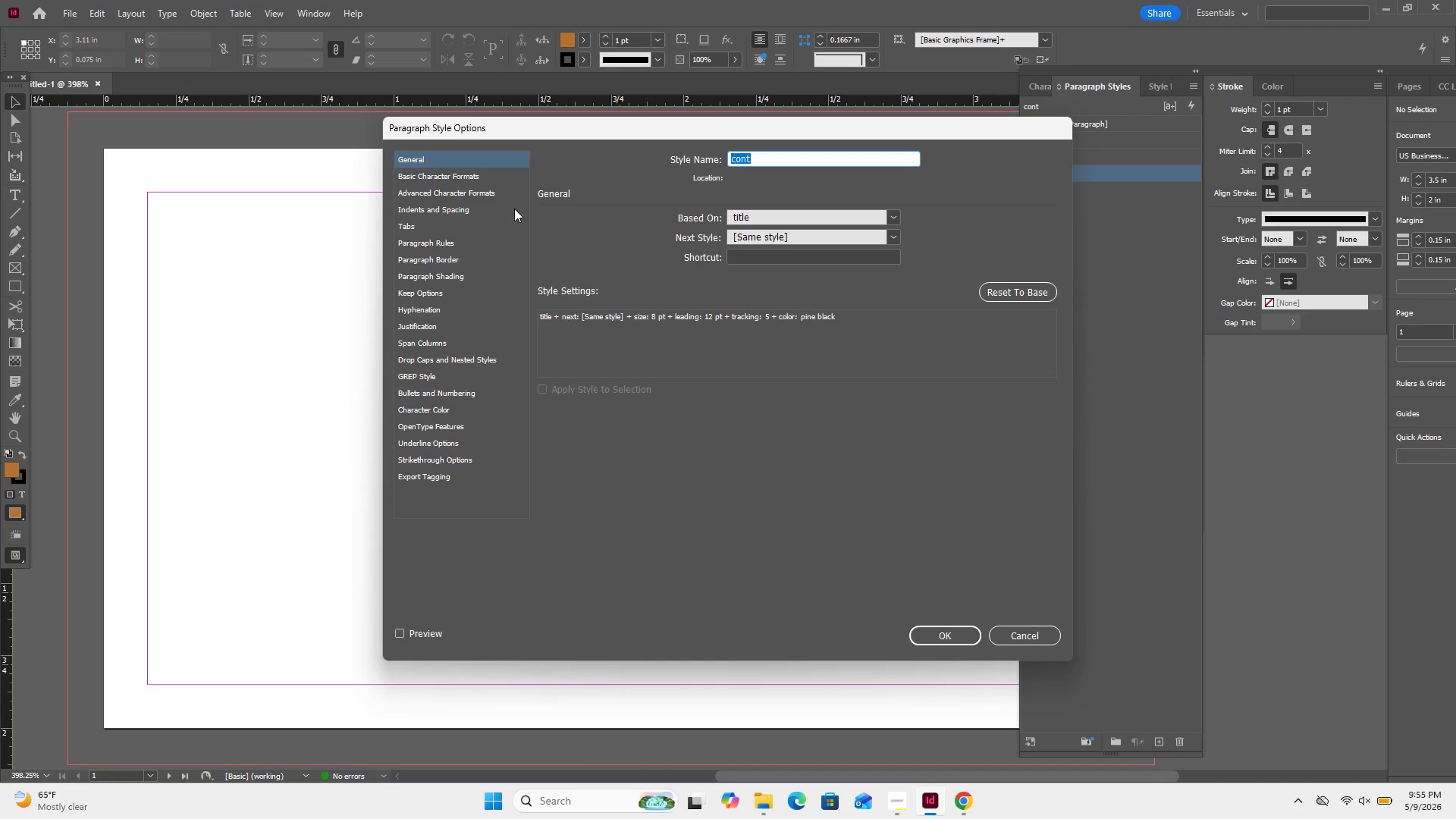 
left_click([501, 198])
 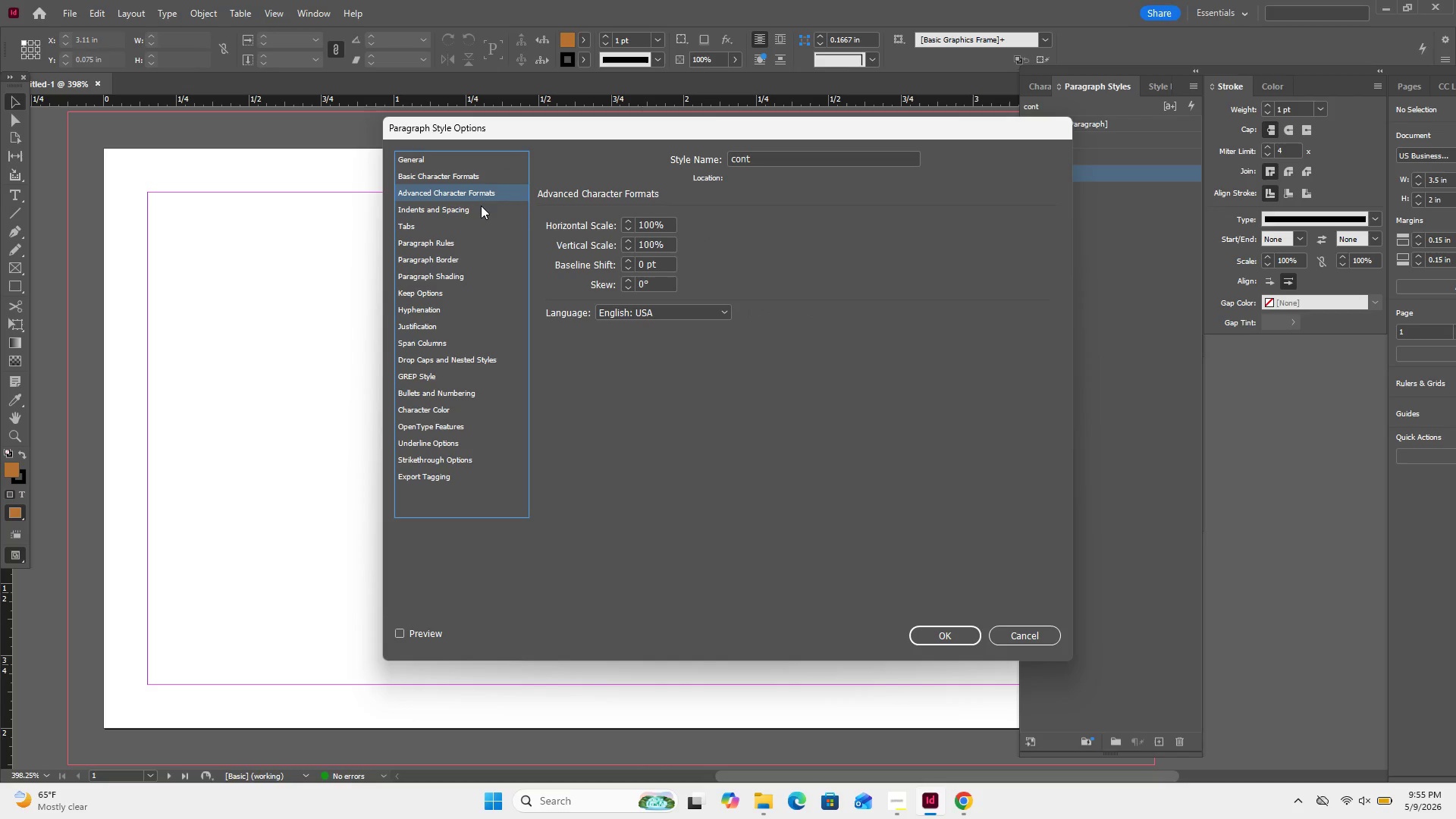 
left_click([481, 206])
 